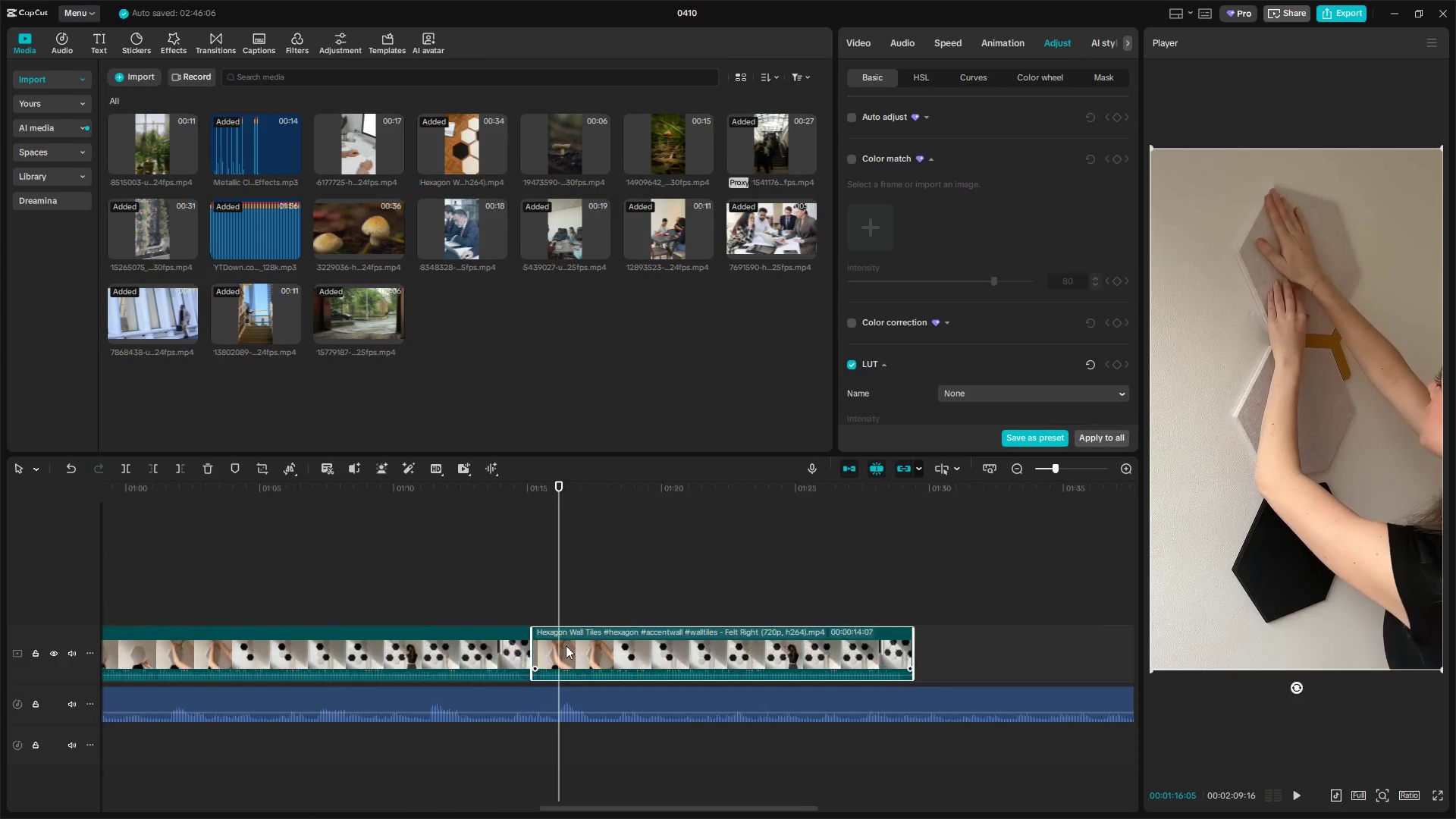 
key(Control+ControlLeft)
 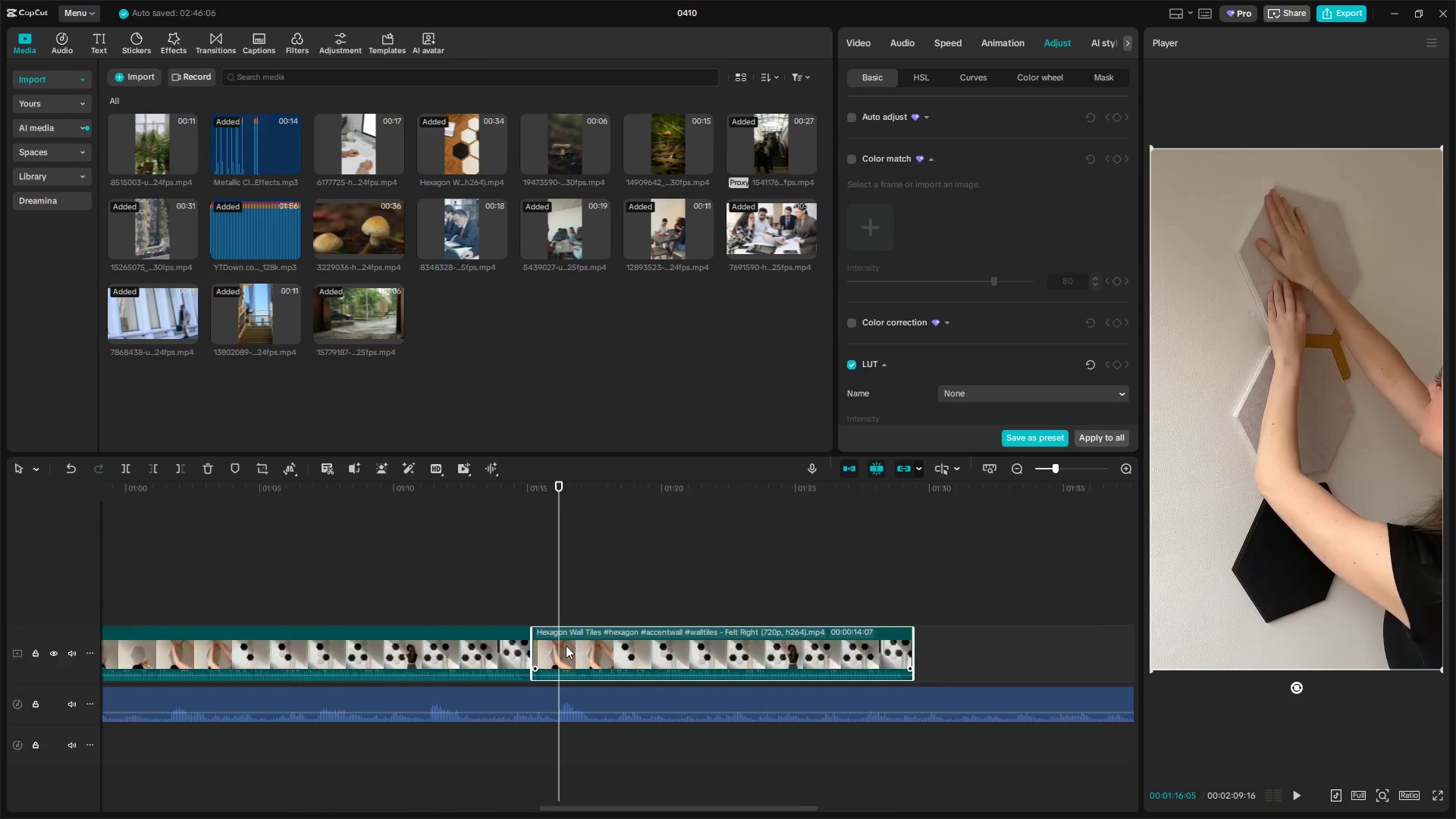 
key(Control+ControlLeft)
 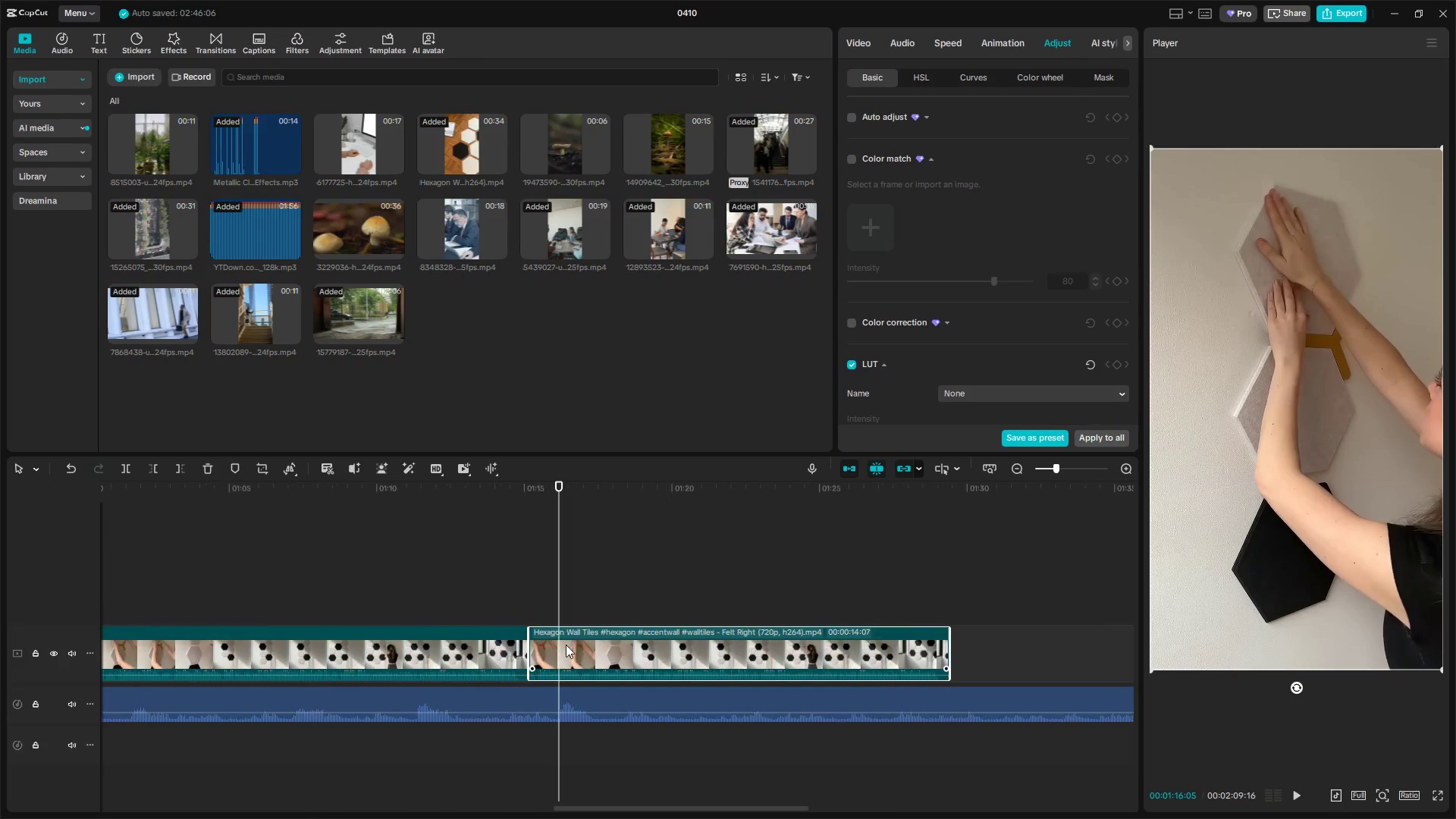 
key(Control+ControlLeft)
 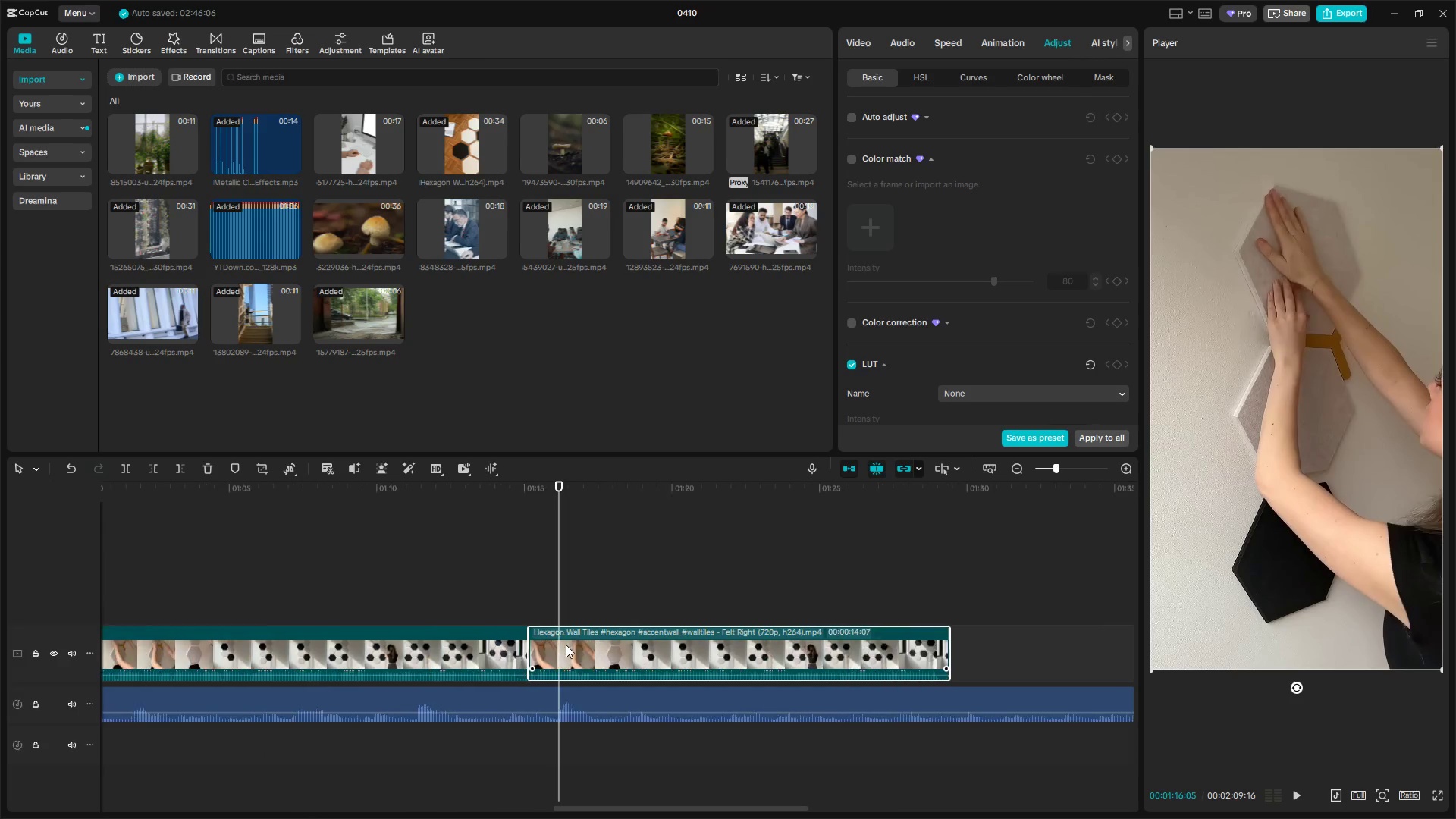 
key(Control+ControlLeft)
 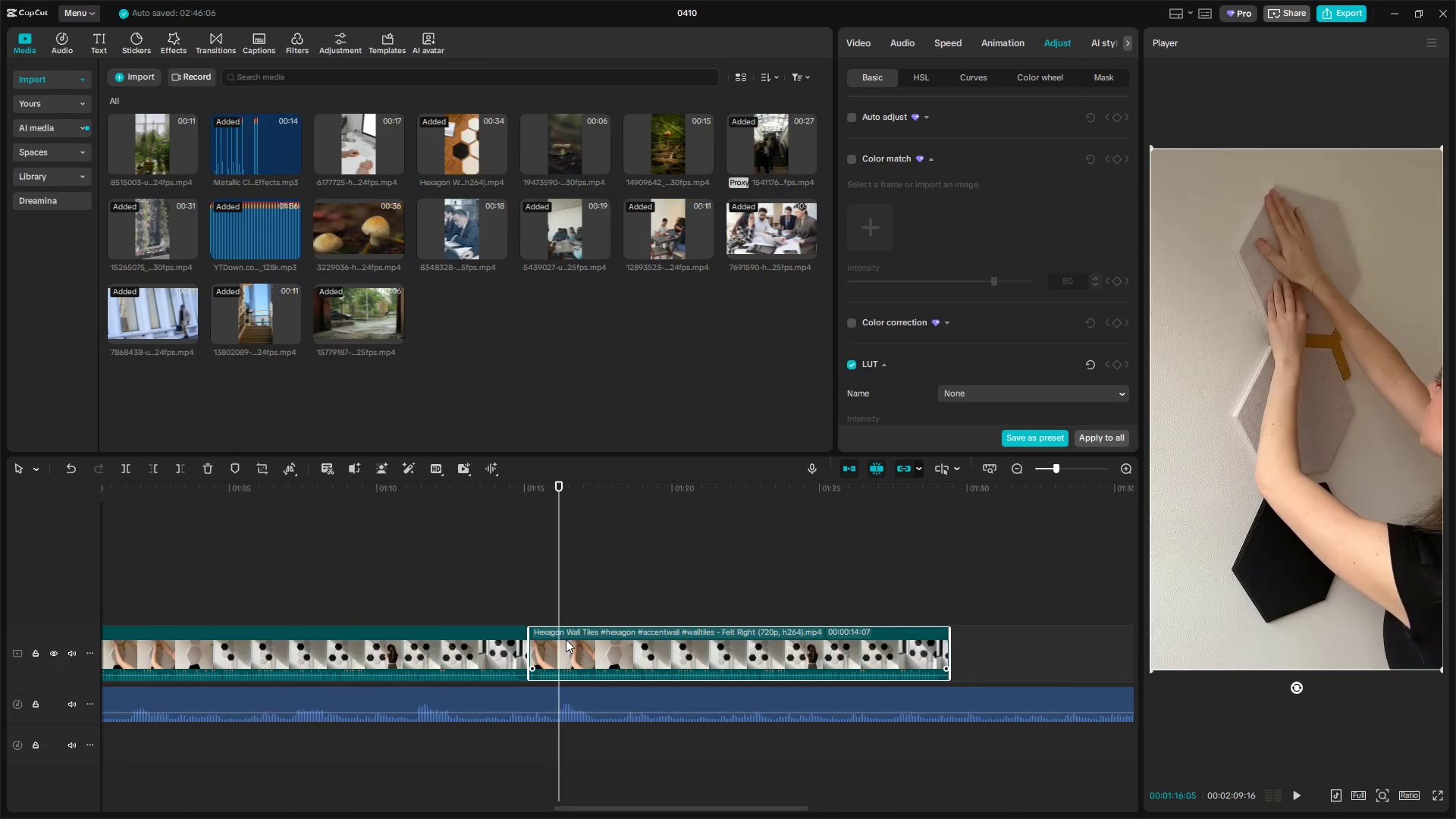 
key(Control+ControlLeft)
 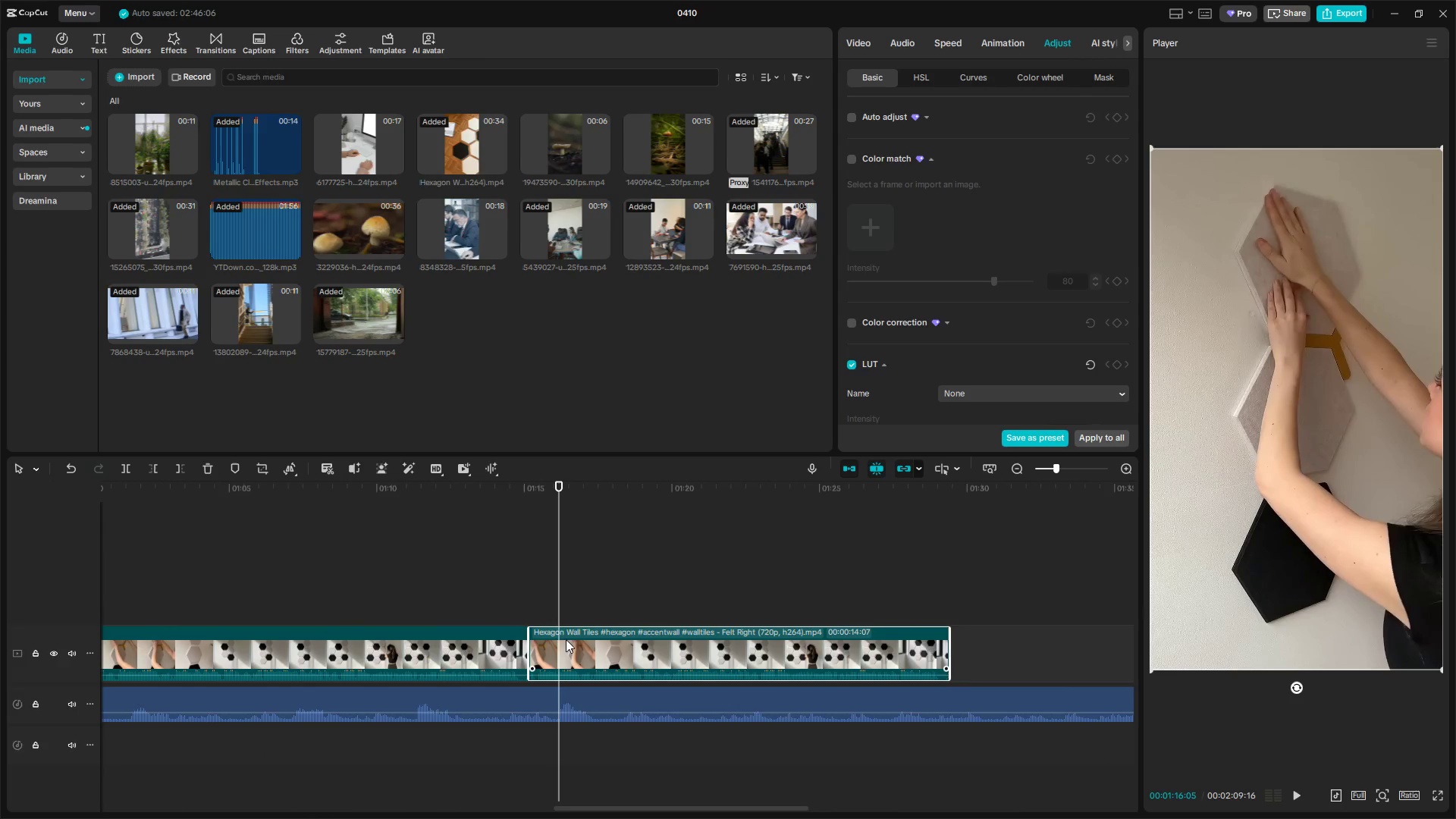 
key(Control+ControlLeft)
 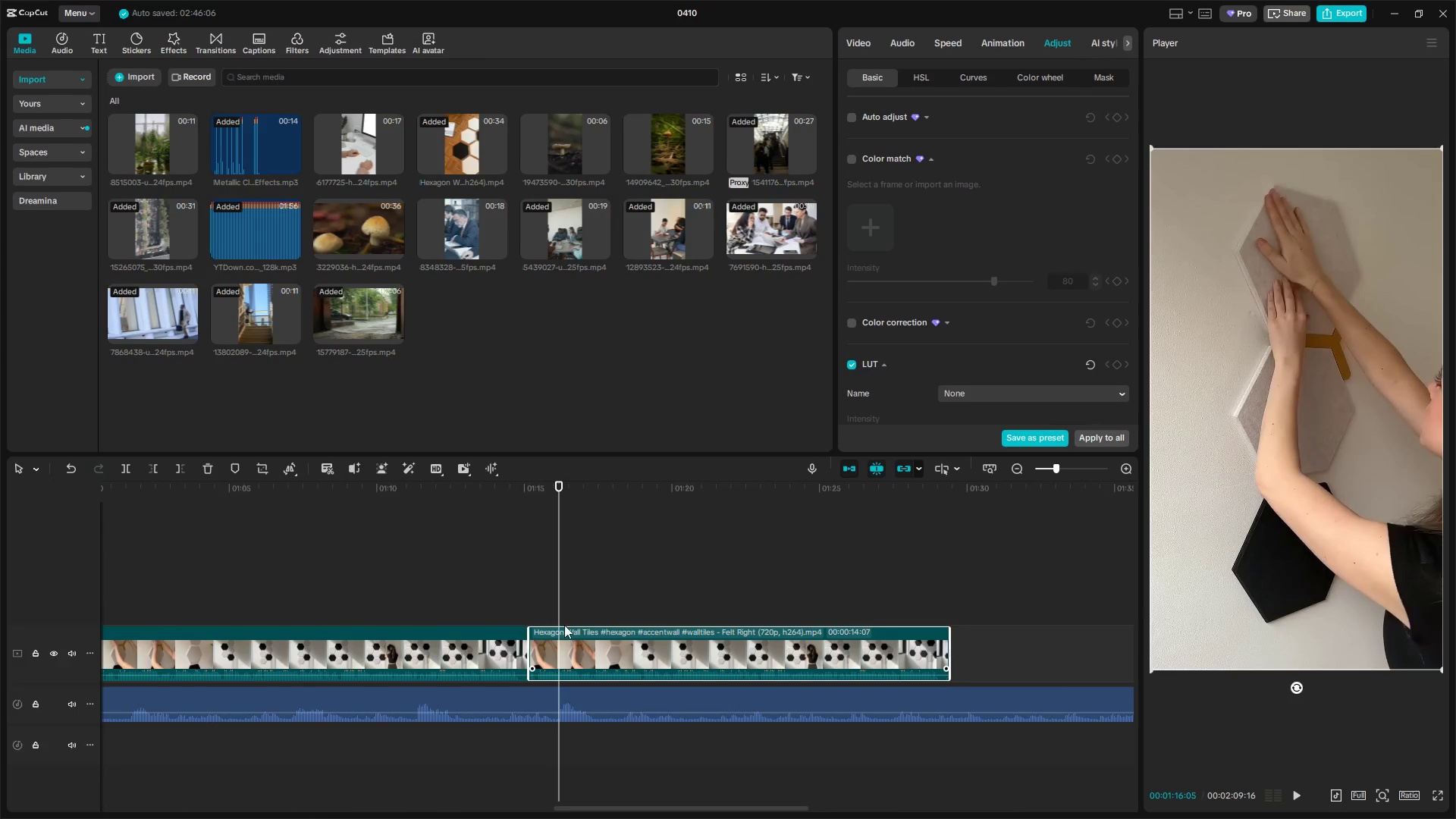 
key(Control+ControlLeft)
 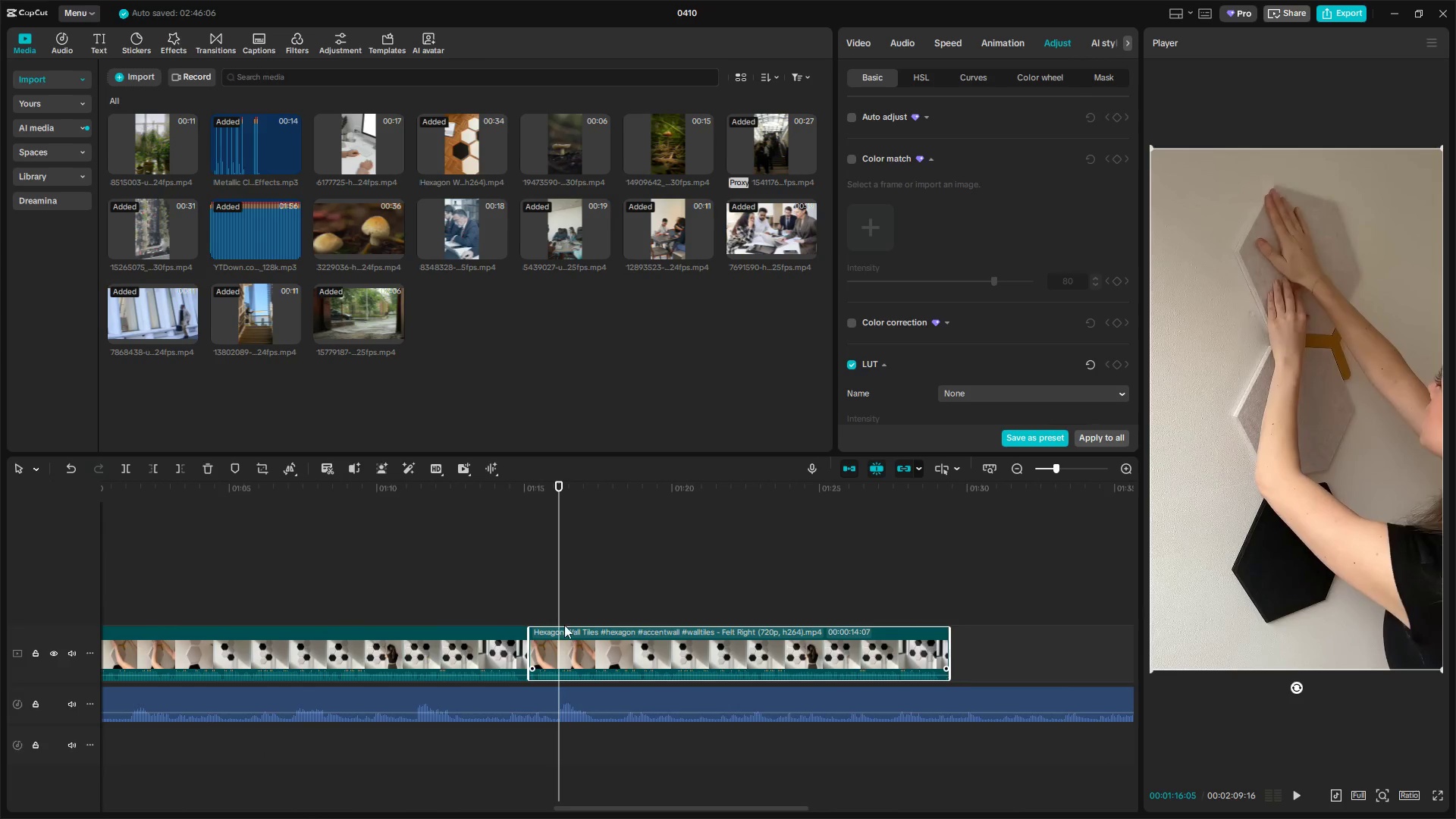 
key(Control+ControlLeft)
 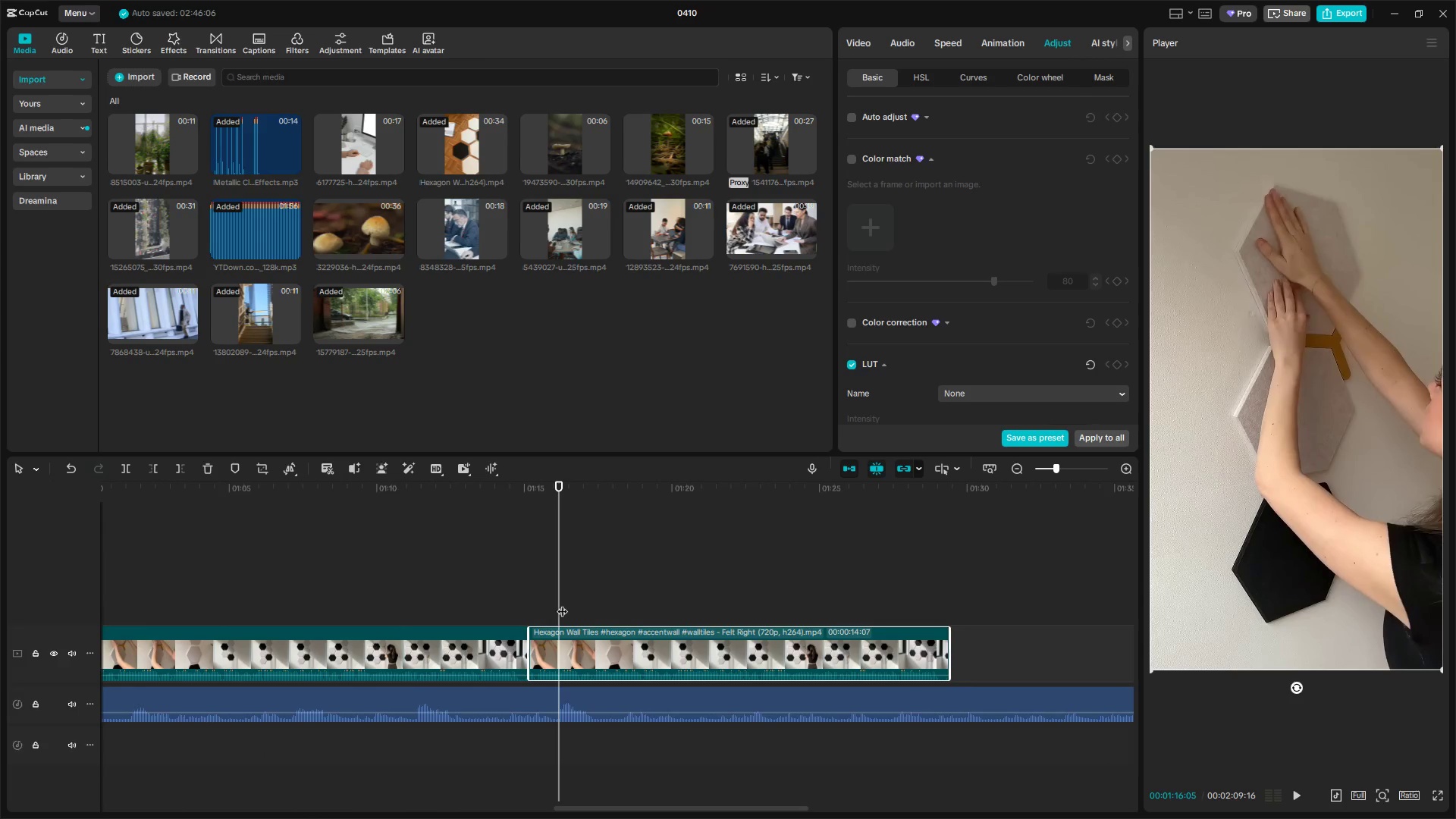 
left_click_drag(start_coordinate=[561, 604], to_coordinate=[543, 604])
 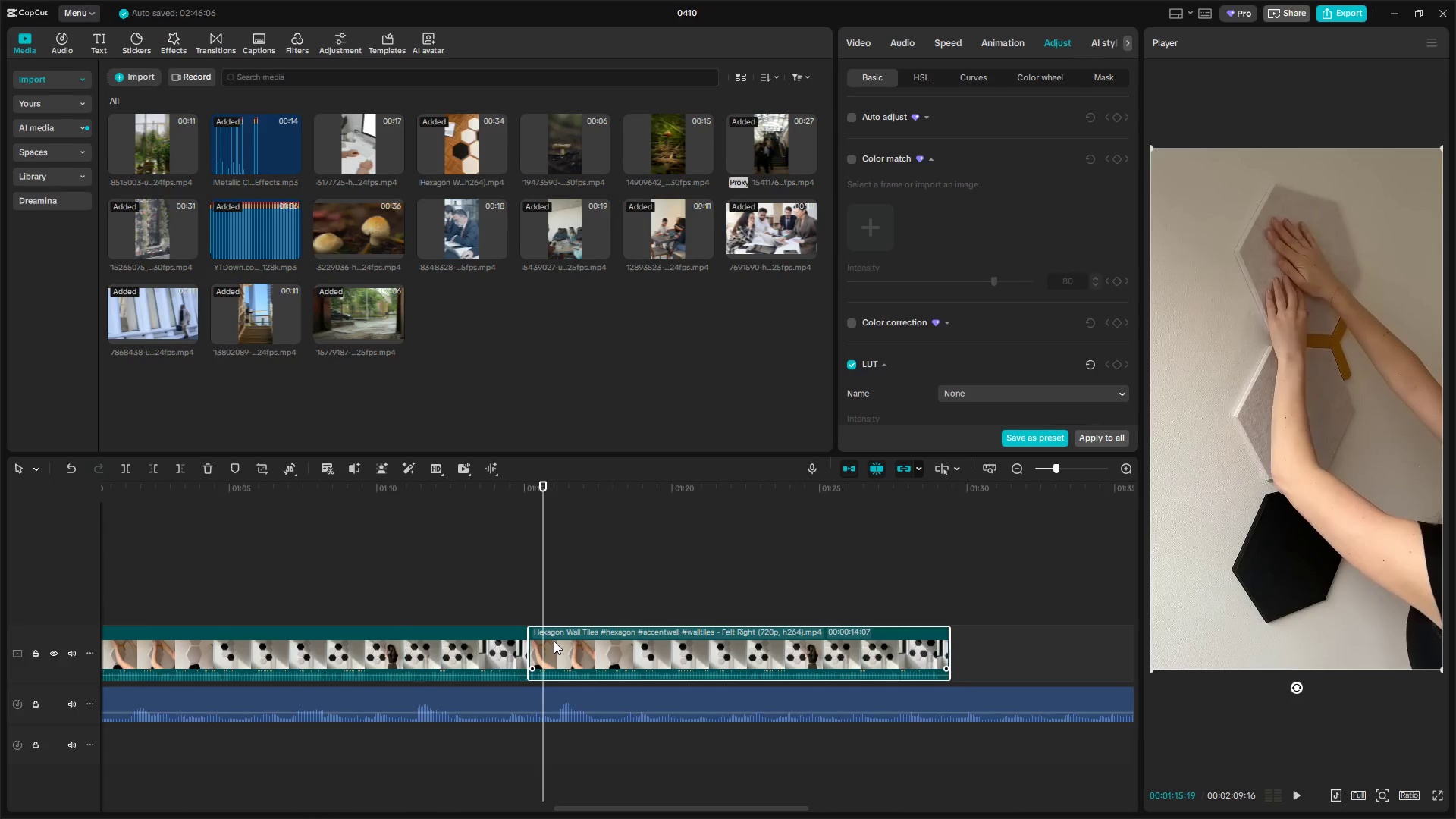 
scroll: coordinate [566, 645], scroll_direction: up, amount: 23.0
 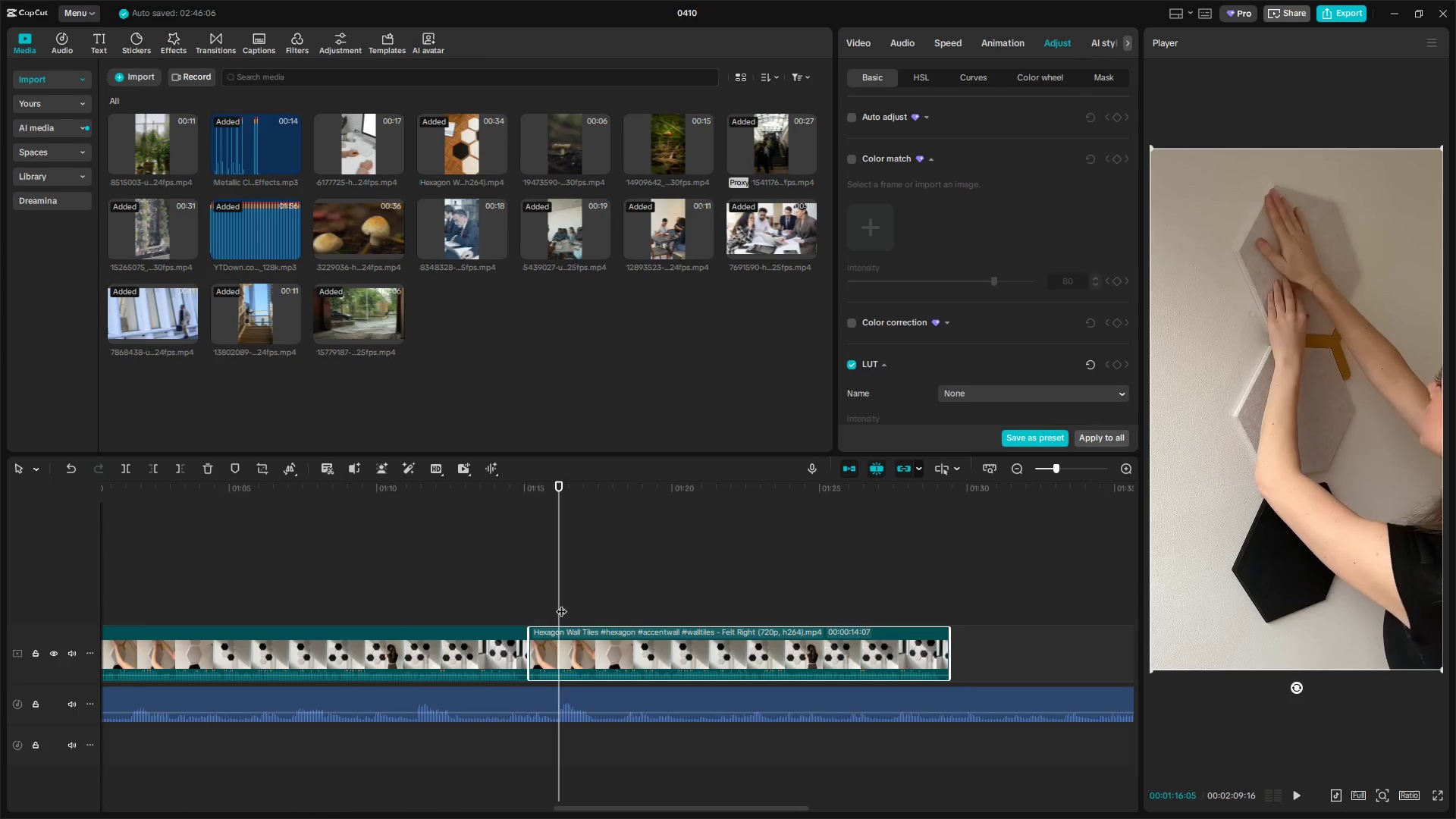 
left_click([554, 642])
 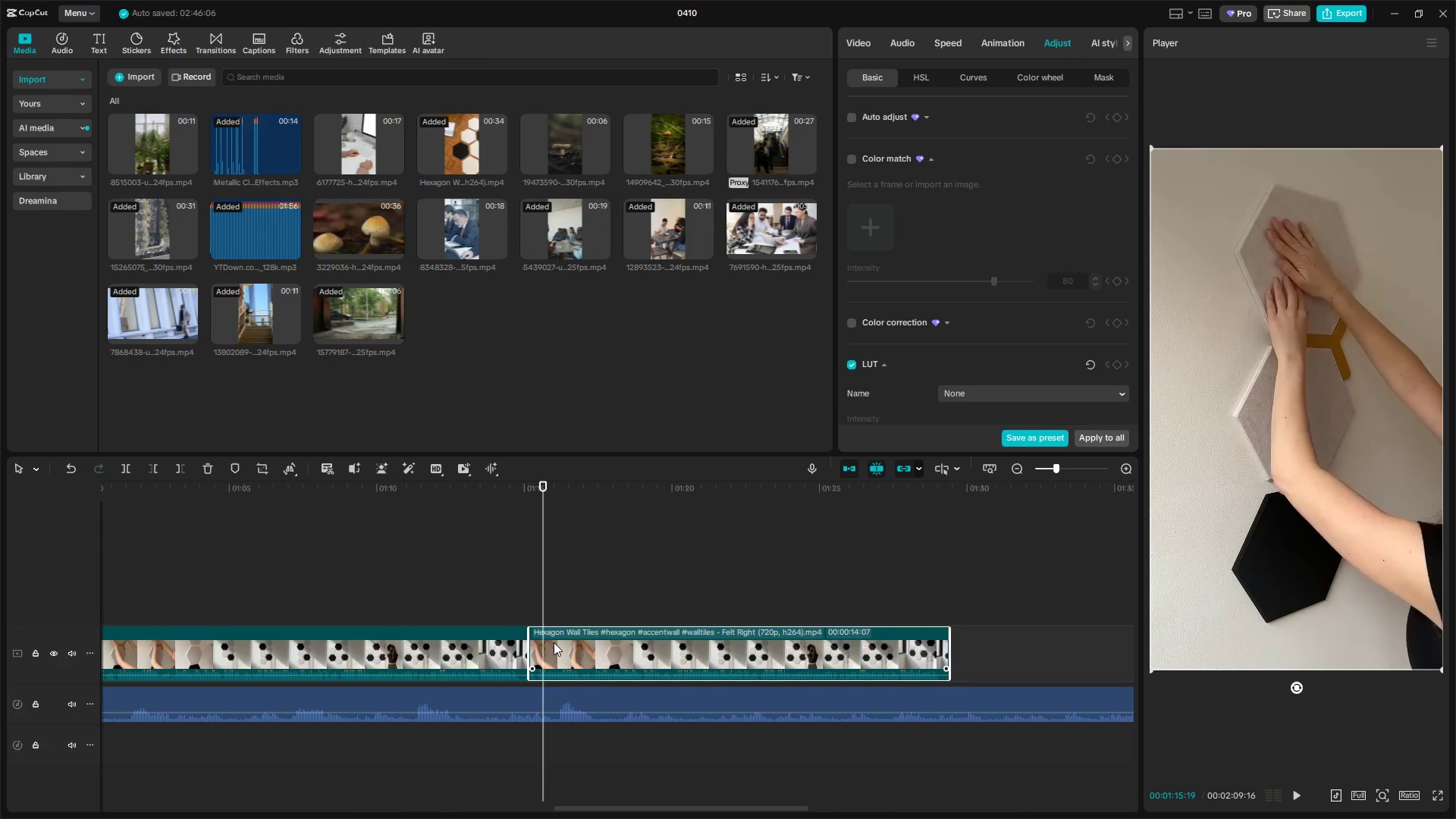 
key(Shift+E)
 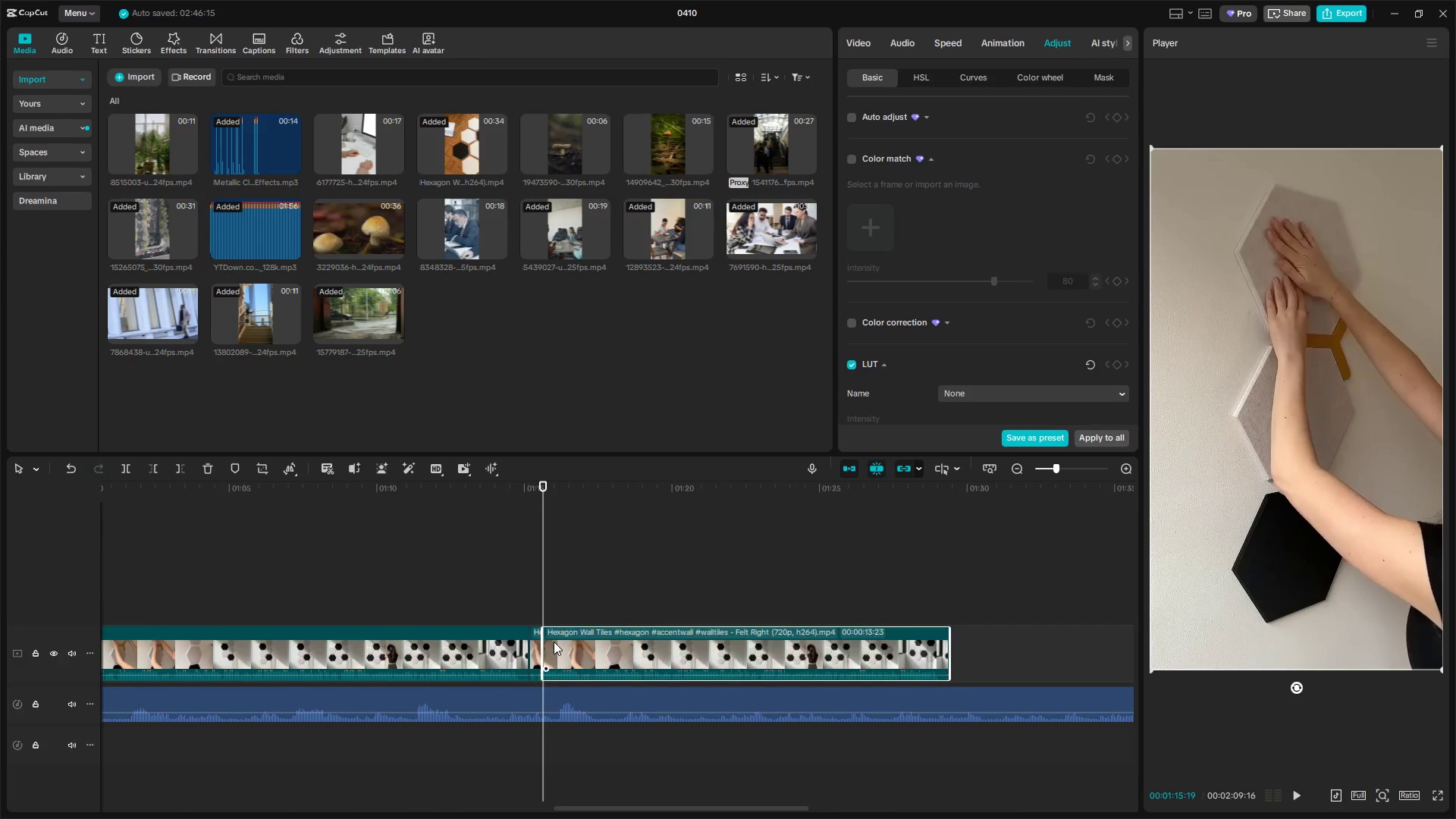 
hold_key(key=ControlLeft, duration=0.92)
scroll: coordinate [548, 667], scroll_direction: up, amount: 14.0
 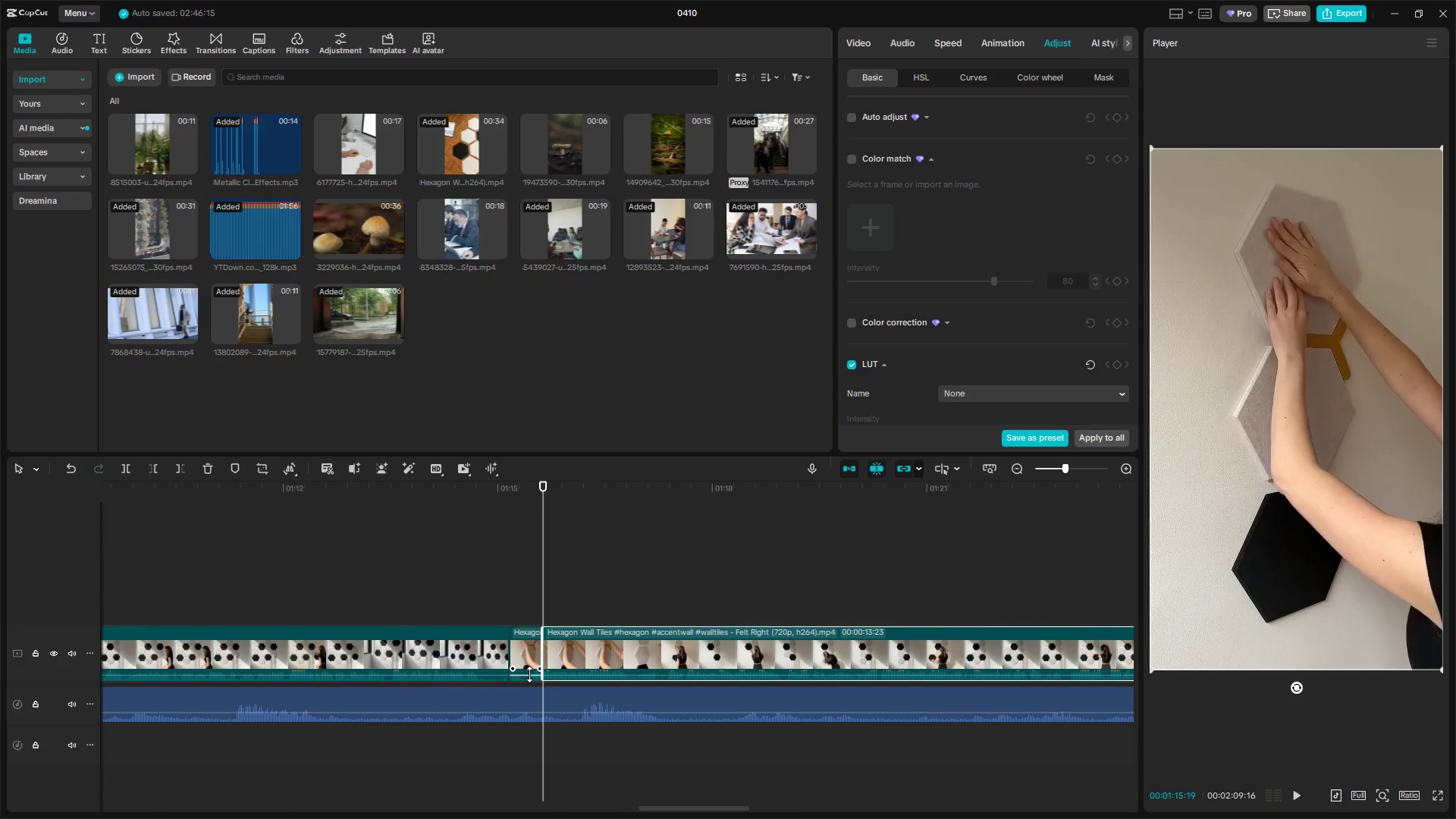 
left_click_drag(start_coordinate=[529, 674], to_coordinate=[532, 714])
 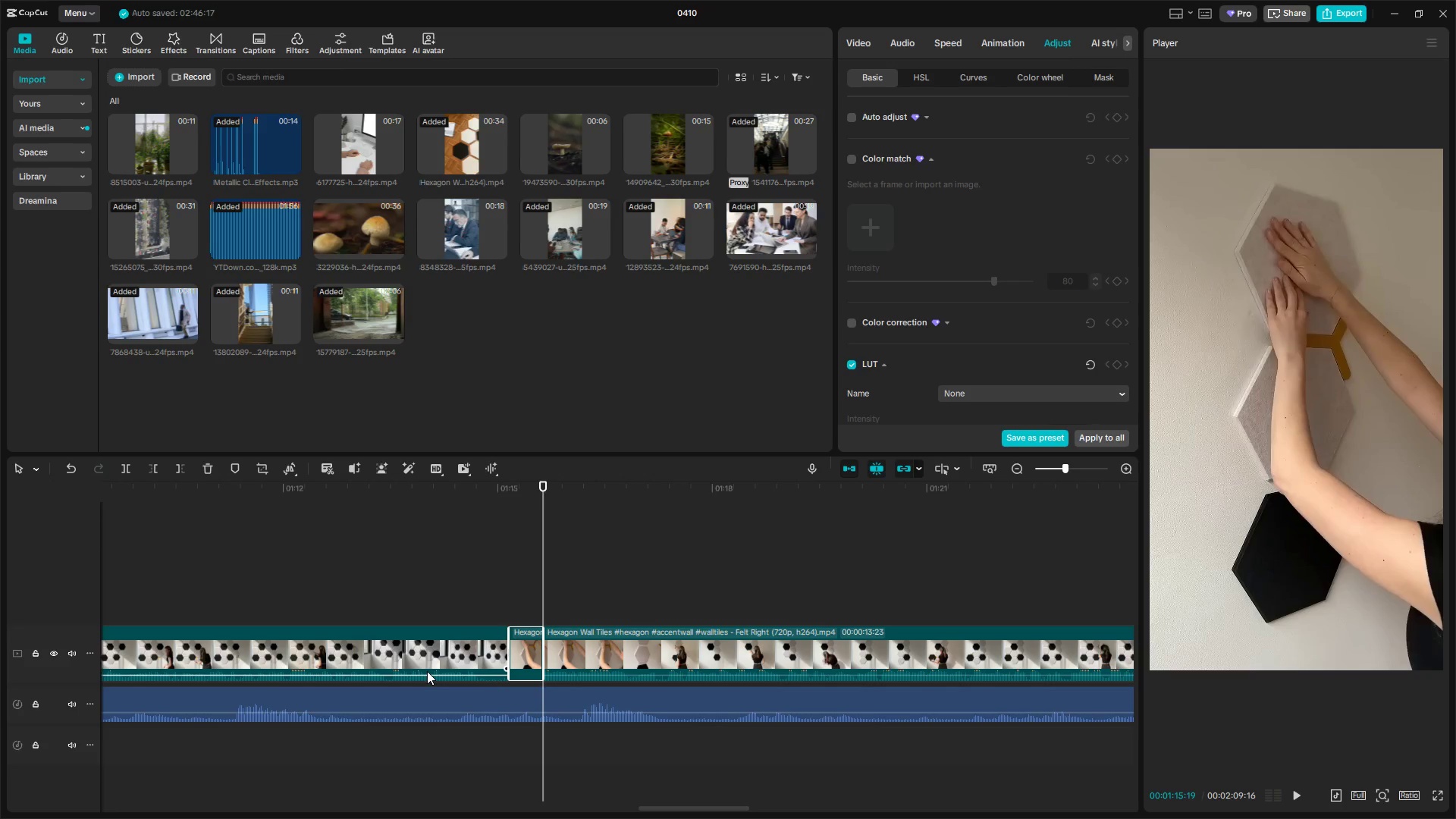 
left_click_drag(start_coordinate=[427, 671], to_coordinate=[450, 684])
 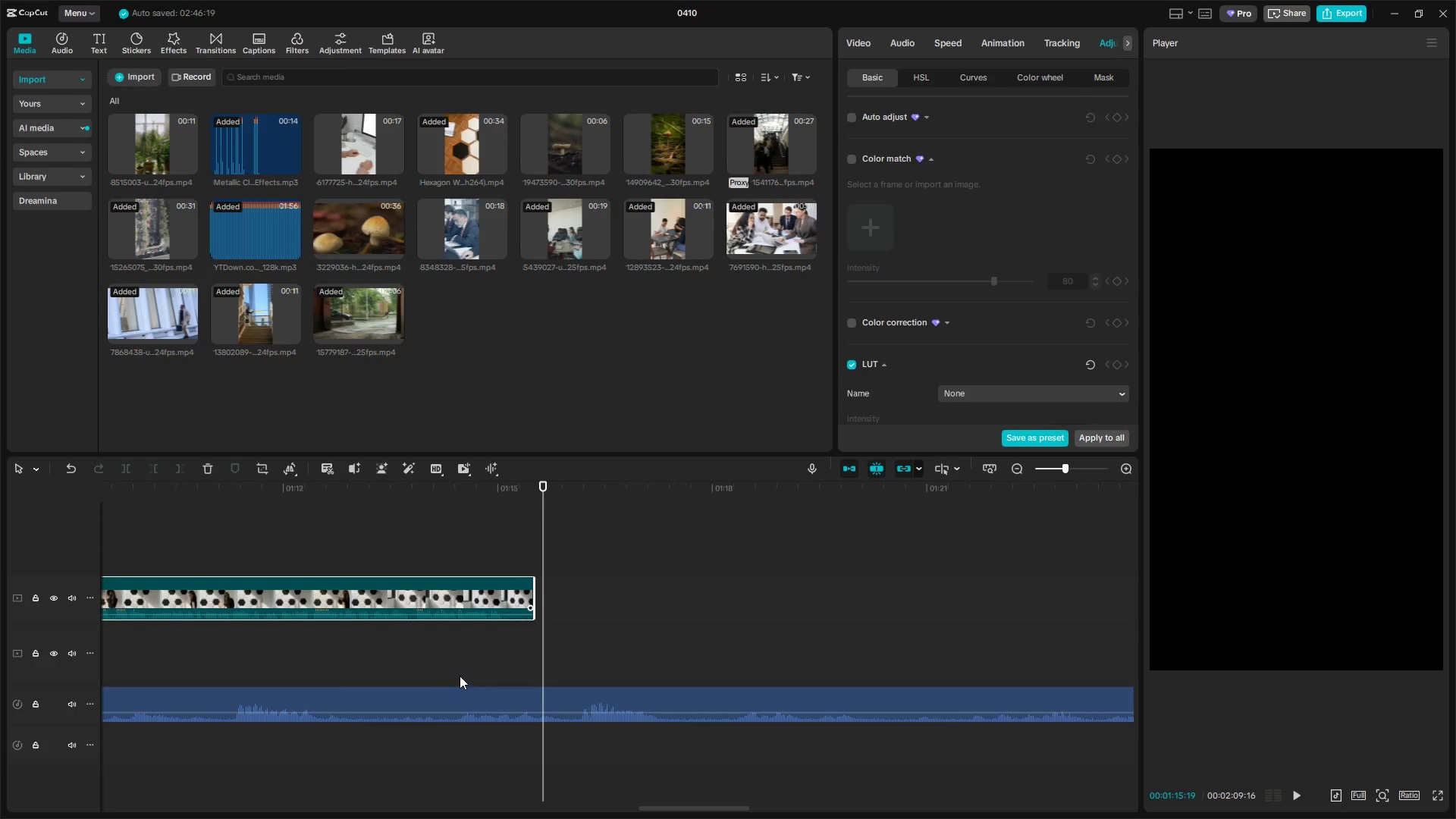 
key(Control+Z)
 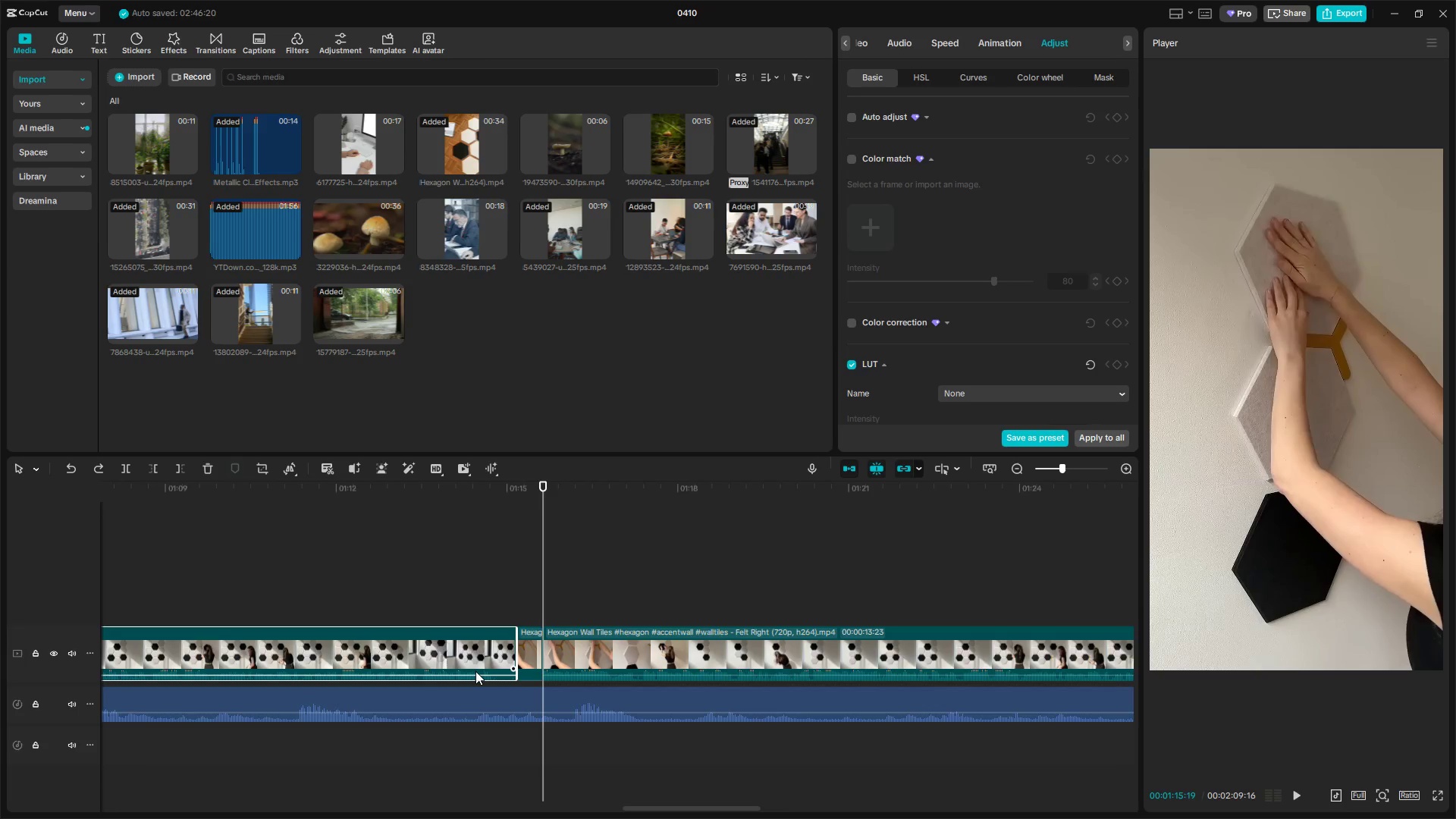 
scroll: coordinate [436, 672], scroll_direction: down, amount: 27.0
 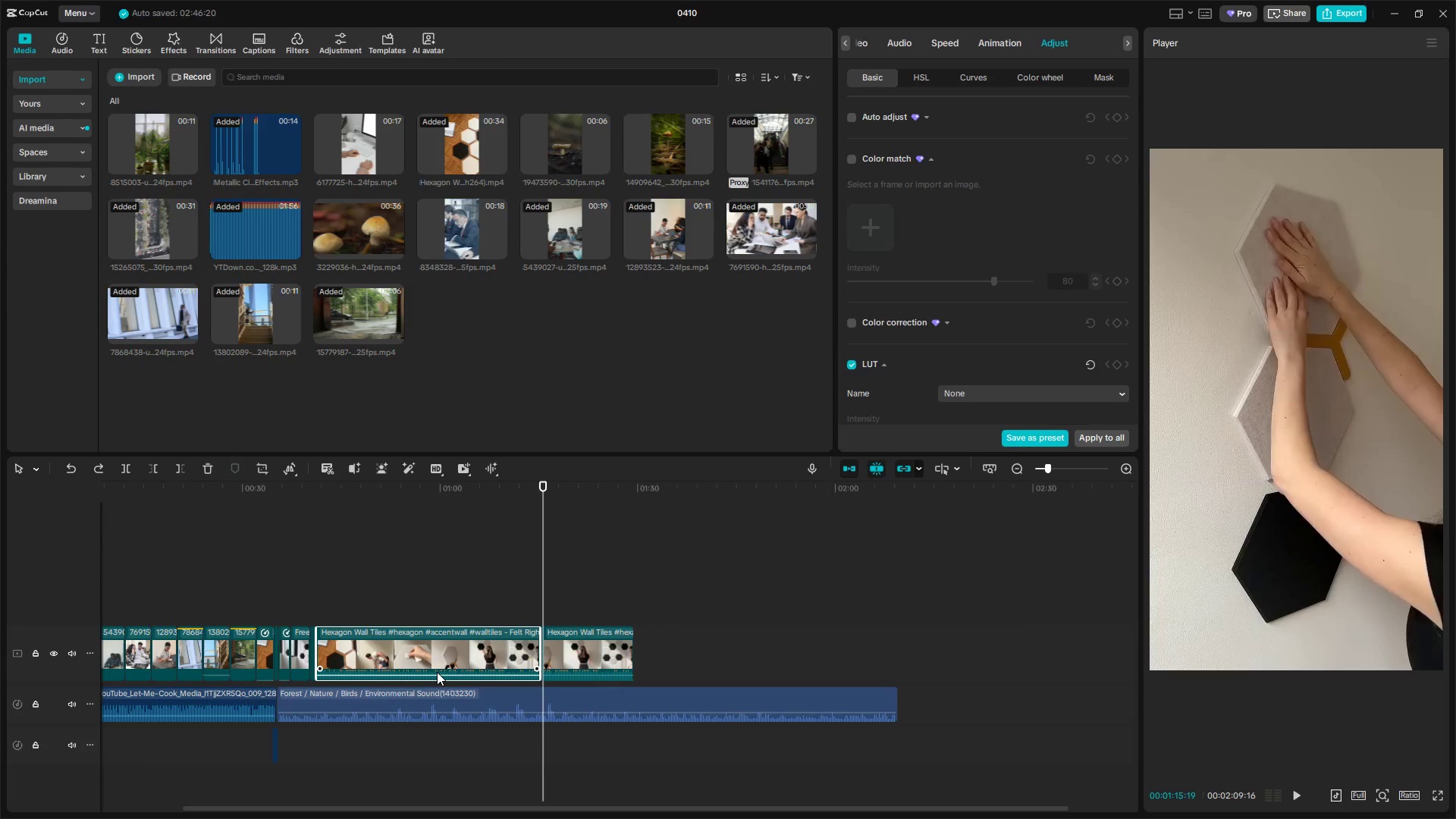 
key(Backspace)
 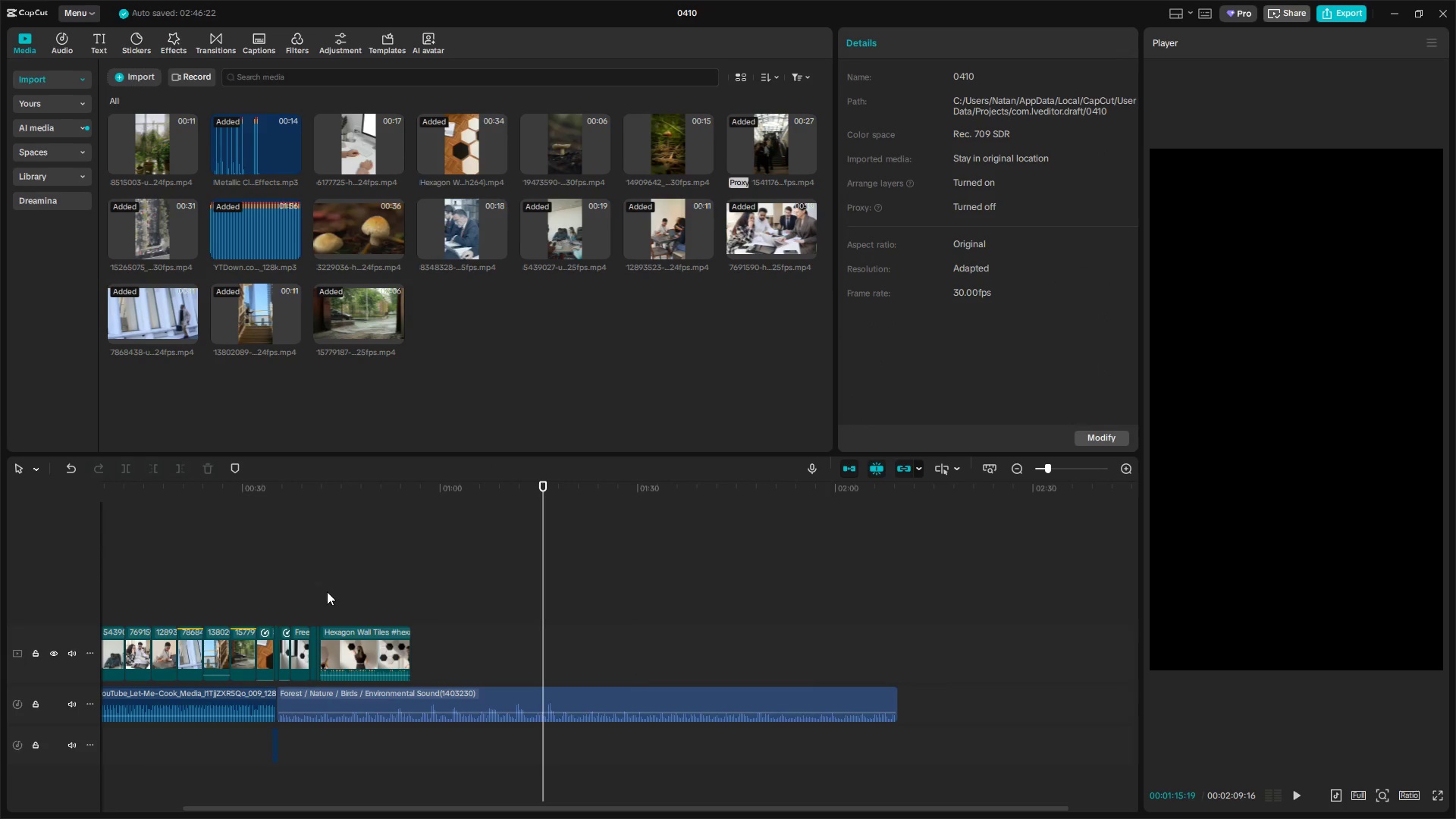 
left_click_drag(start_coordinate=[328, 604], to_coordinate=[315, 607])
 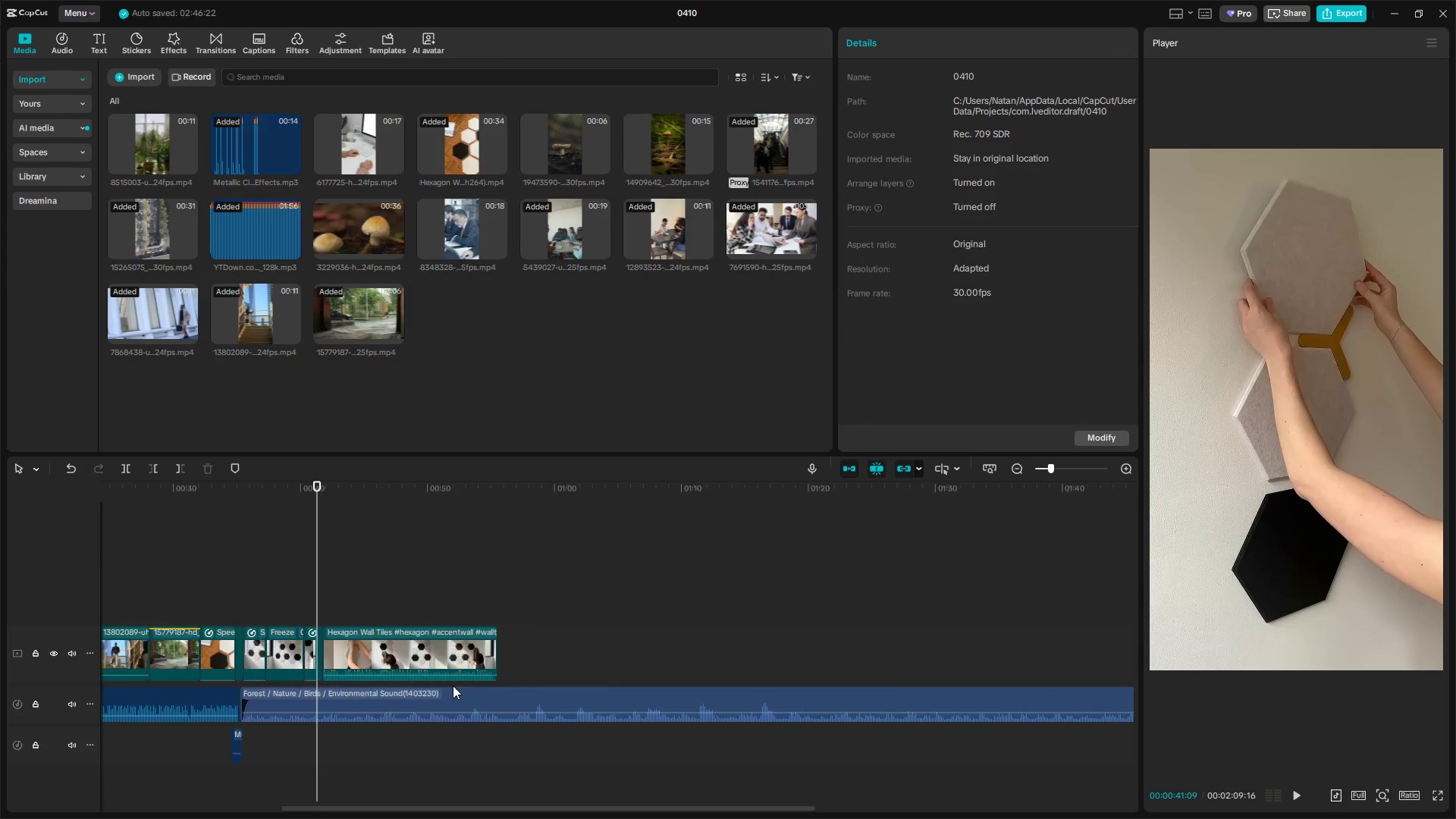 
hold_key(key=ControlLeft, duration=1.5)
 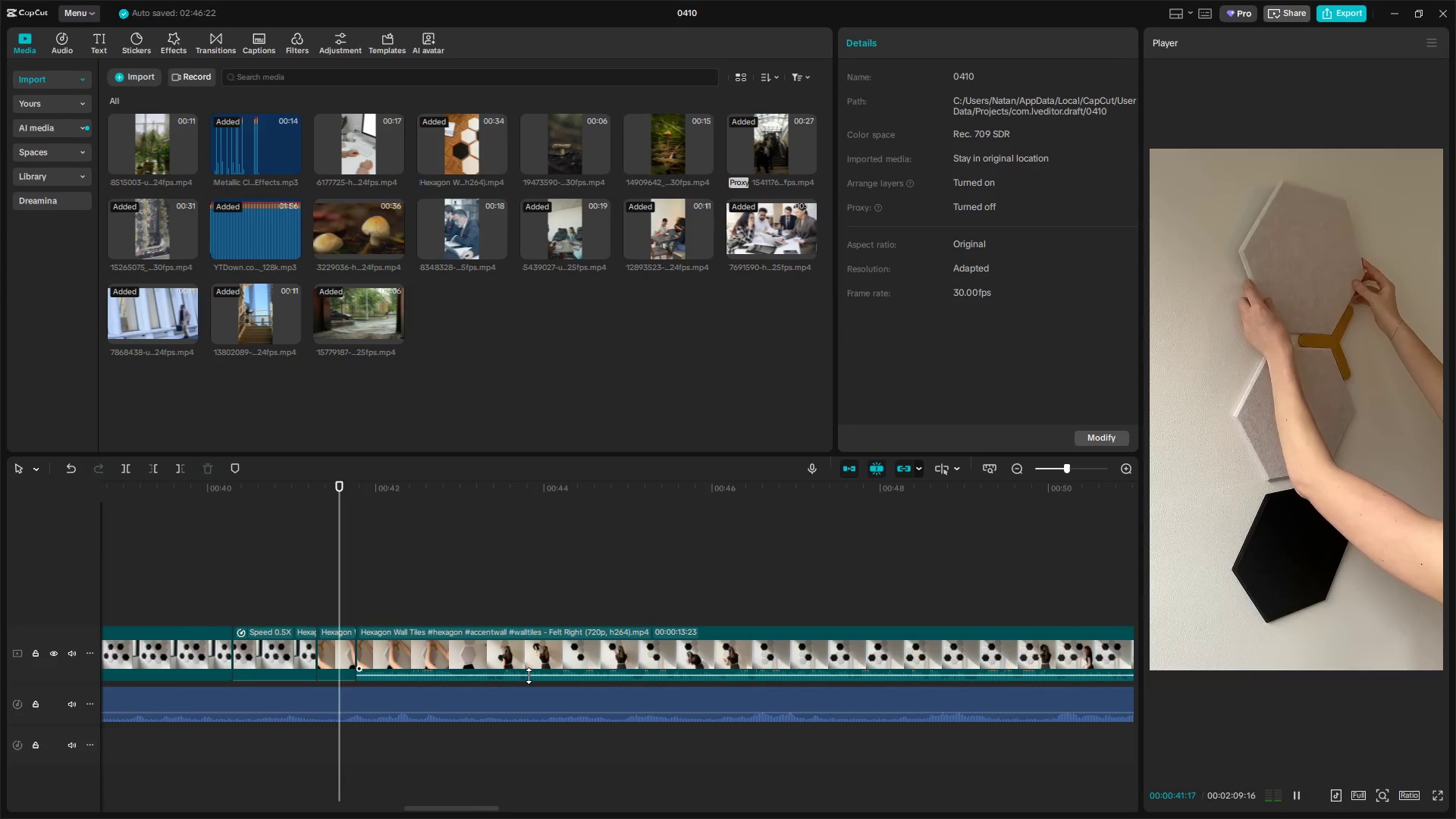 
key(Control+ControlLeft)
 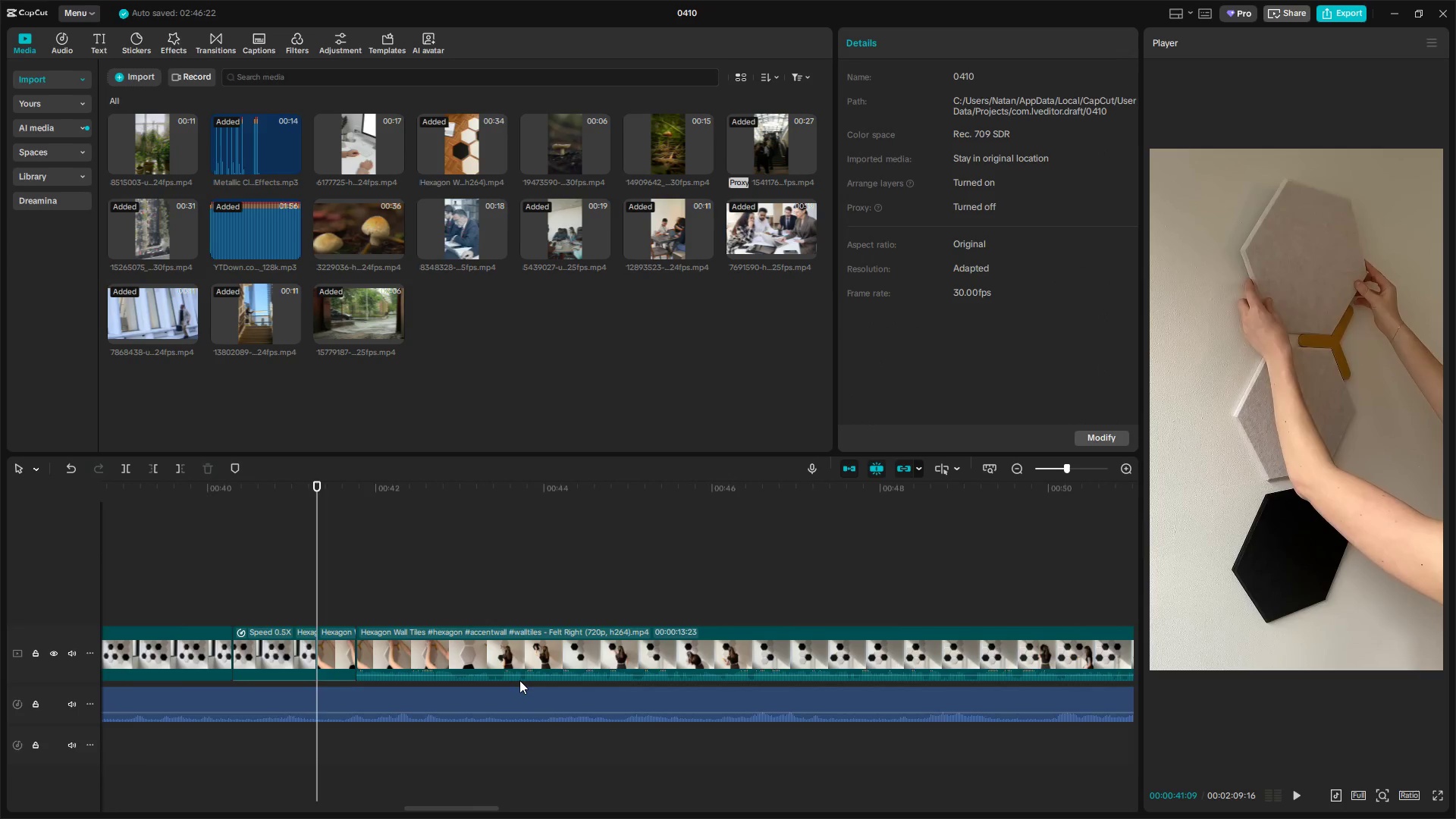 
key(Control+ControlLeft)
 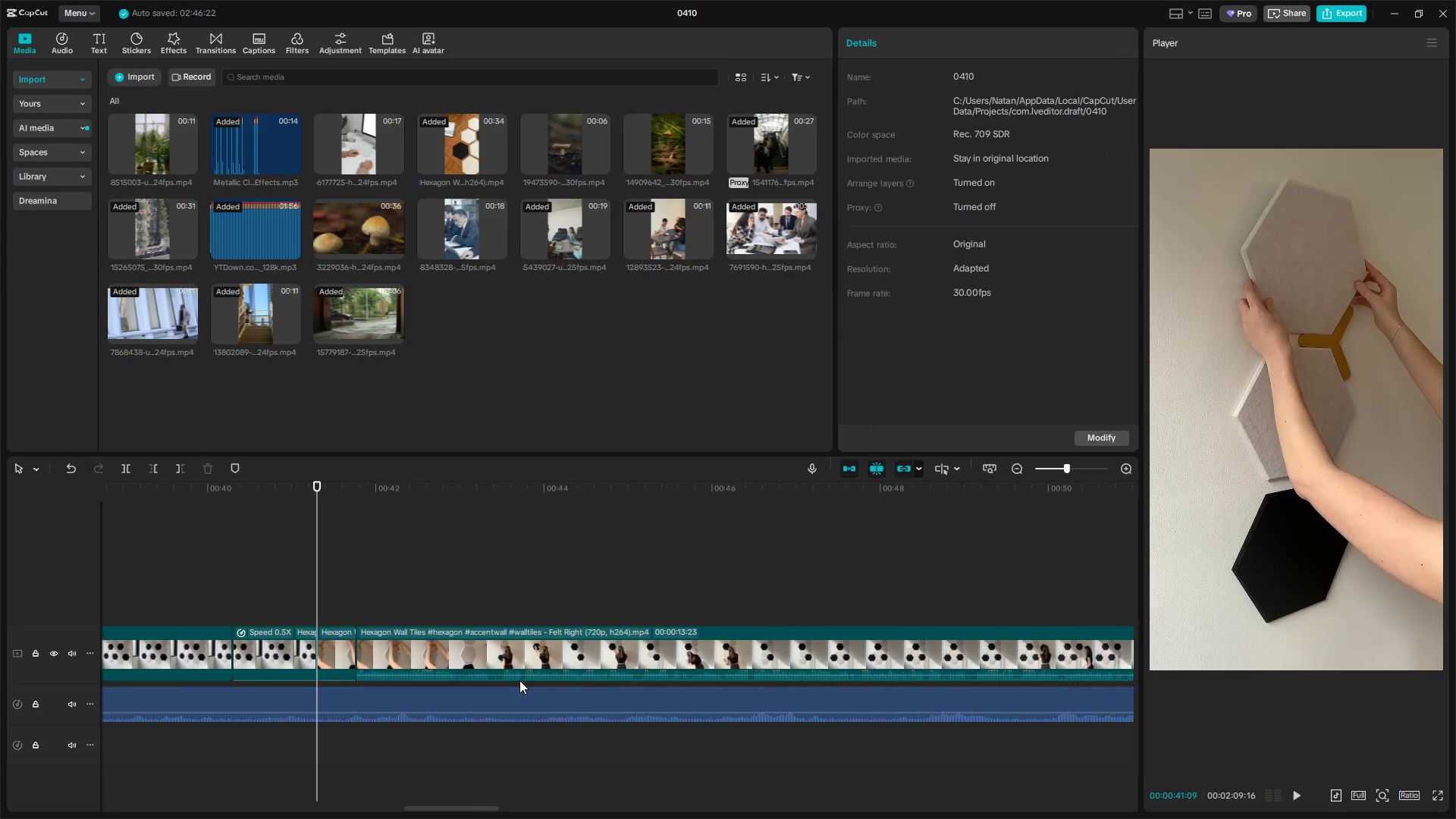 
key(Space)
 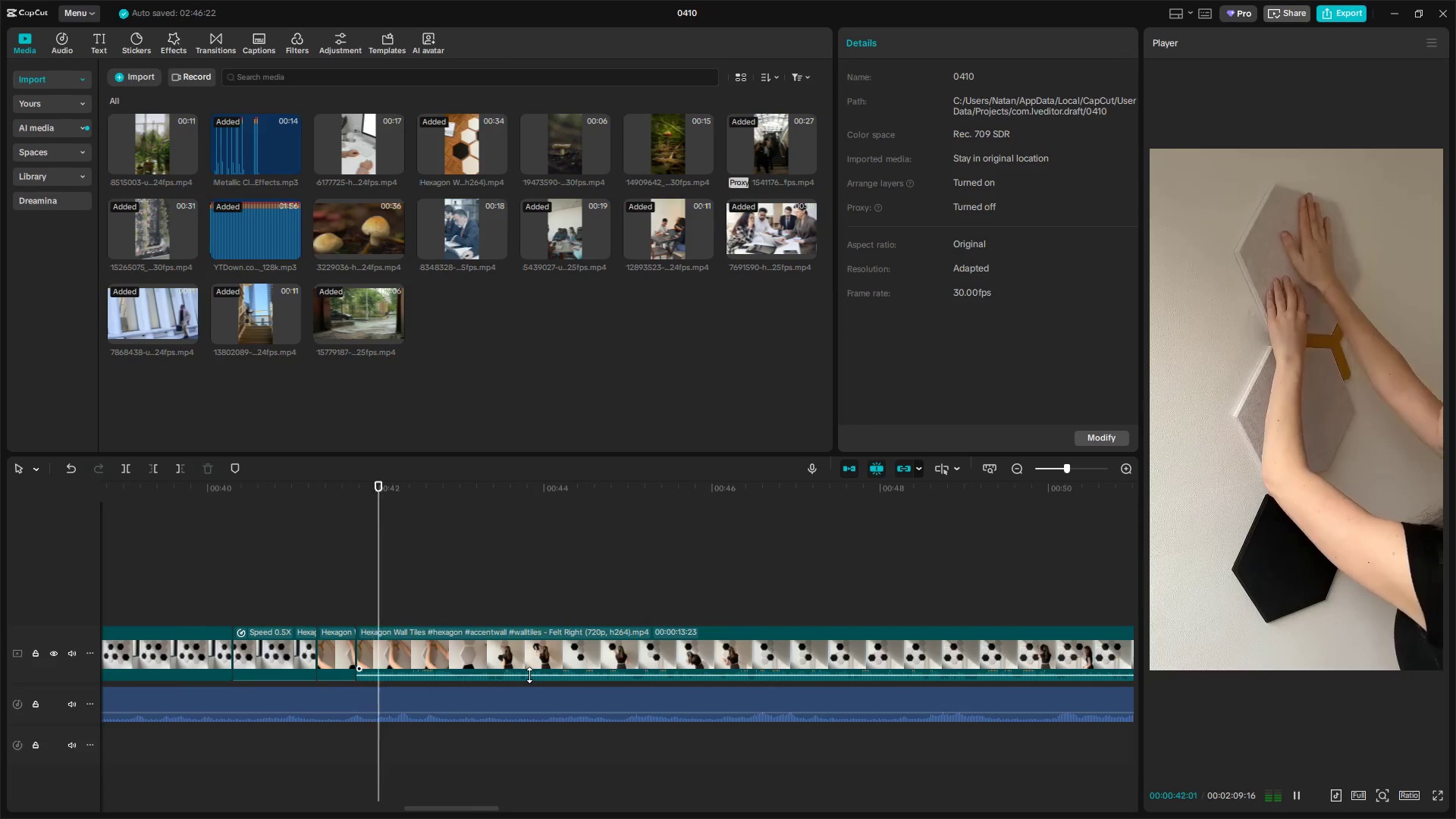 
scroll: coordinate [519, 682], scroll_direction: up, amount: 29.0
 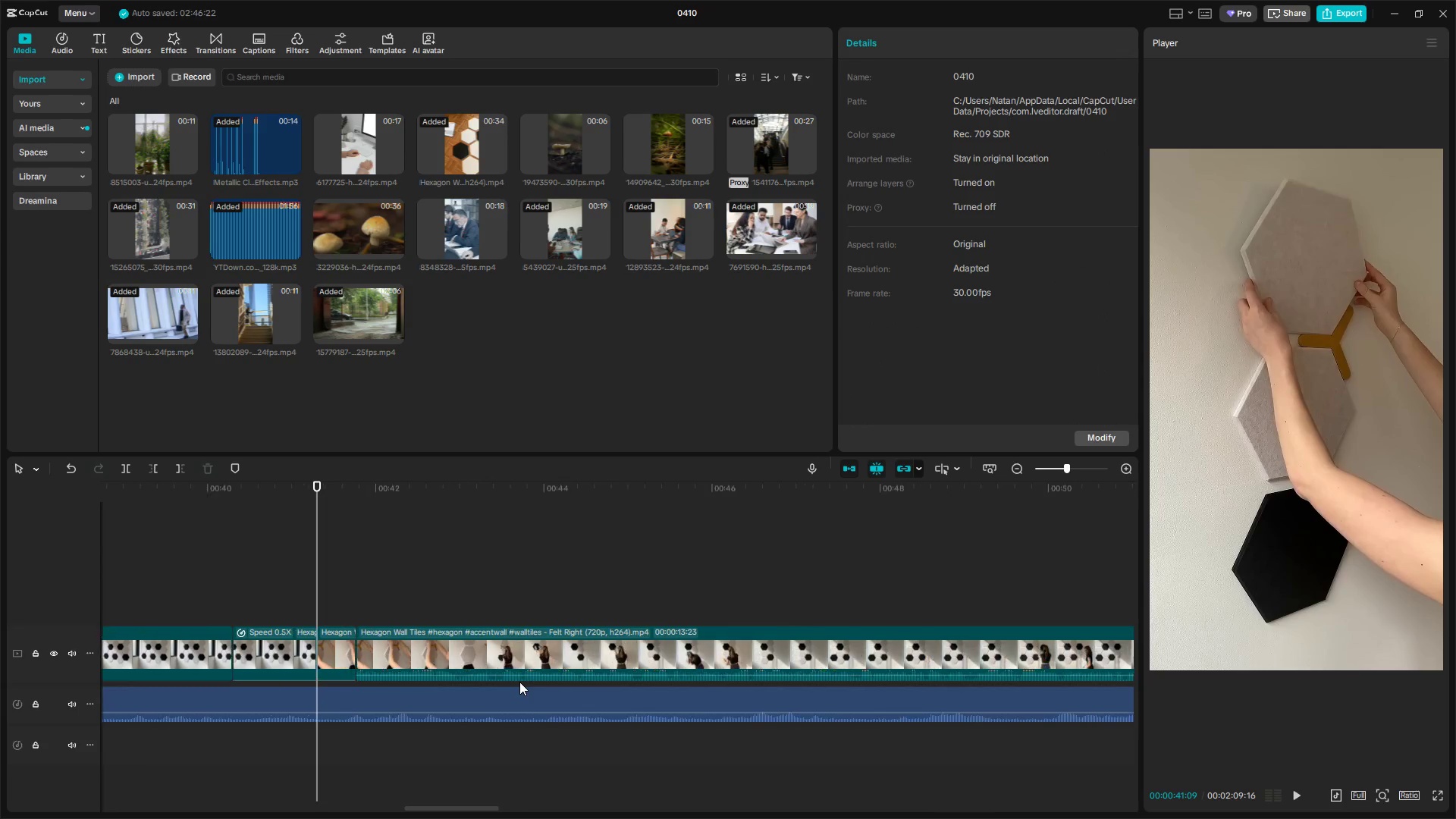 
key(Space)
 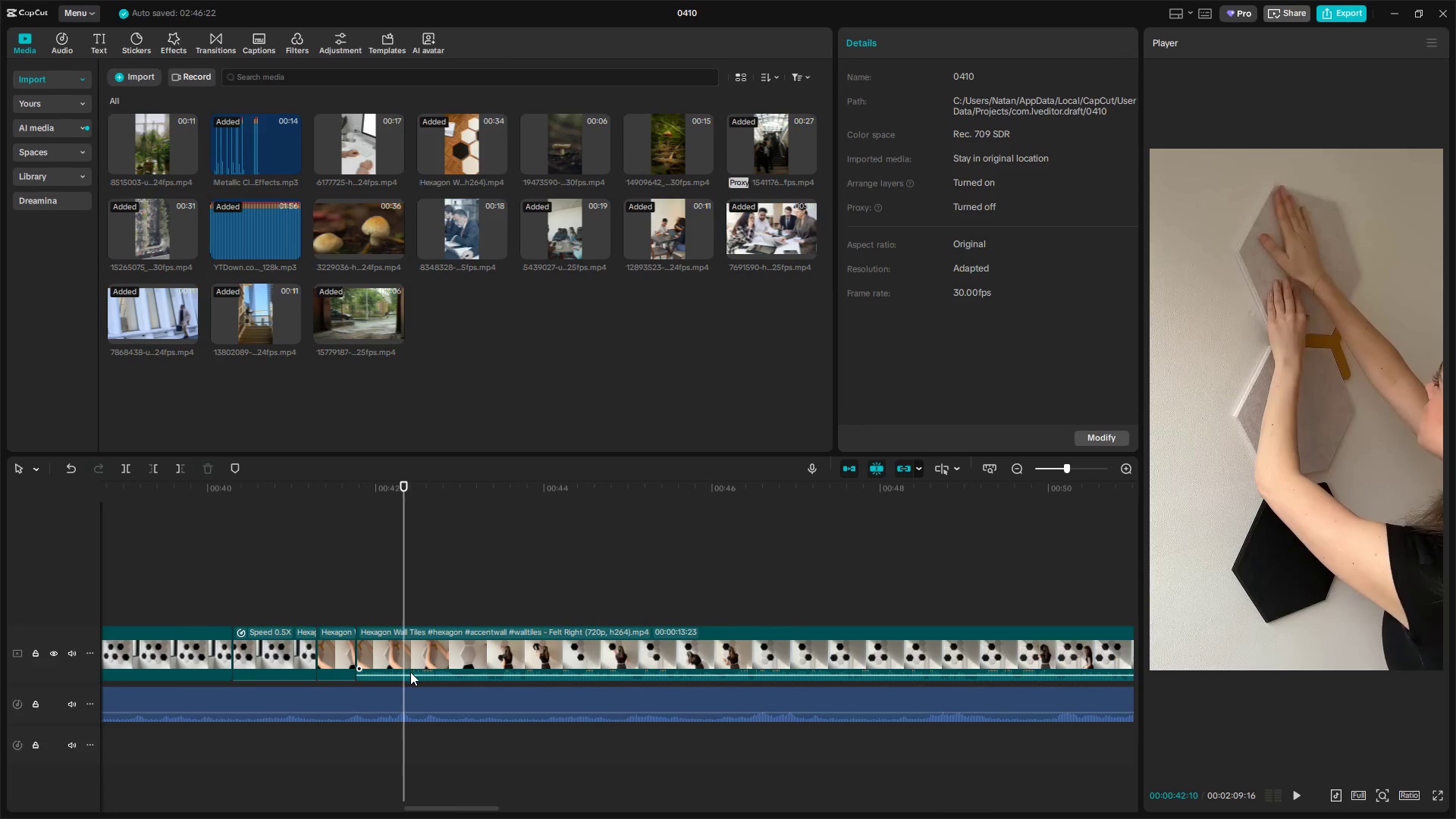 
left_click_drag(start_coordinate=[410, 676], to_coordinate=[412, 712])
 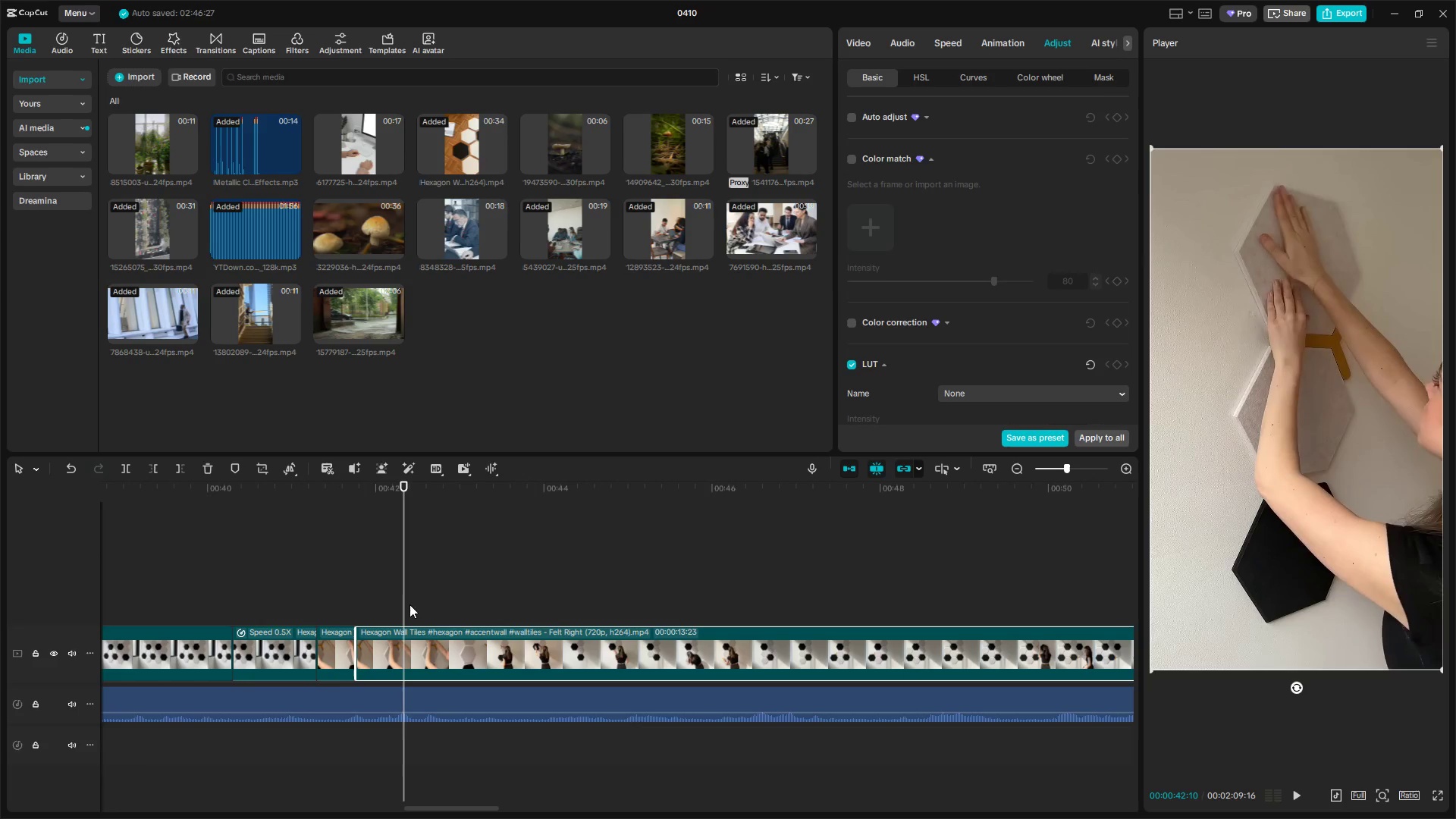 
left_click_drag(start_coordinate=[406, 602], to_coordinate=[510, 611])
 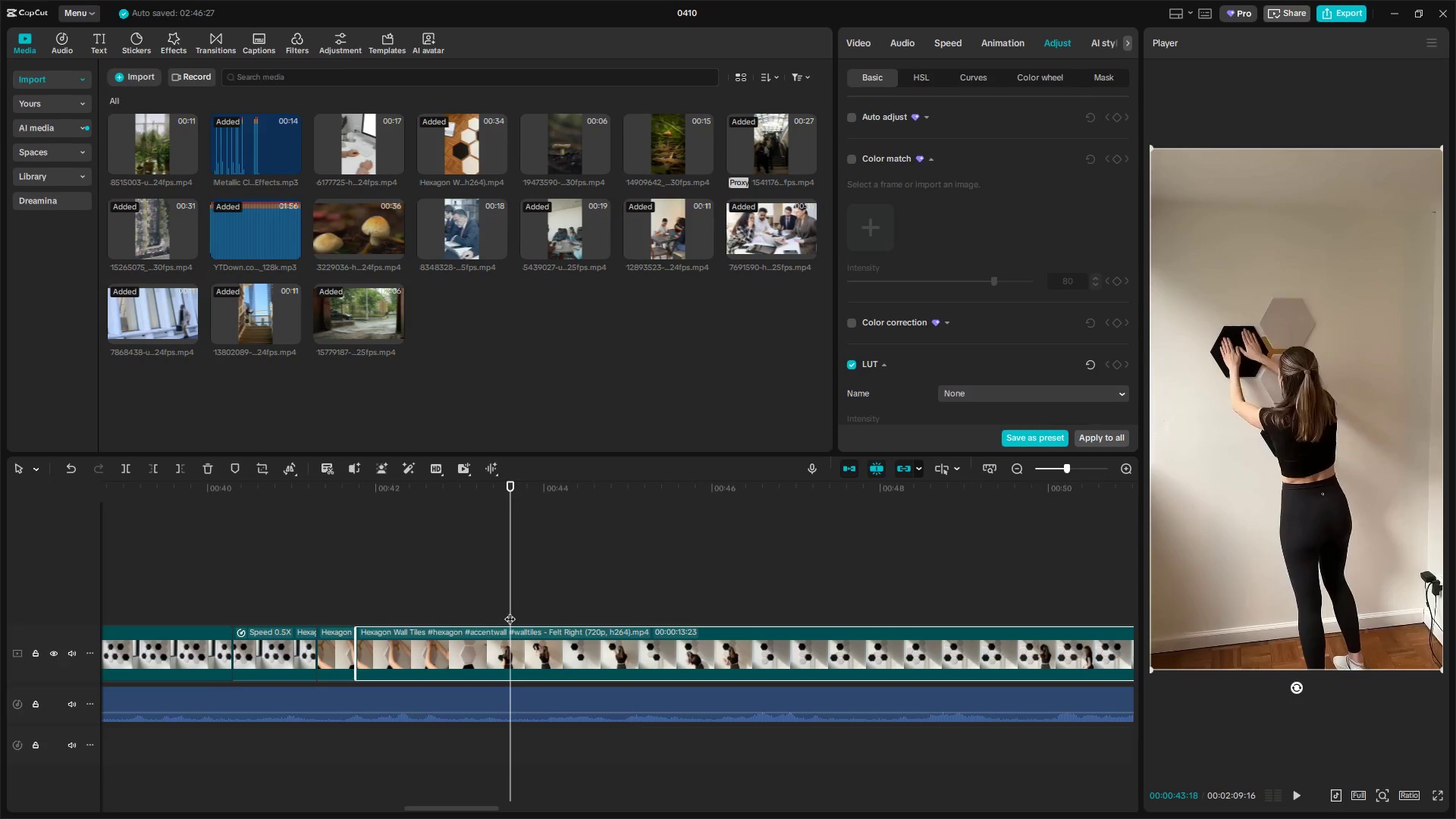 
key(Space)
 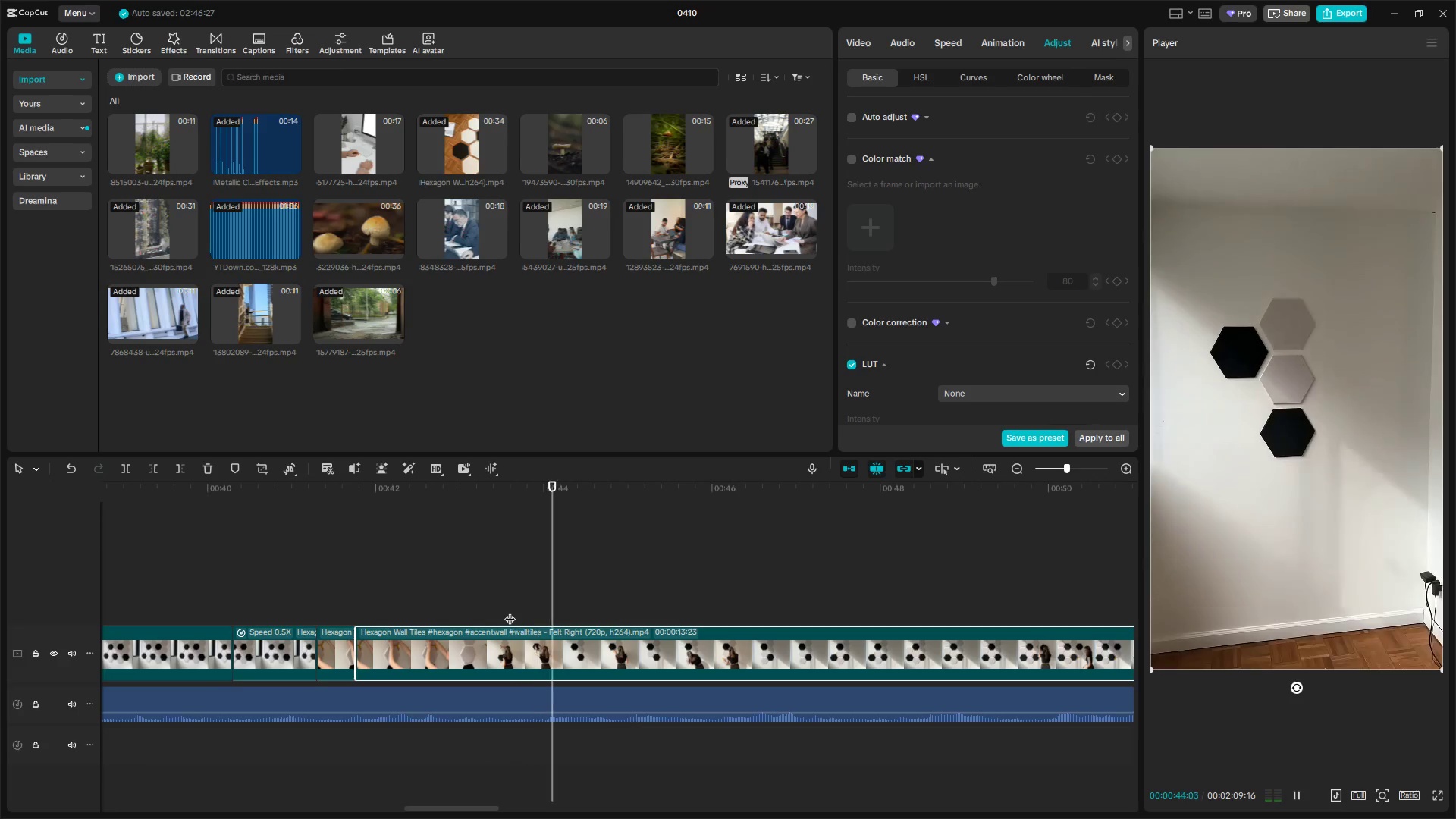 
key(Space)
 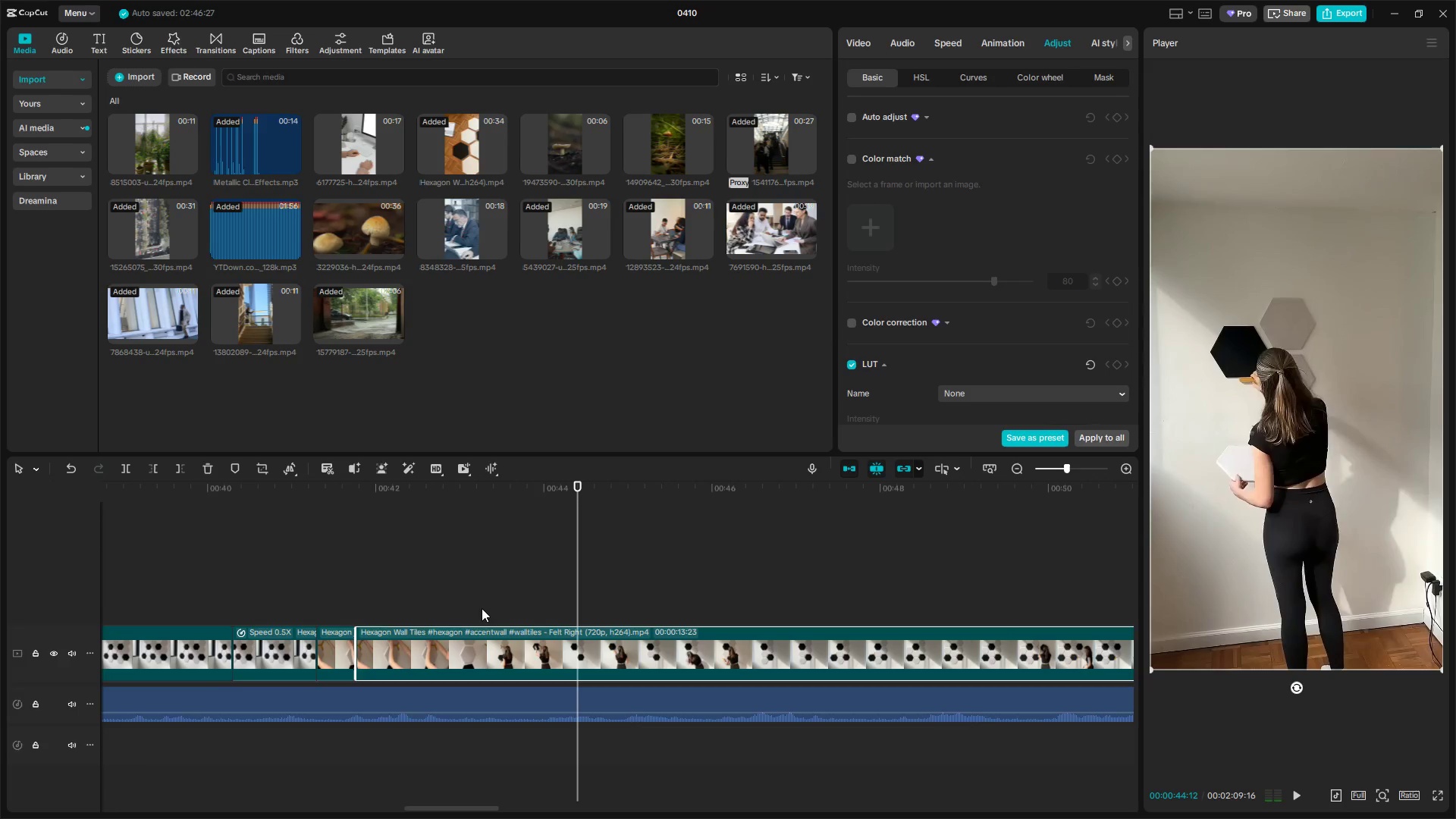 
left_click([474, 607])
 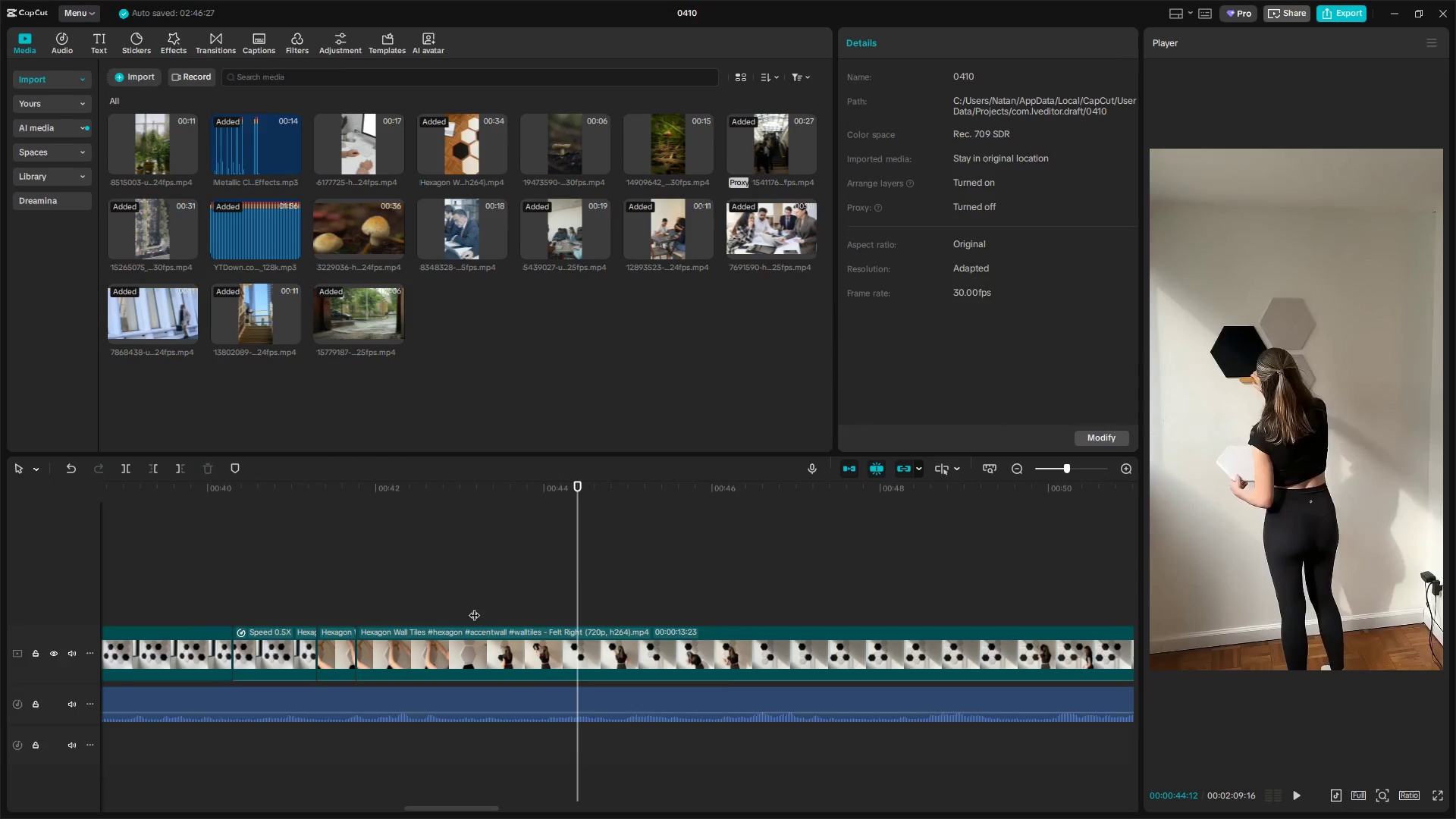 
left_click_drag(start_coordinate=[475, 607], to_coordinate=[397, 607])
 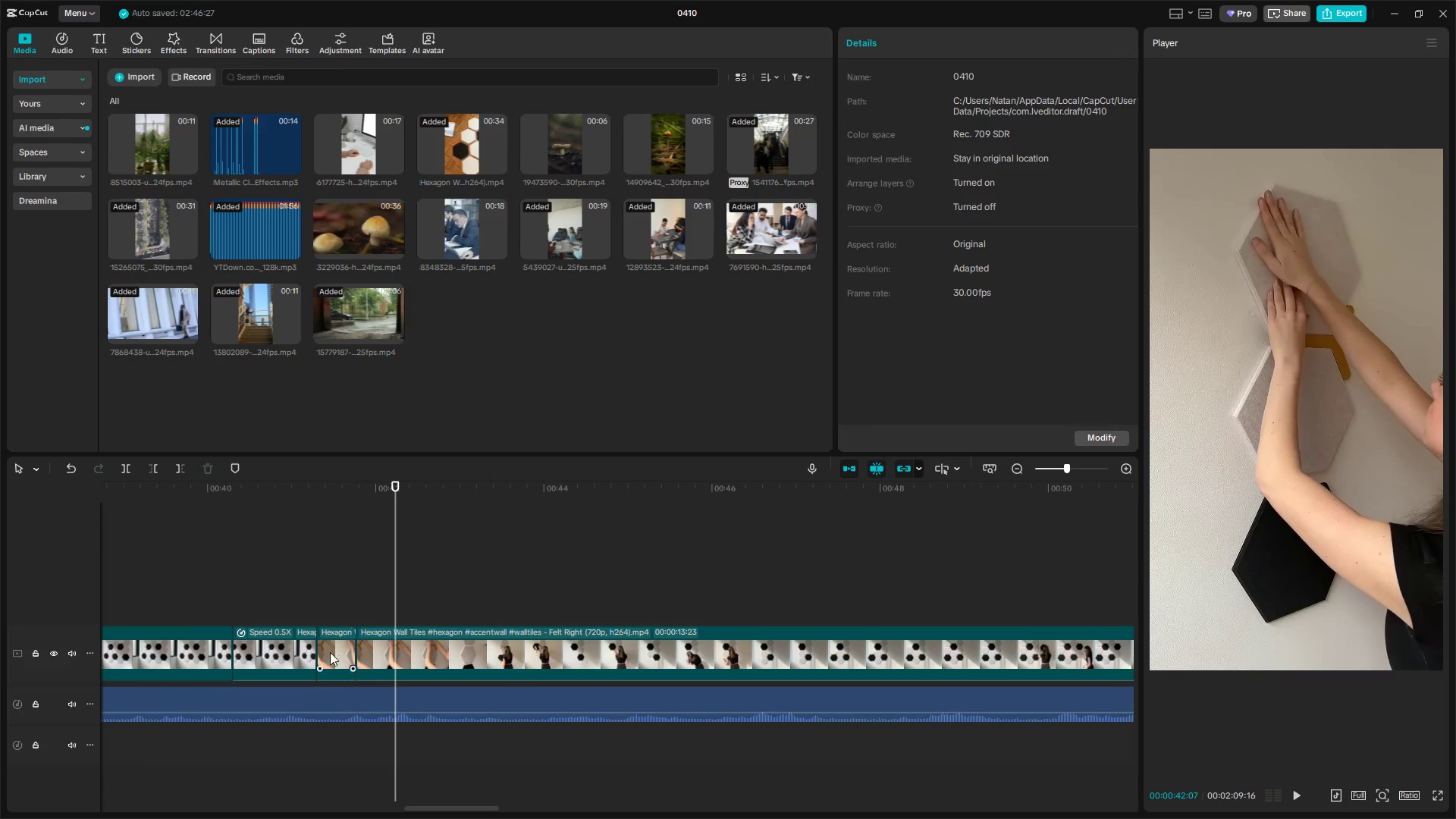 
left_click_drag(start_coordinate=[333, 651], to_coordinate=[224, 649])
 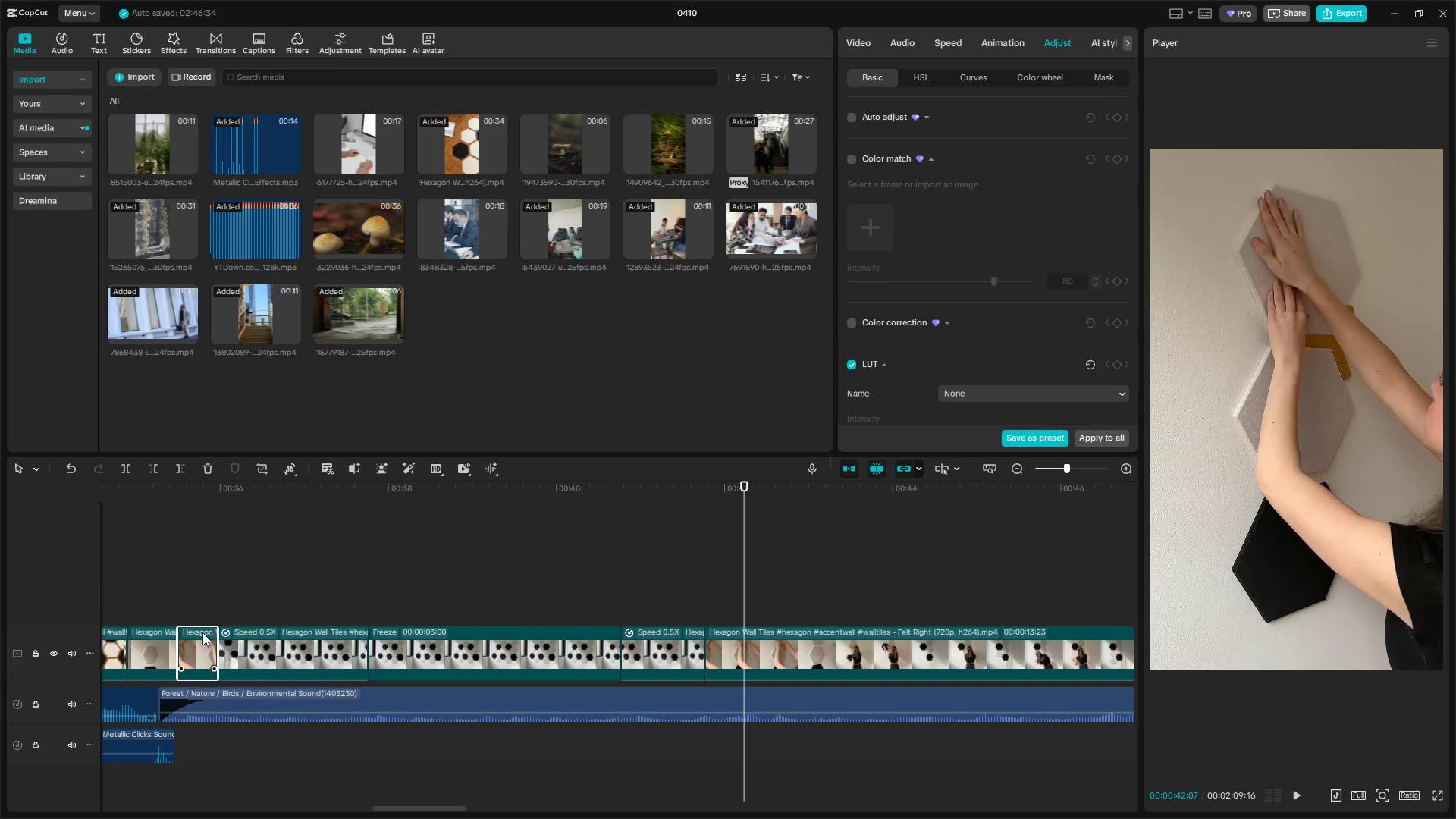 
left_click([154, 599])
 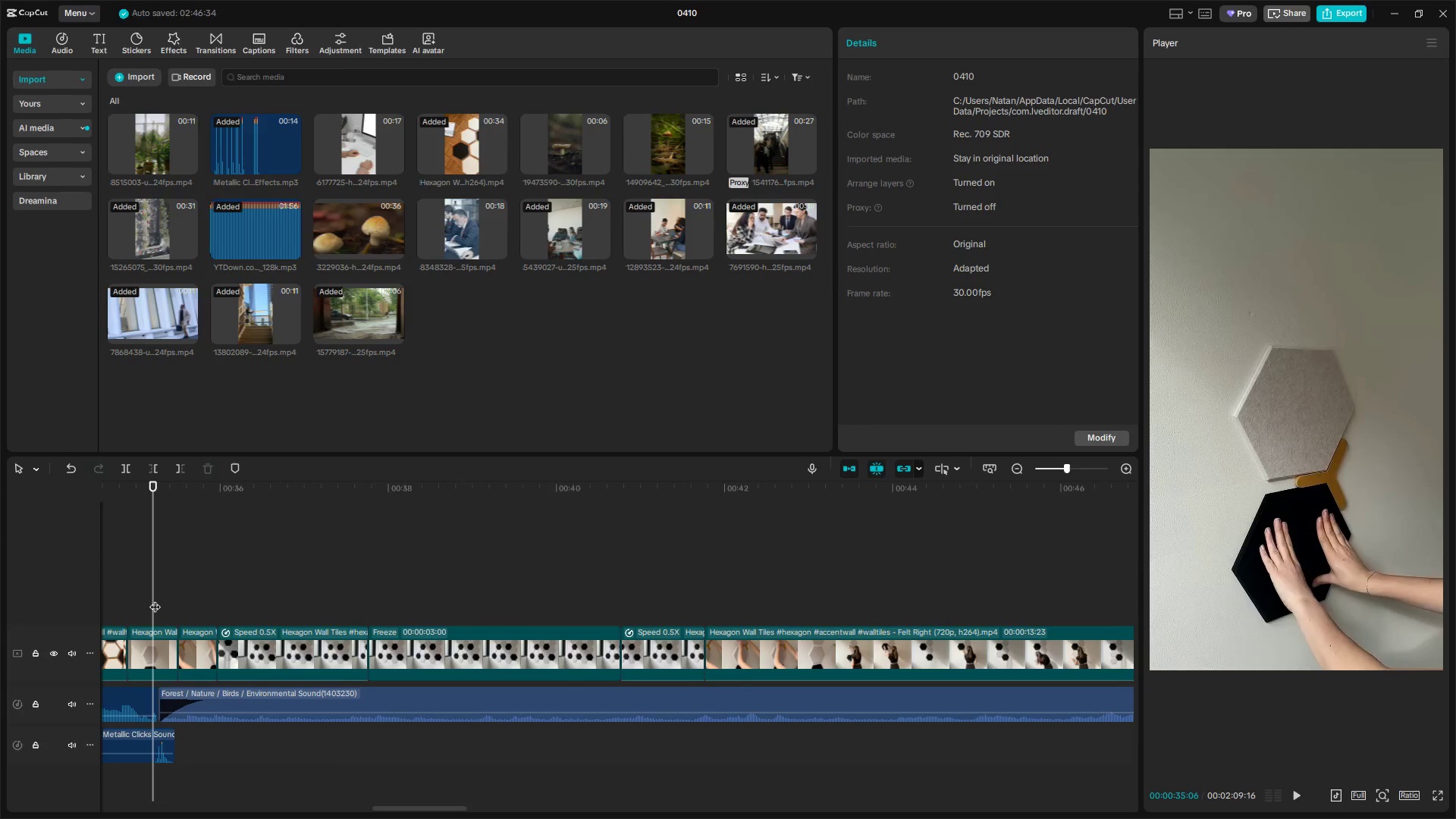 
key(Space)
 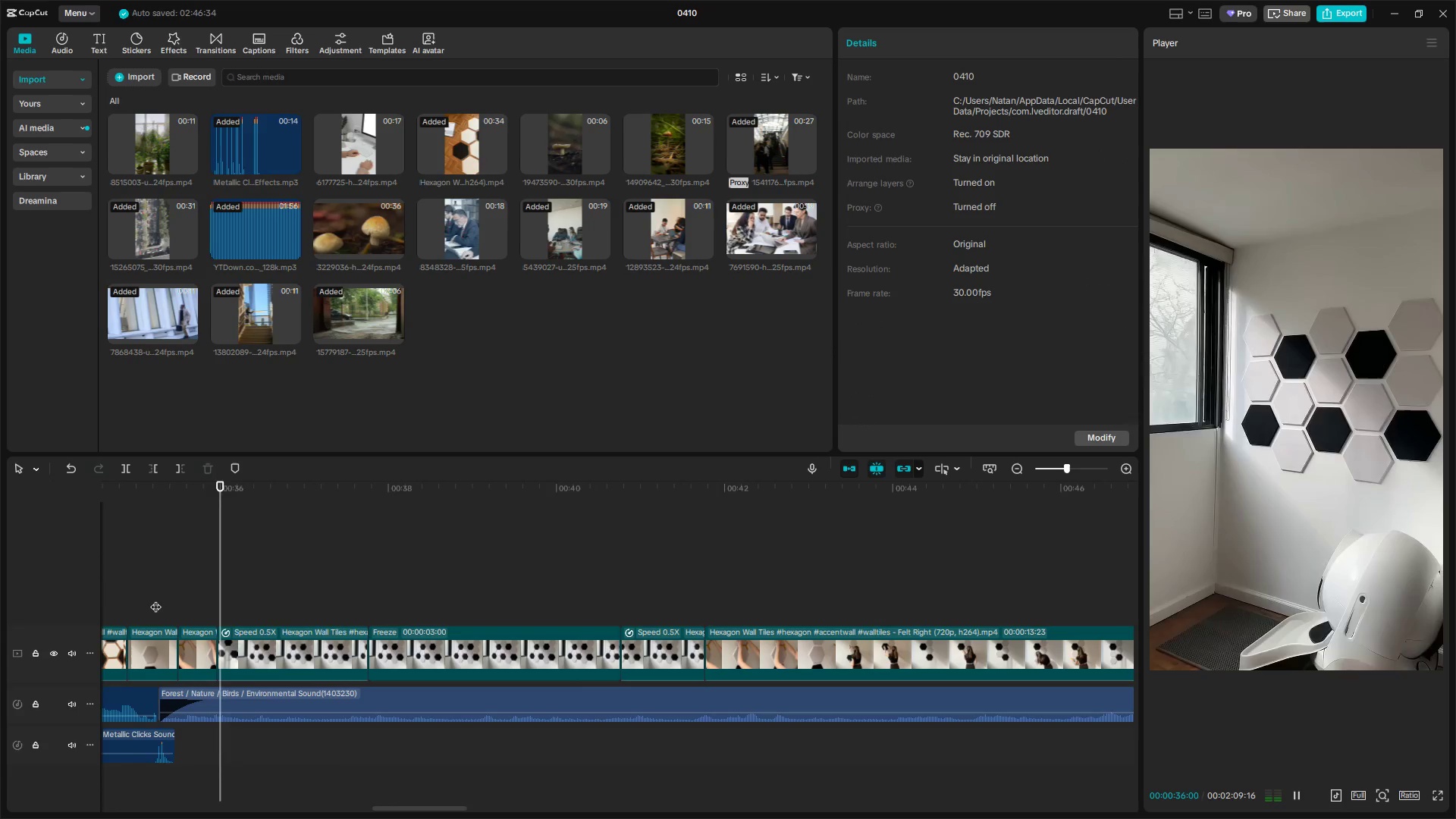 
key(Space)
 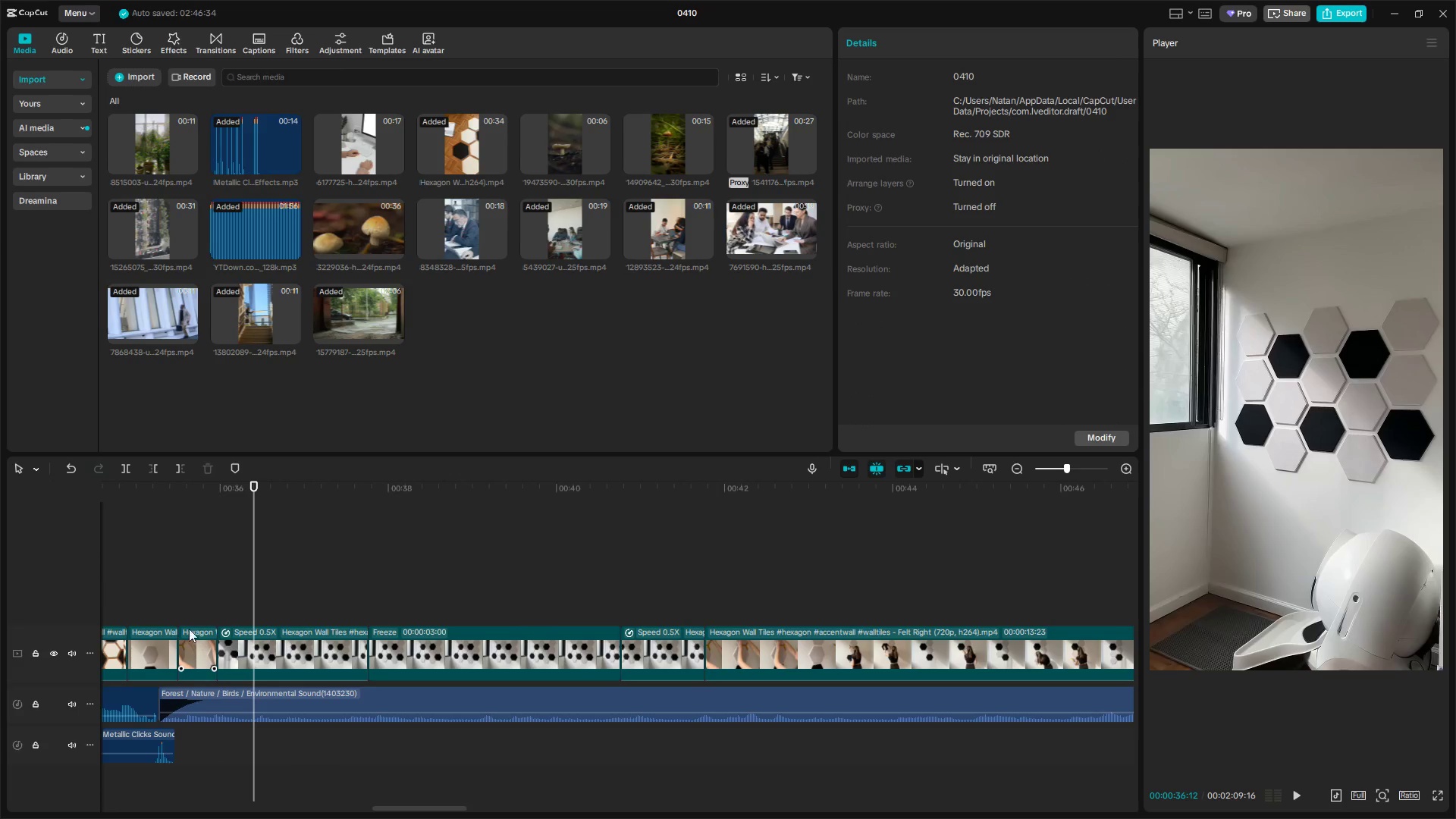 
left_click([175, 605])
 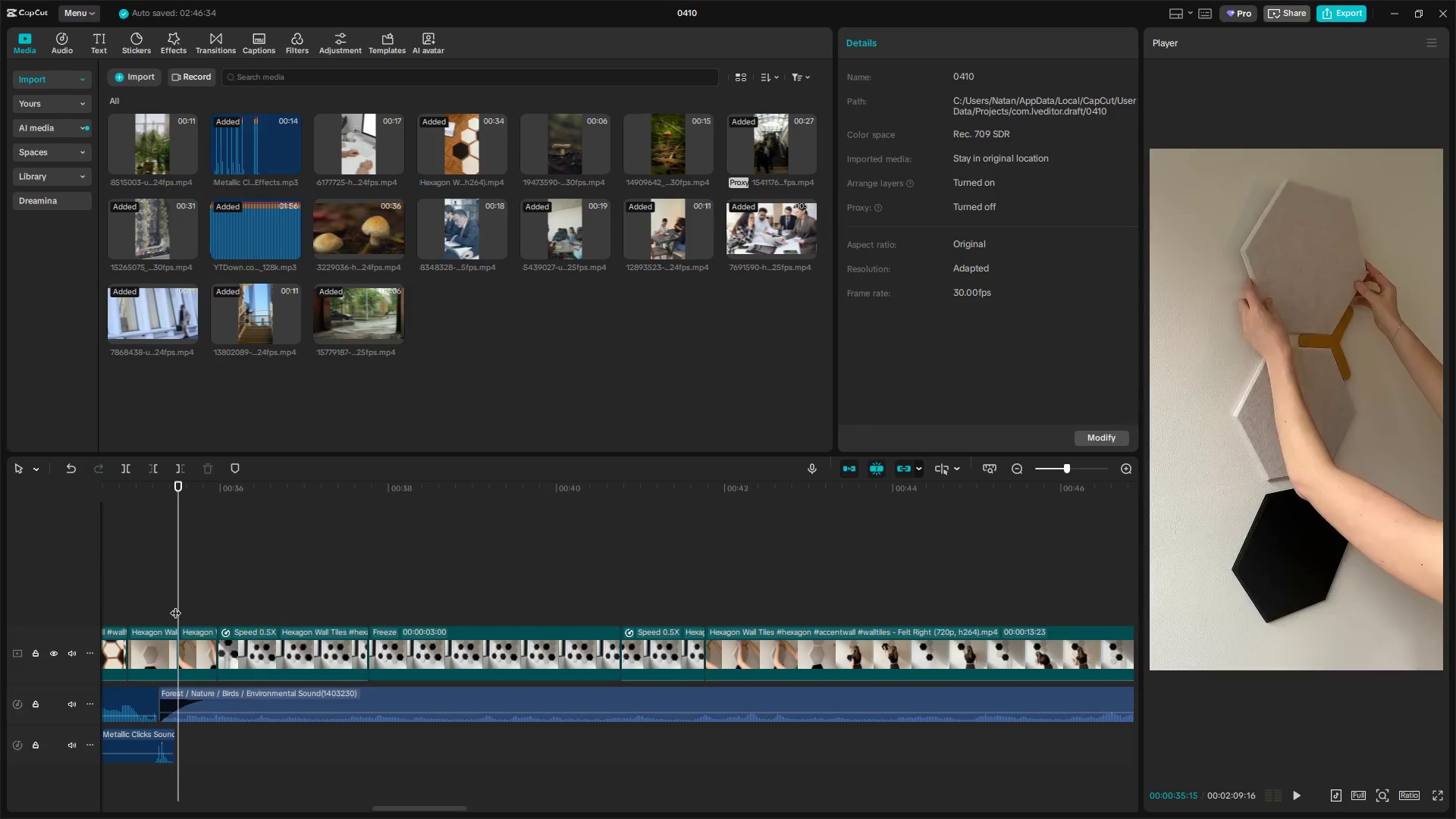 
left_click_drag(start_coordinate=[175, 605], to_coordinate=[209, 608])
 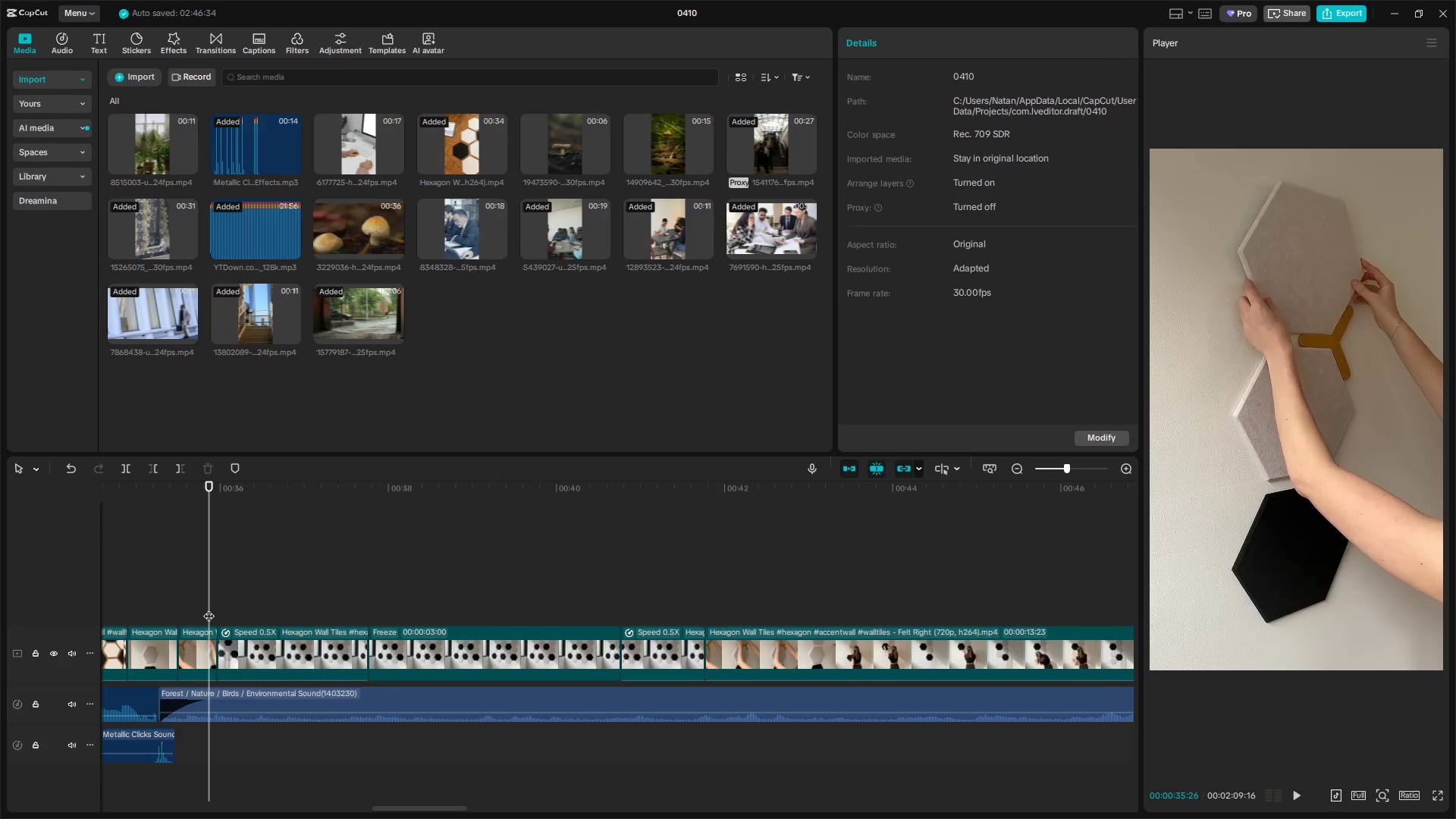 
key(ArrowRight)
 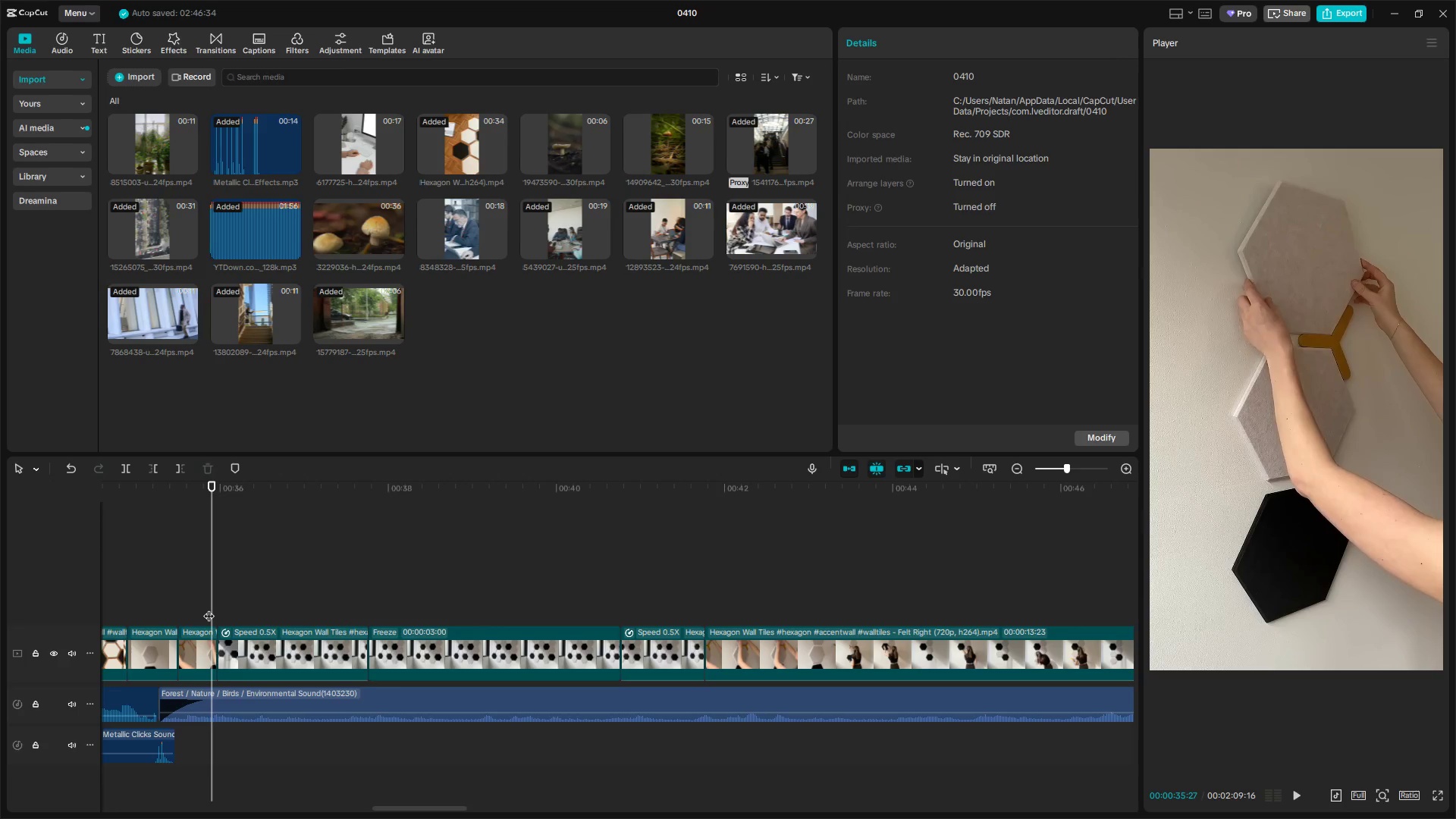 
key(ArrowRight)
 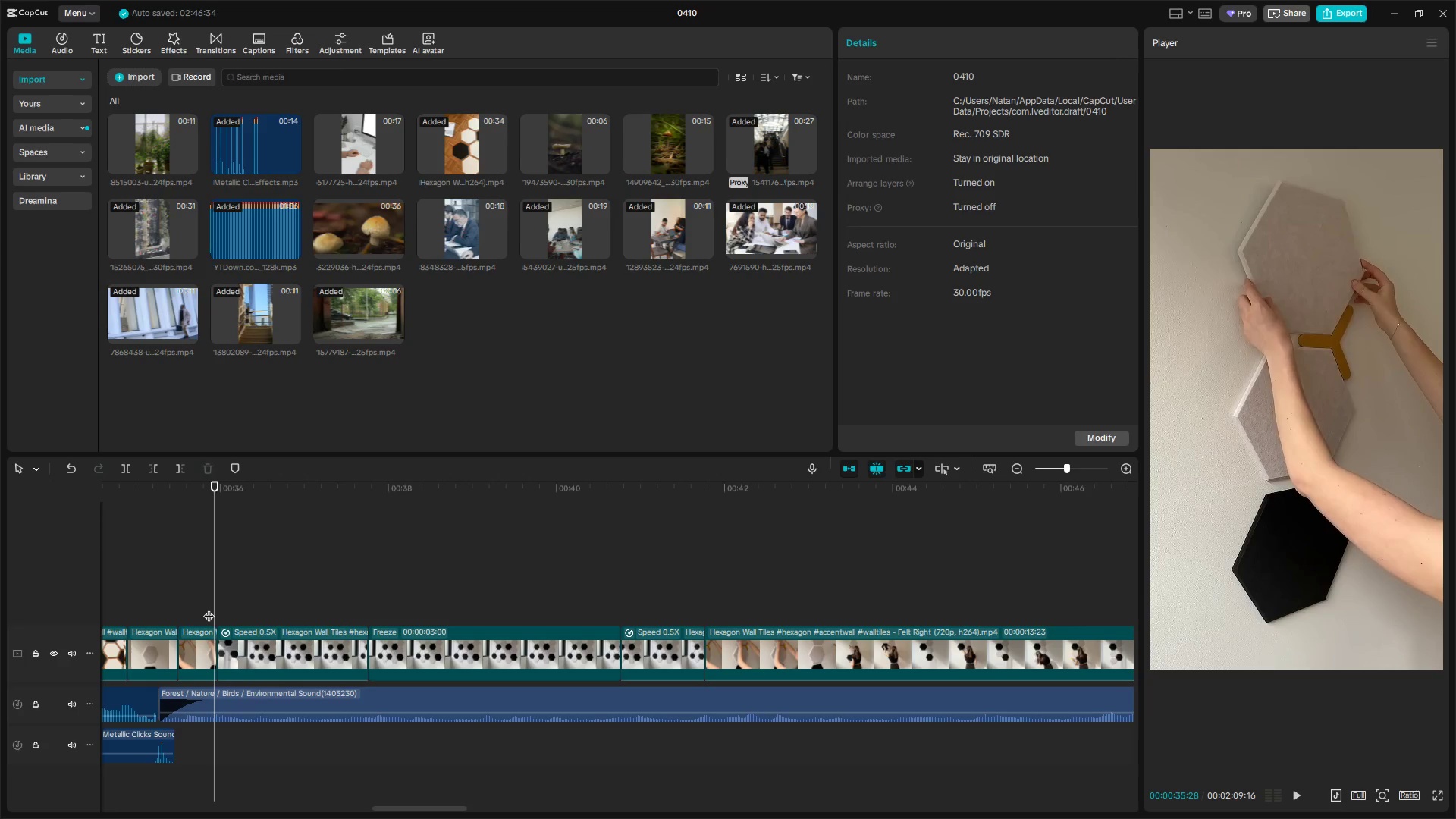 
key(ArrowRight)
 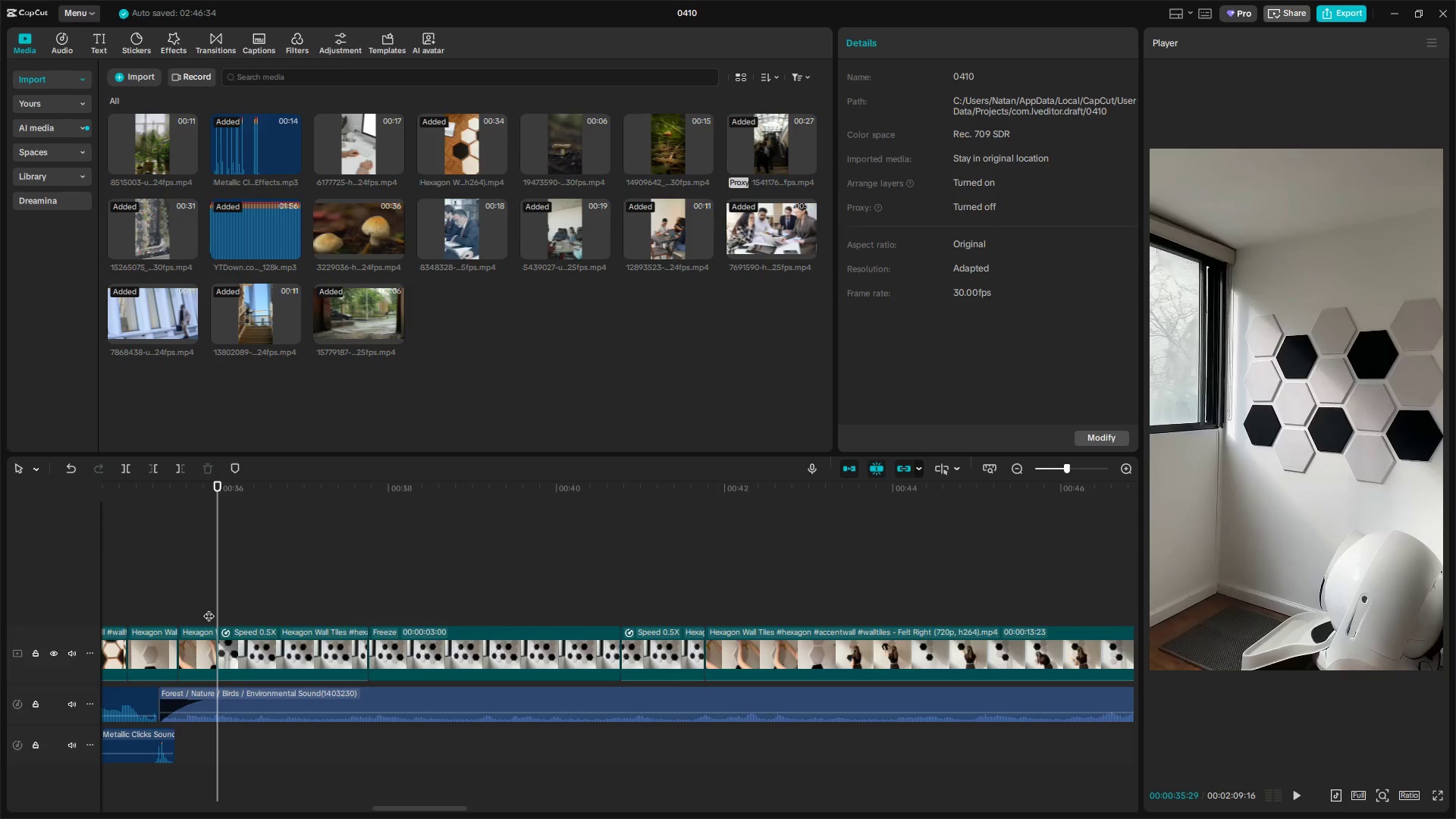 
hold_key(key=ControlLeft, duration=1.27)
left_click([159, 606])
 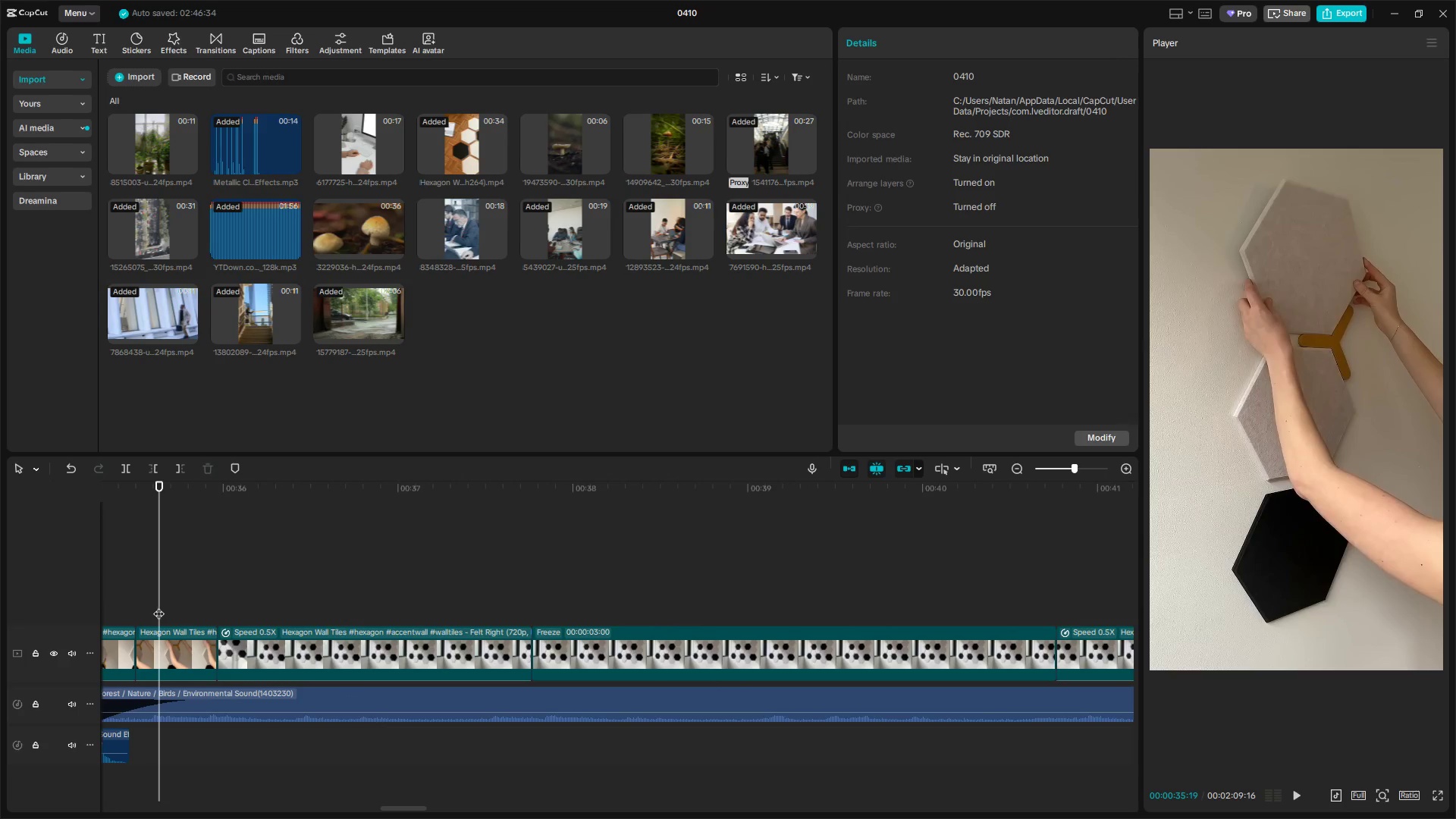 
scroll: coordinate [211, 664], scroll_direction: up, amount: 11.0
 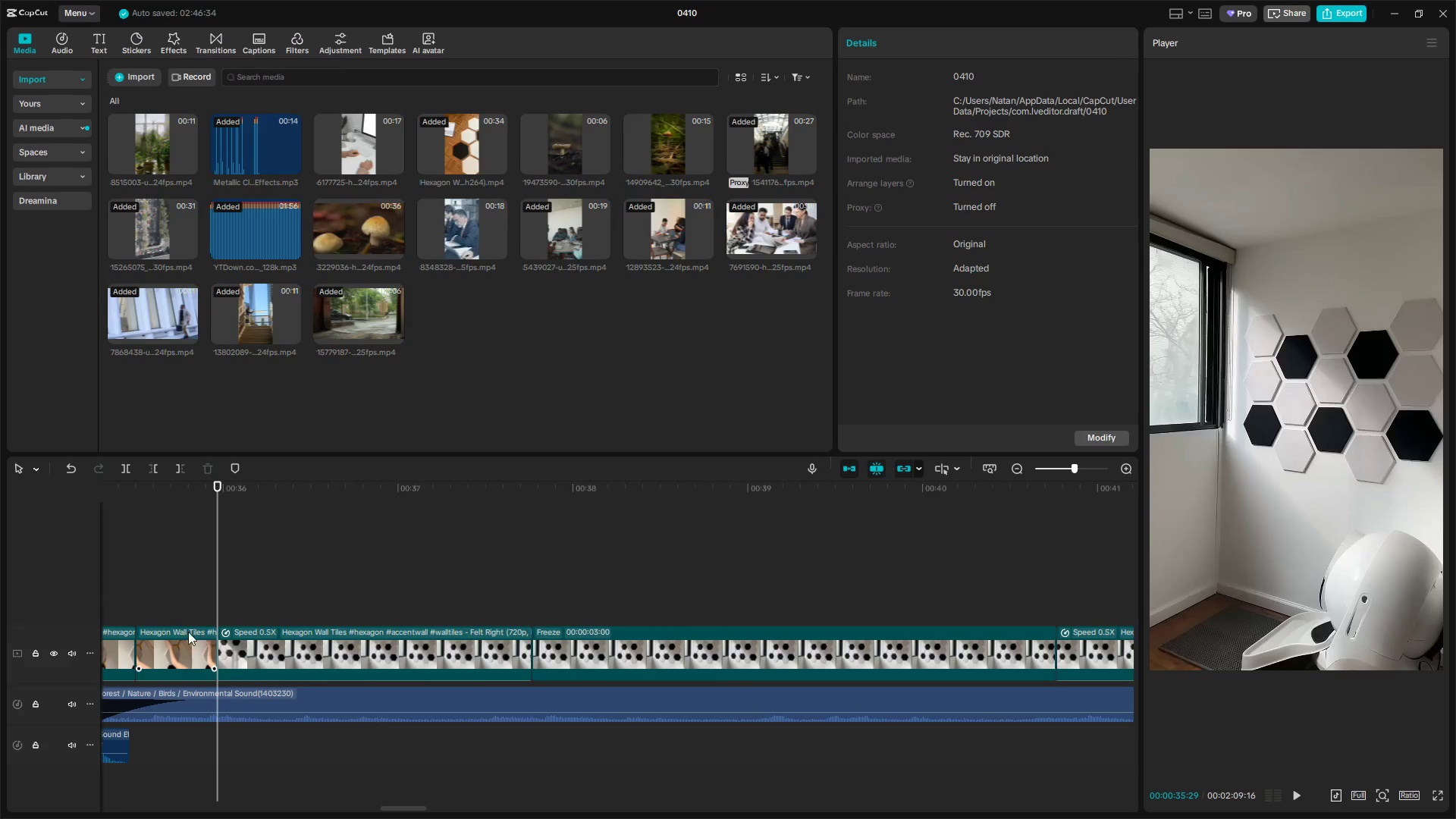 
left_click_drag(start_coordinate=[156, 607], to_coordinate=[271, 623])
 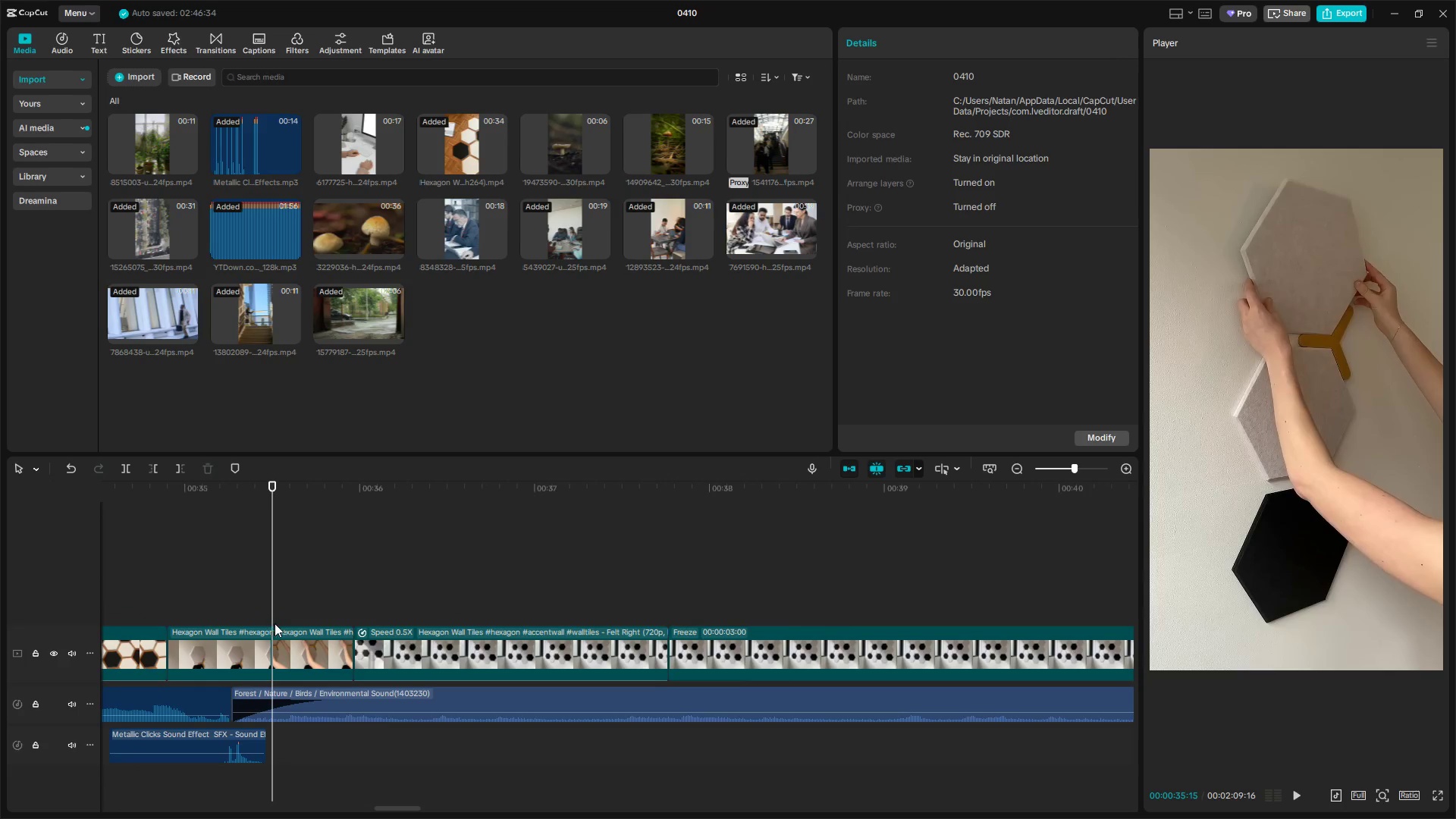 
key(Space)
 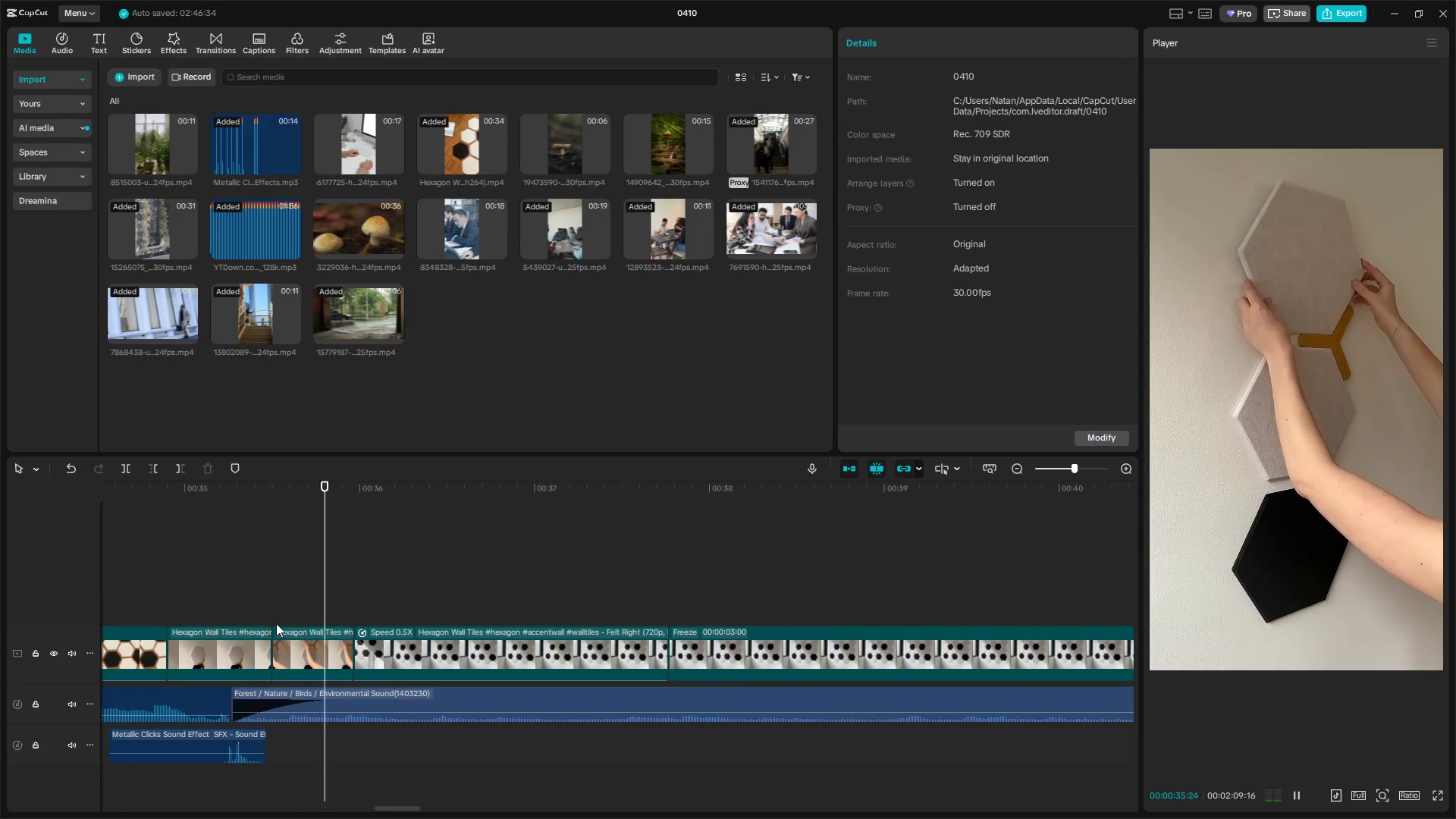 
key(Space)
 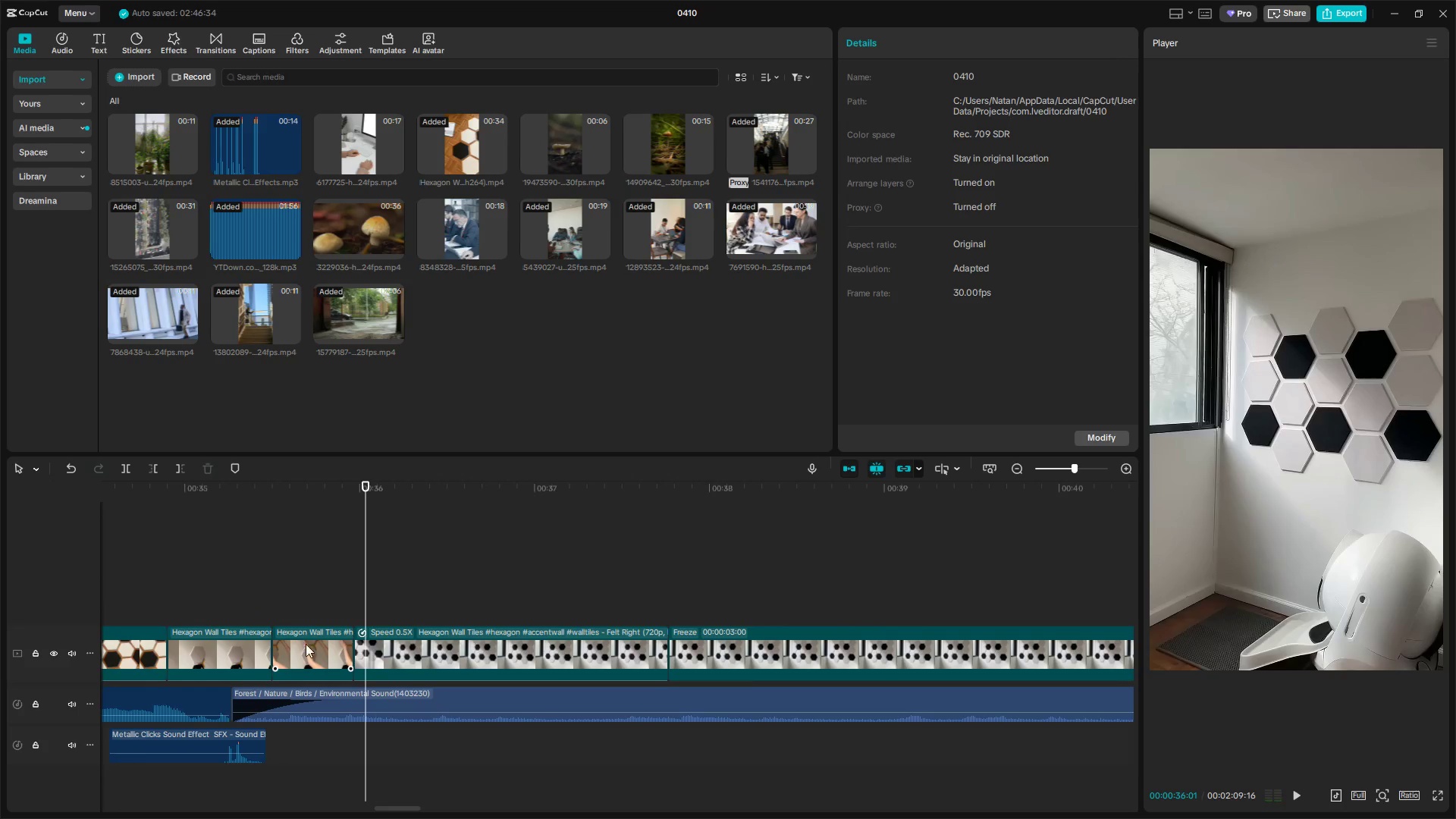 
hold_key(key=ControlLeft, duration=0.45)
scroll: coordinate [331, 673], scroll_direction: up, amount: 4.0
 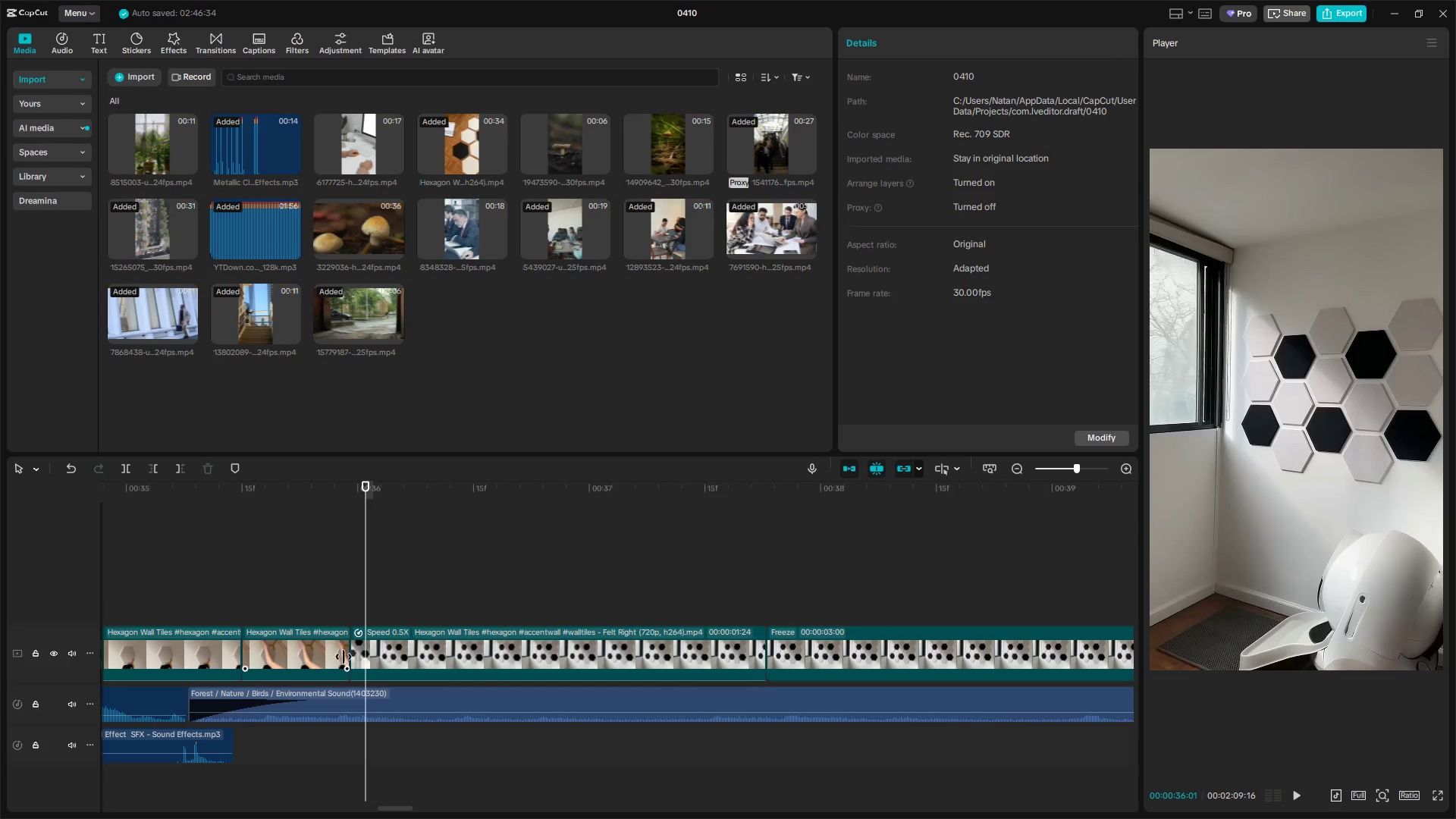 
left_click_drag(start_coordinate=[346, 656], to_coordinate=[372, 655])
 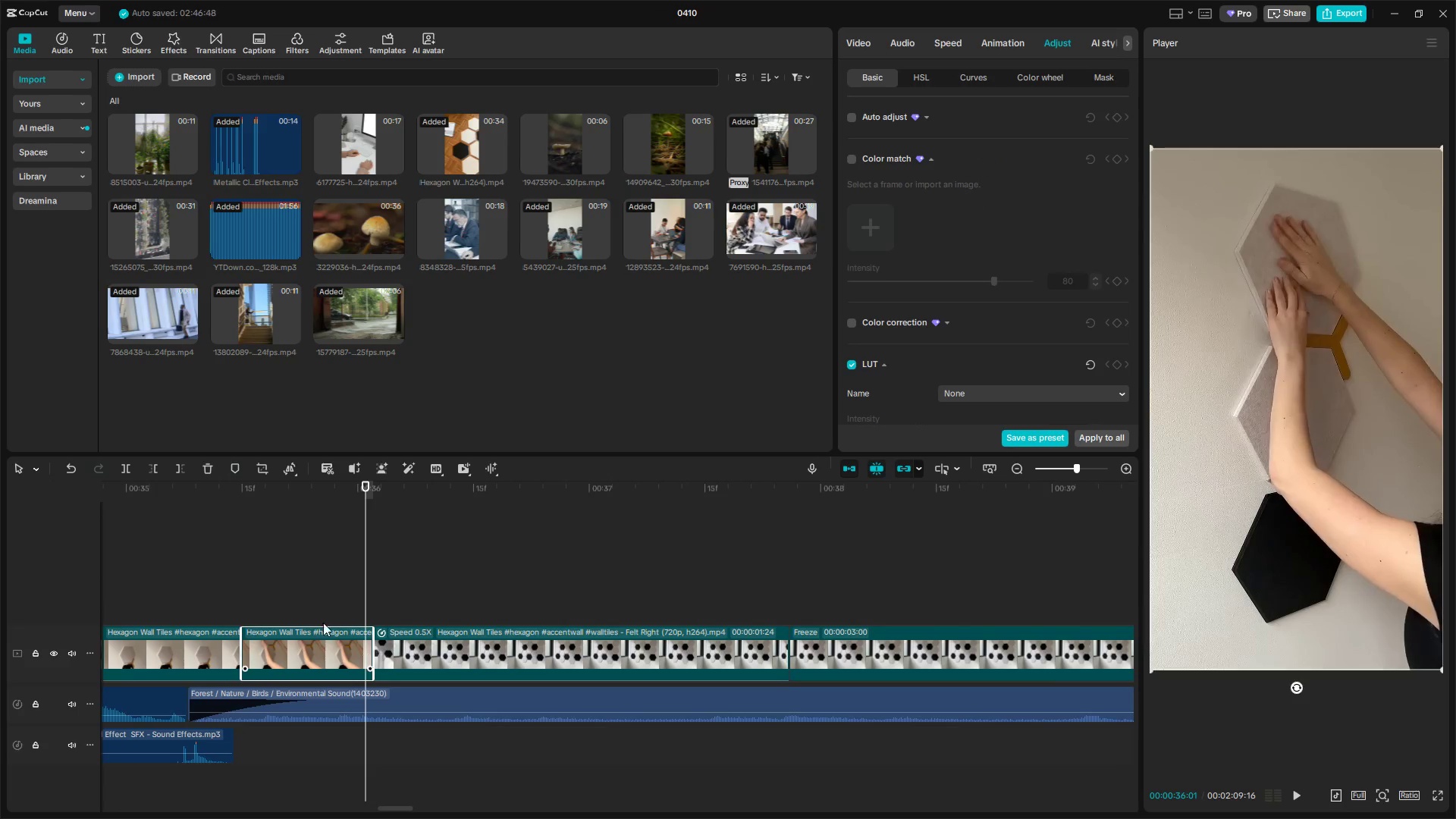 
left_click([310, 607])
 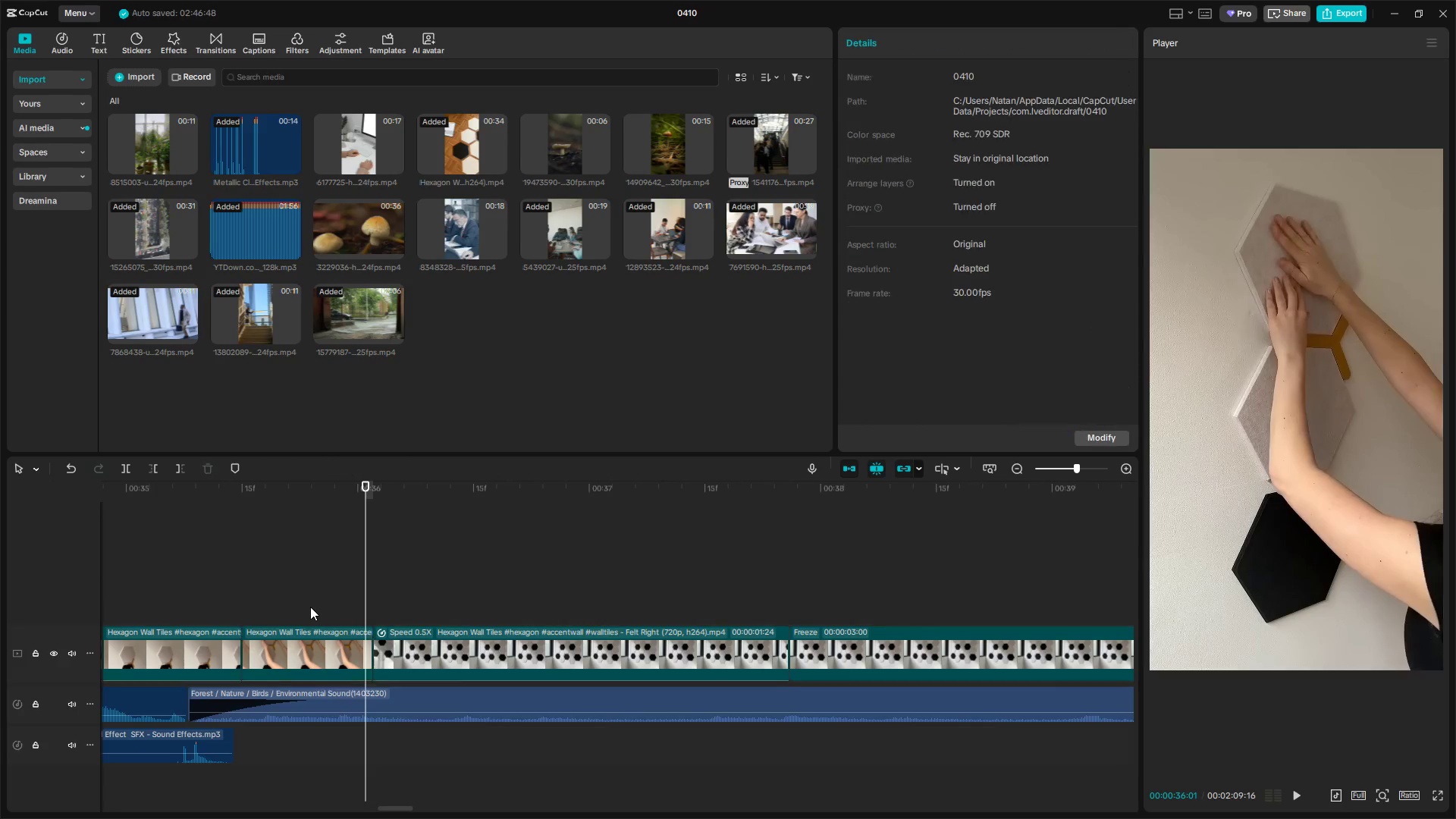 
key(Space)
 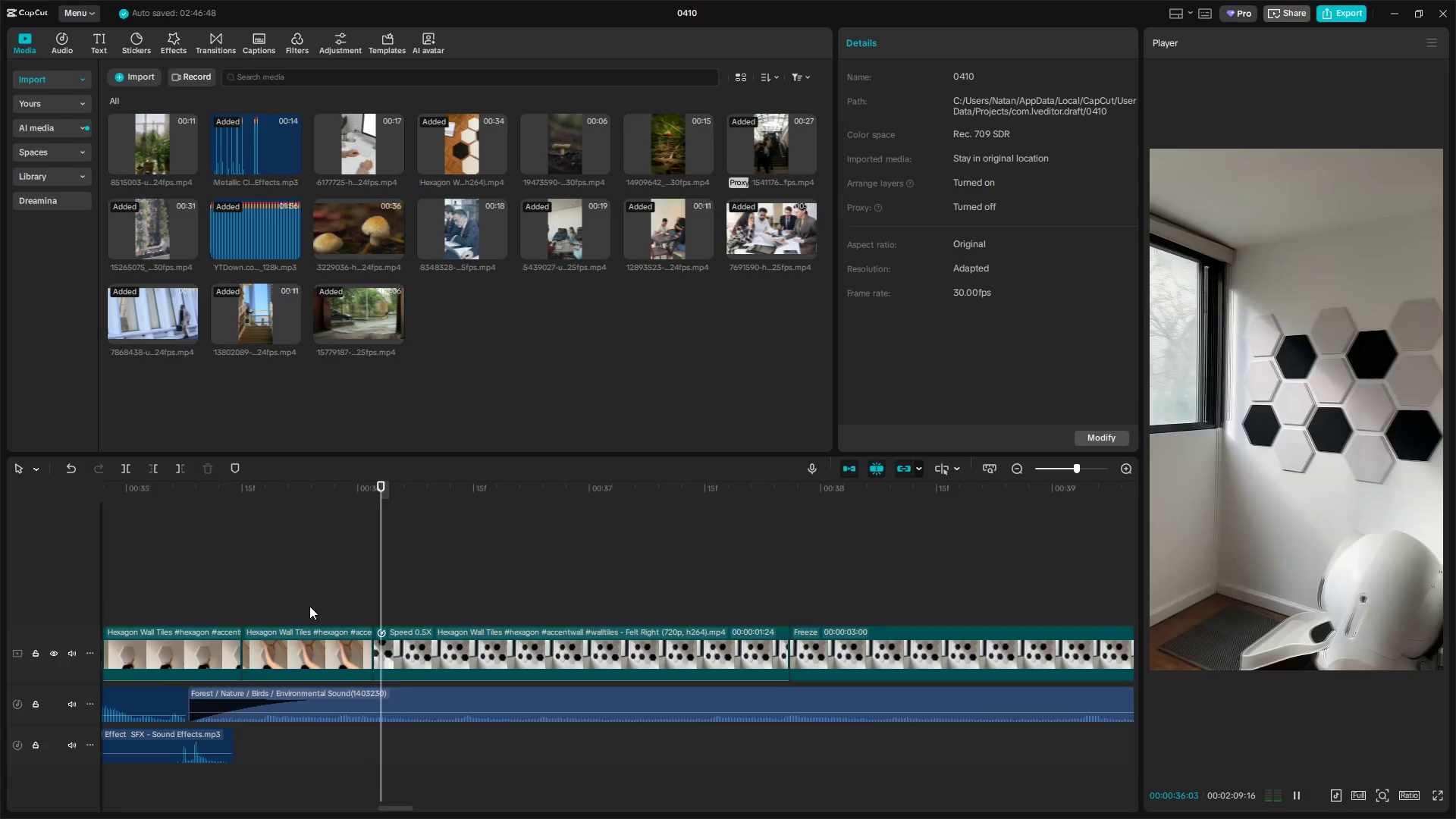 
key(Space)
 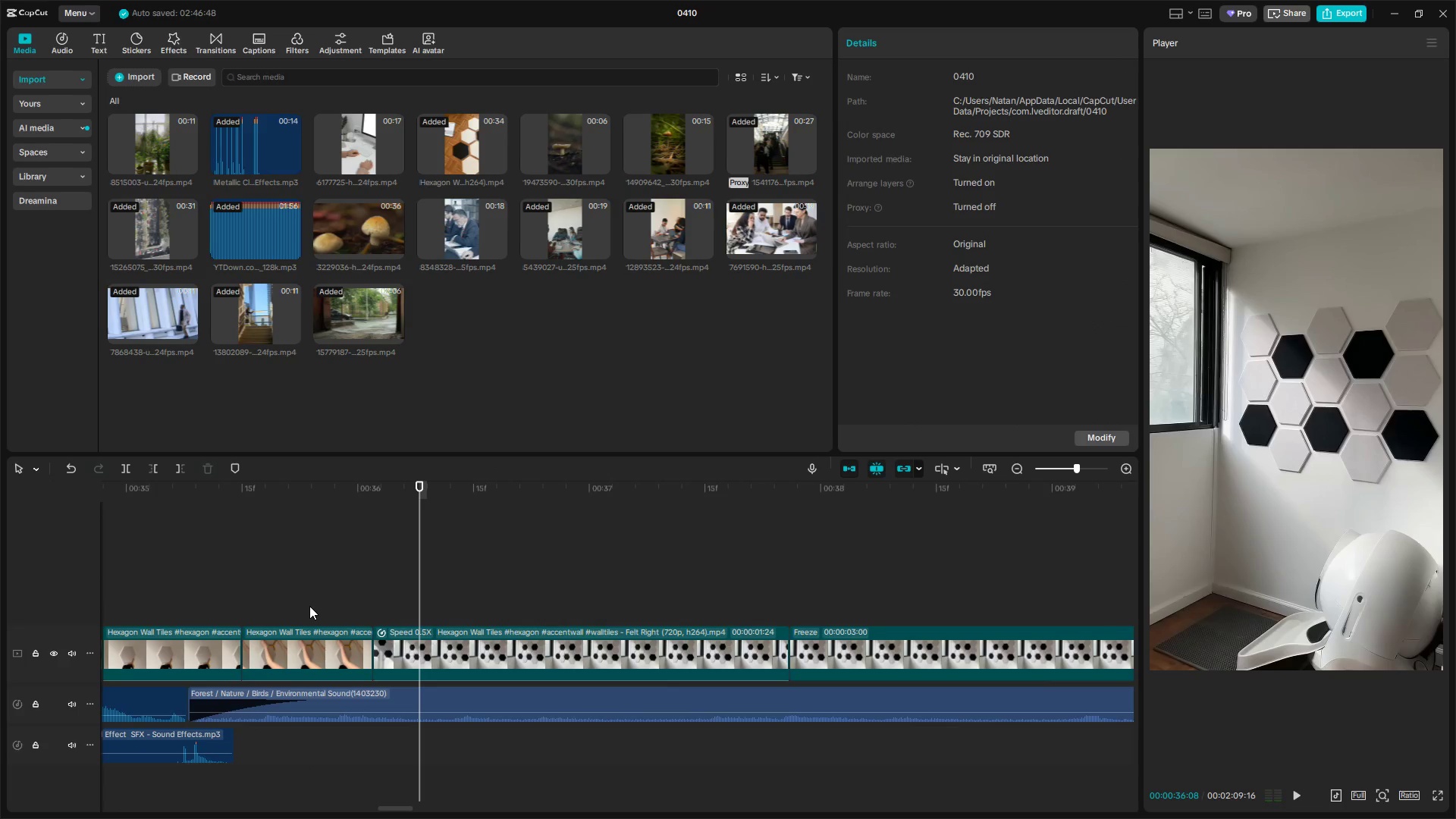 
left_click([309, 604])
 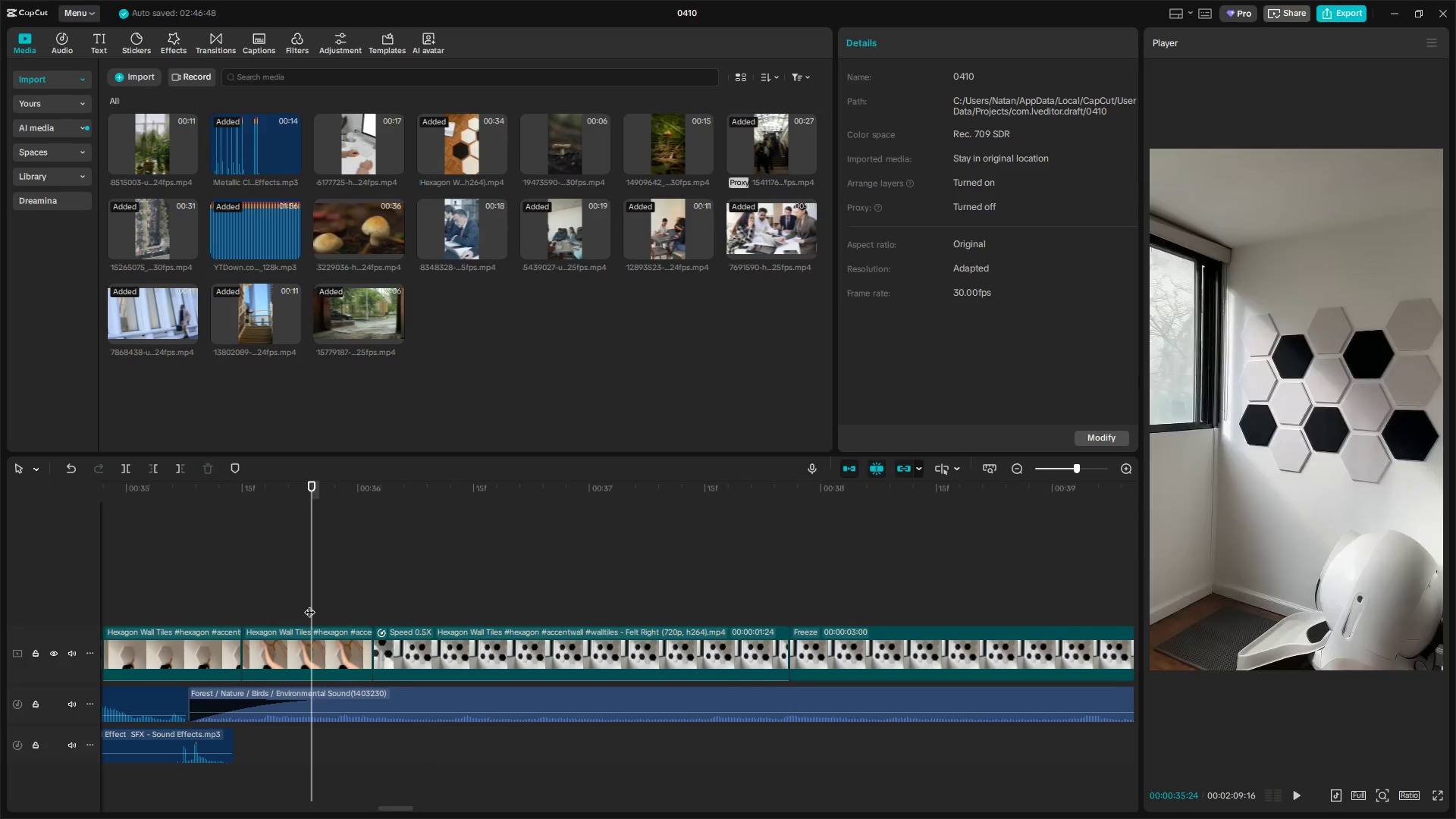 
key(Space)
 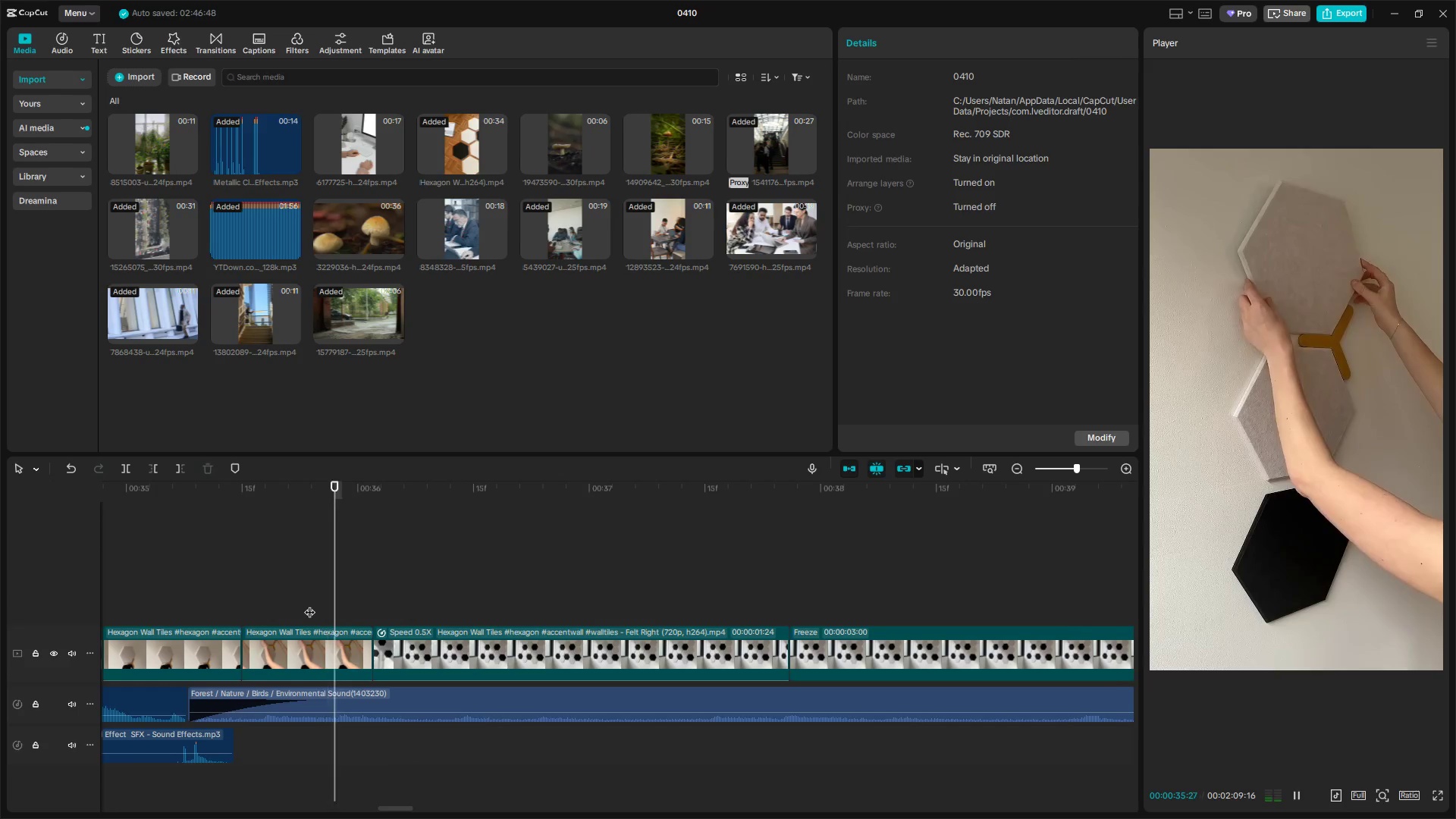 
key(Space)
 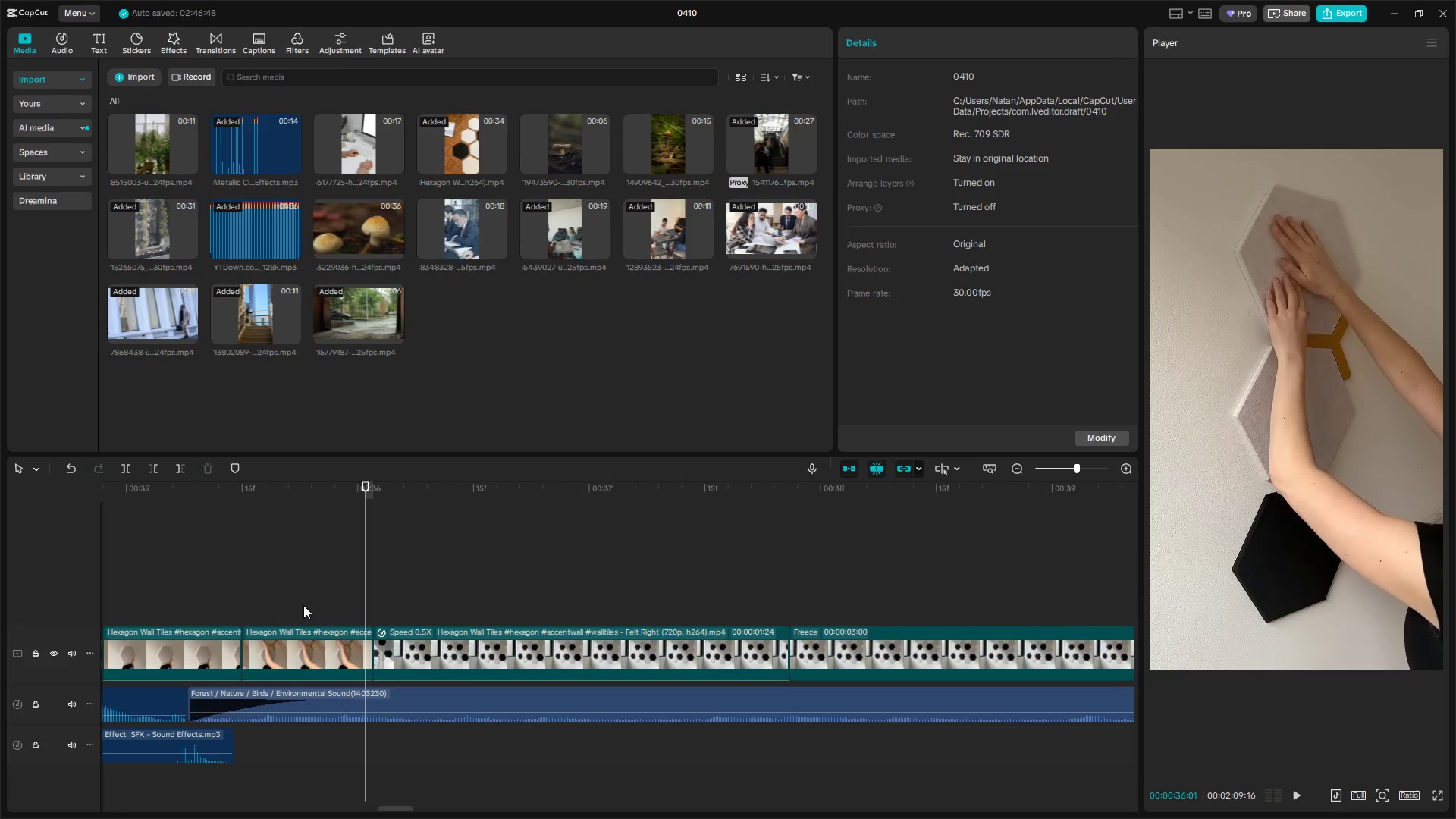 
key(Space)
 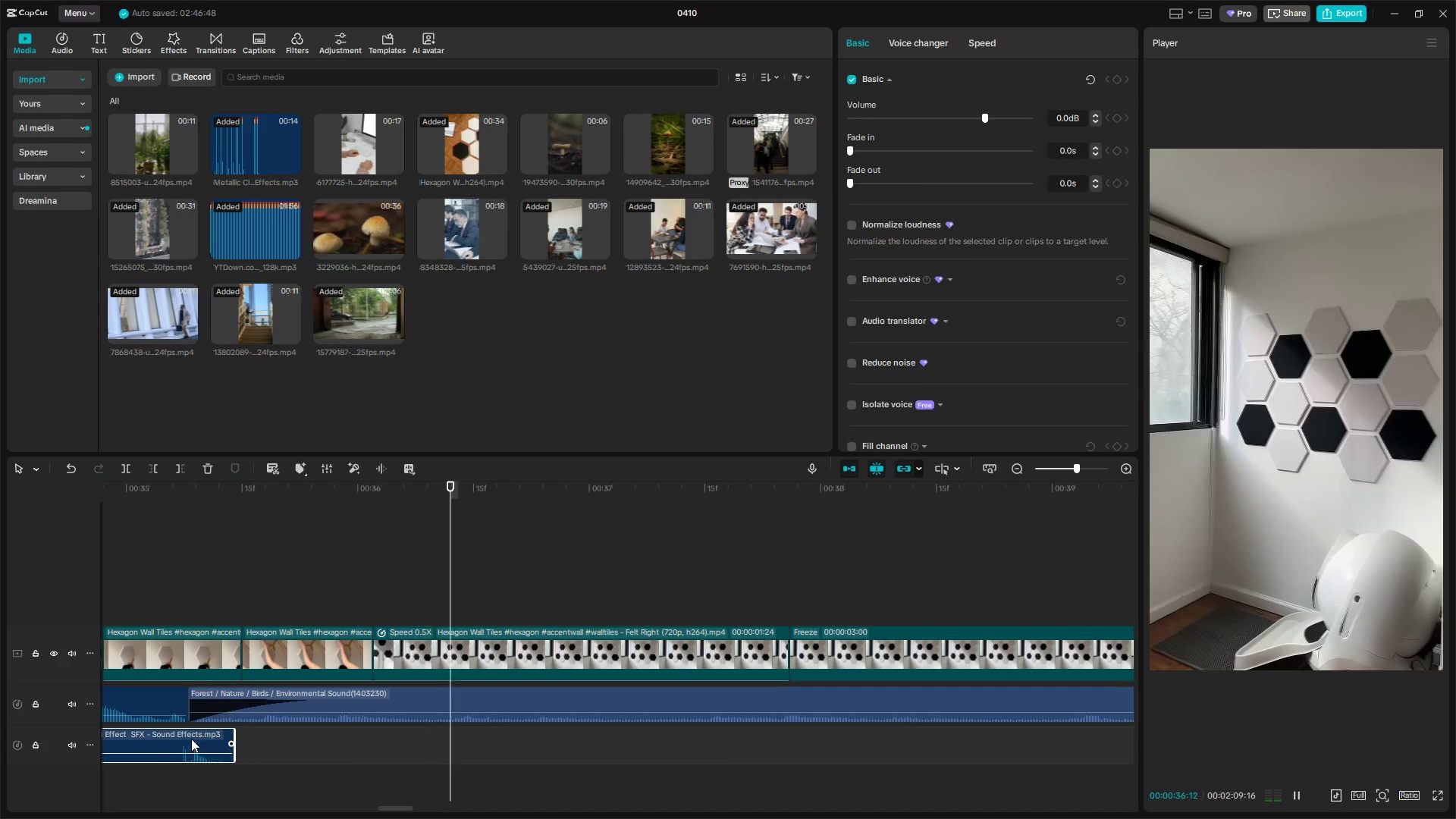 
key(Control+C)
 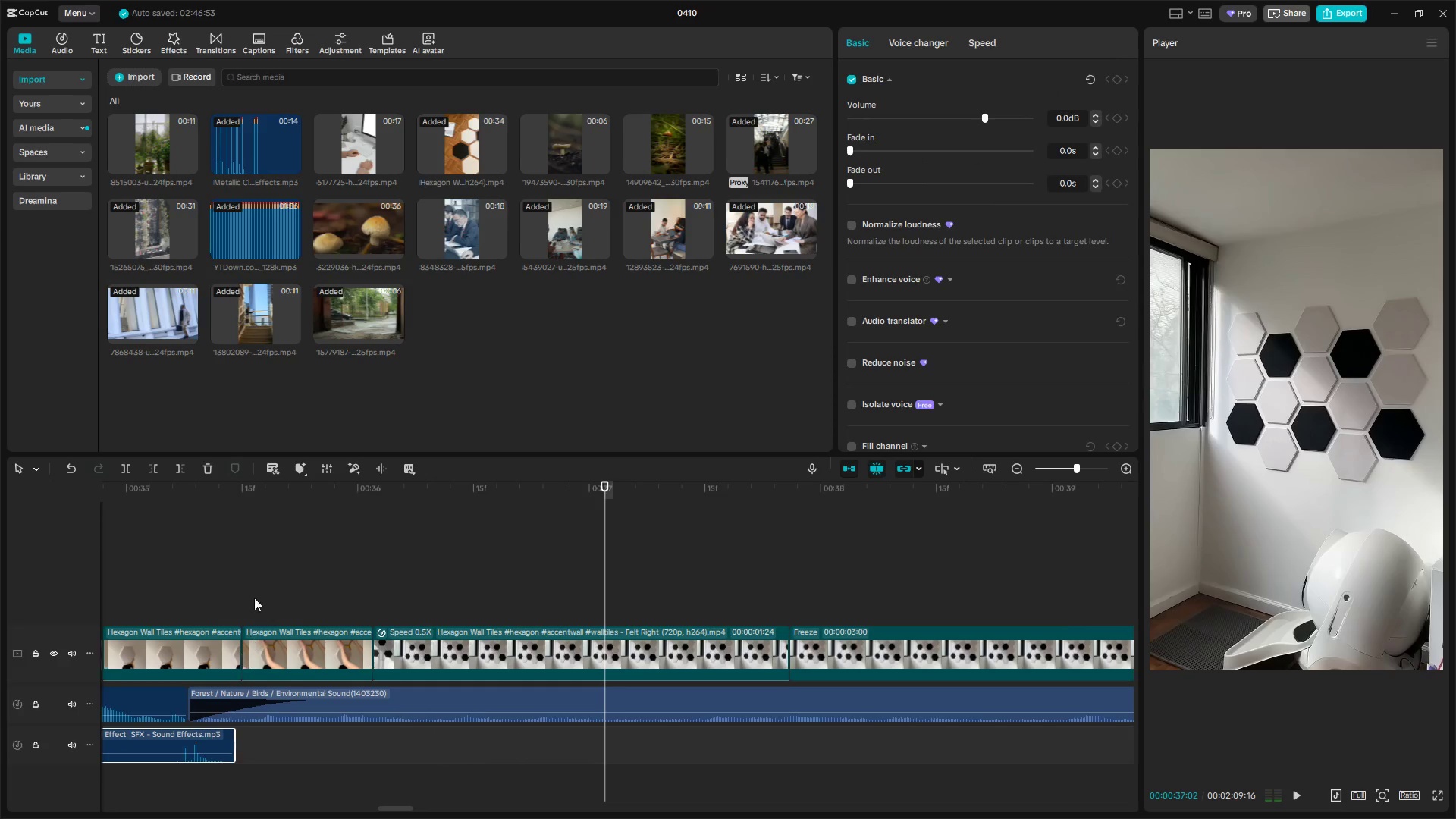 
left_click([263, 593])
 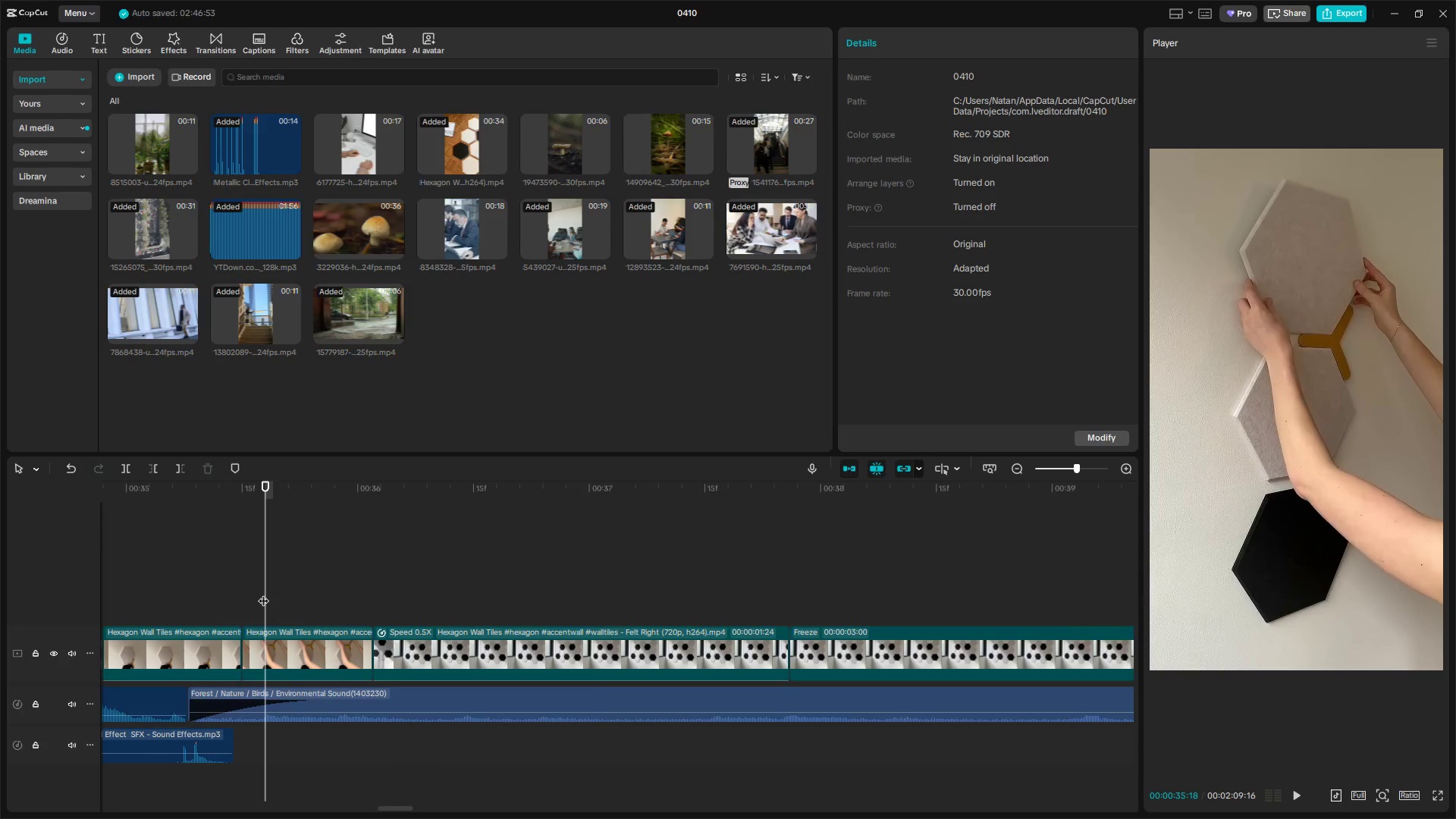 
left_click_drag(start_coordinate=[265, 595], to_coordinate=[290, 601])
 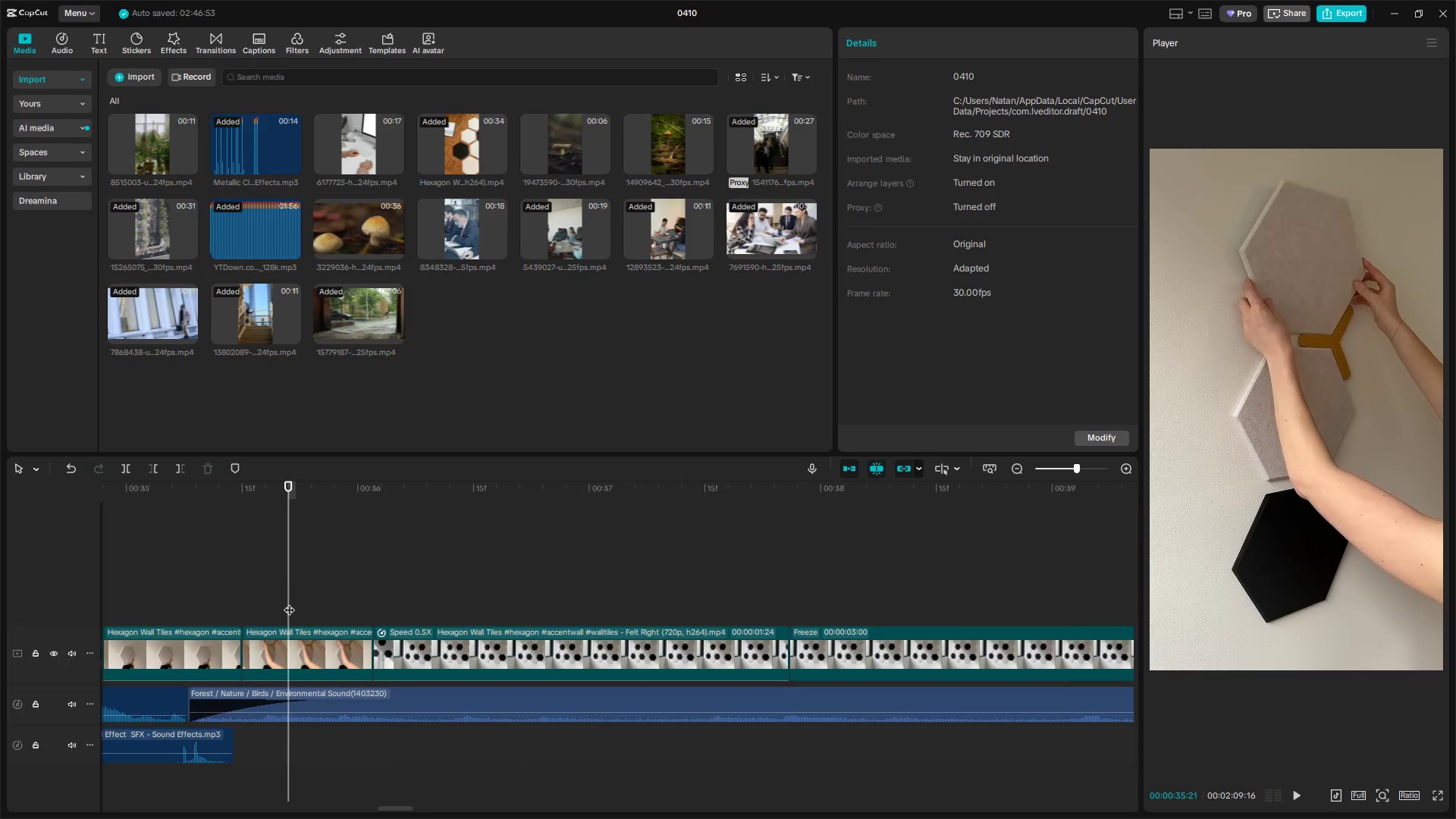 
key(Control+V)
 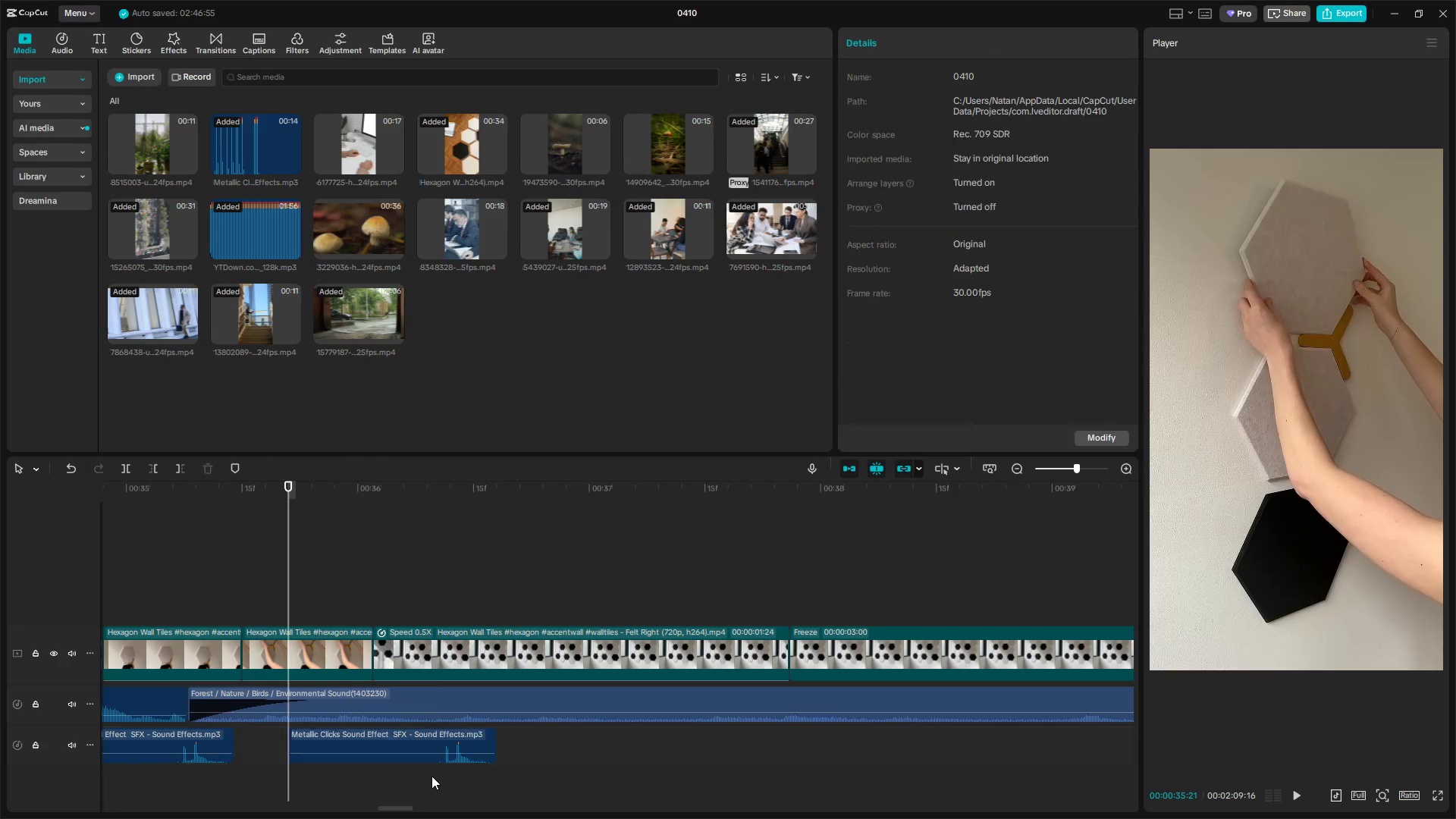 
left_click([446, 745])
 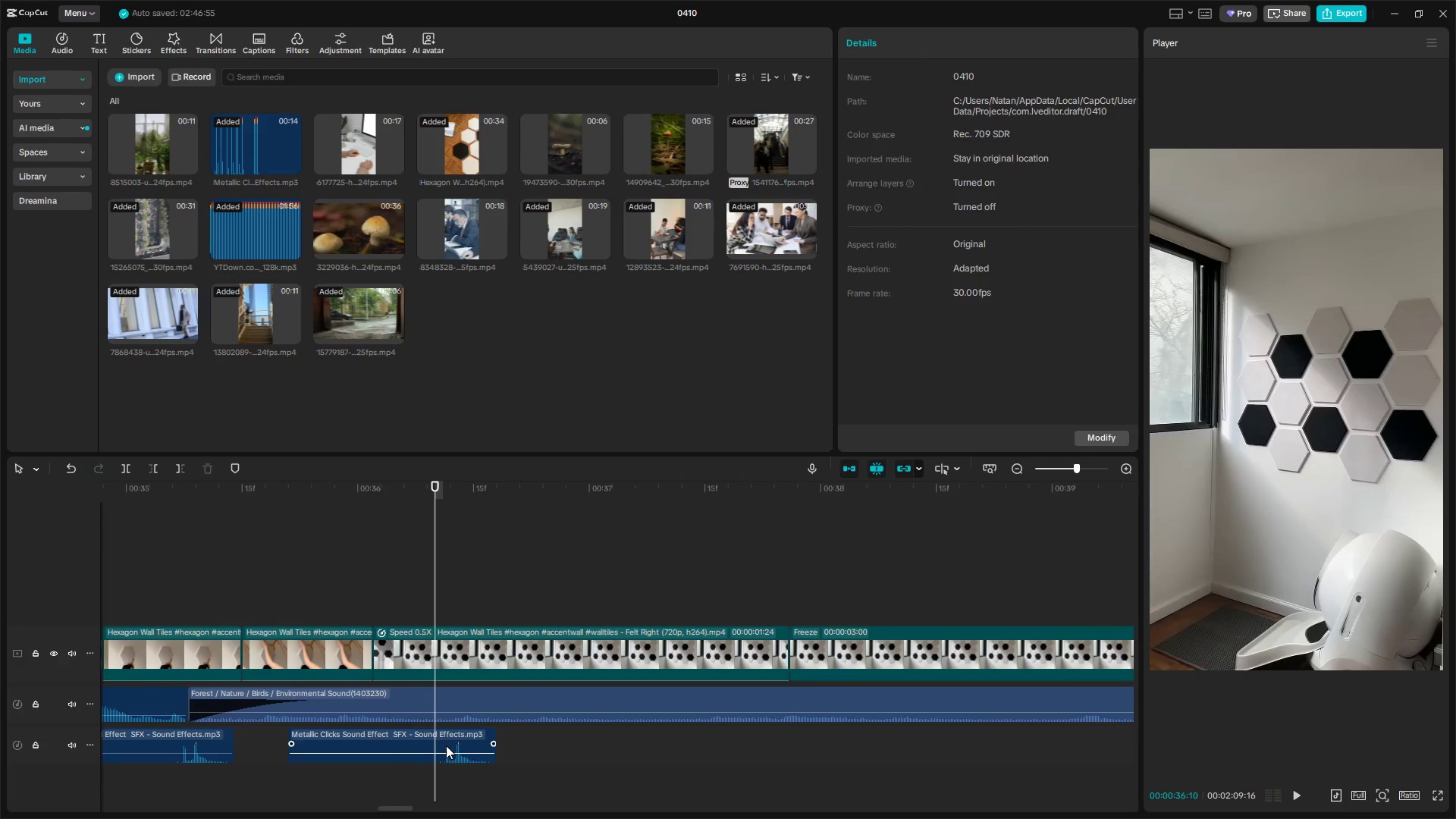 
key(Q)
 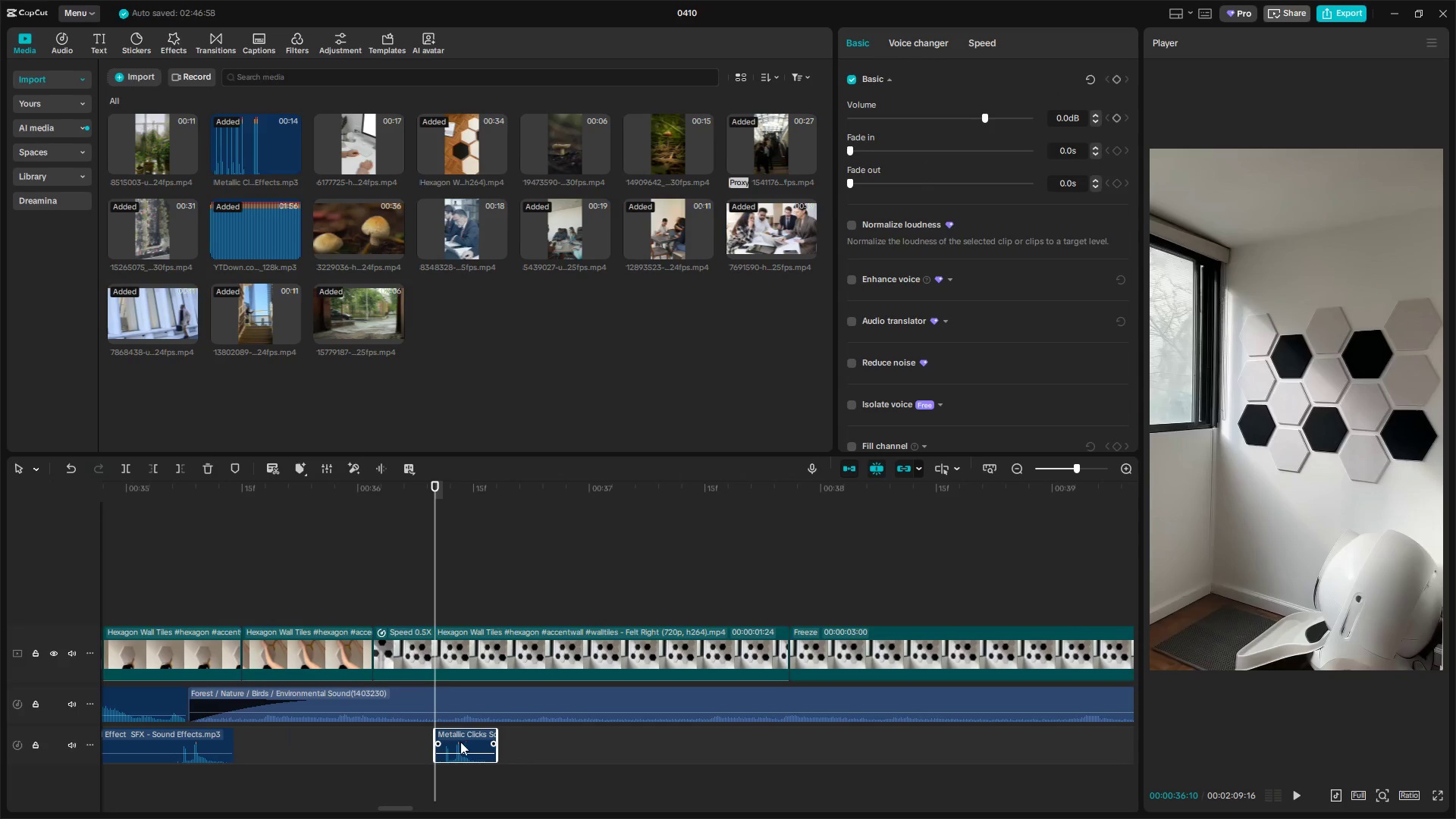 
left_click_drag(start_coordinate=[460, 742], to_coordinate=[310, 745])
 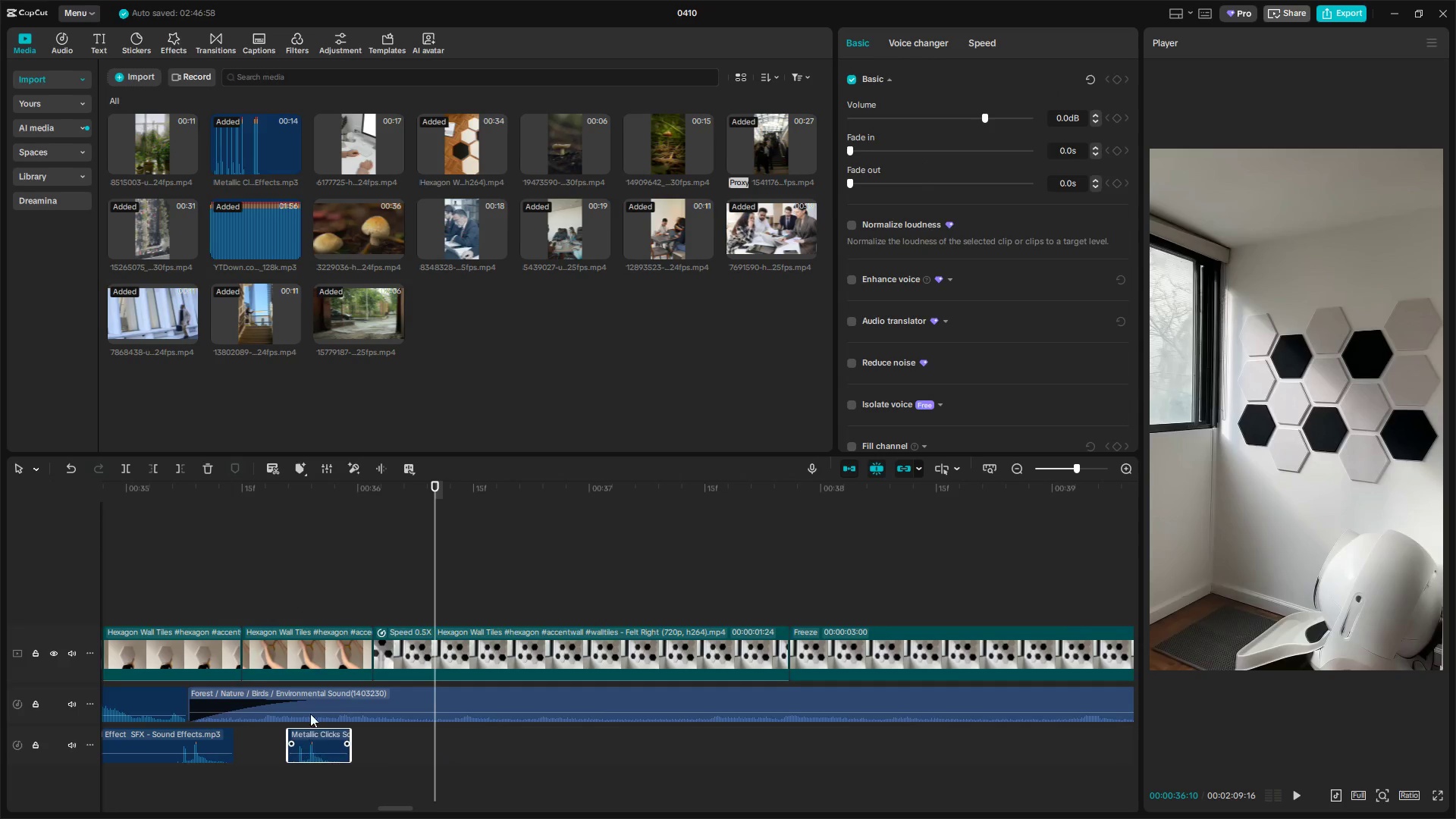 
left_click([276, 604])
 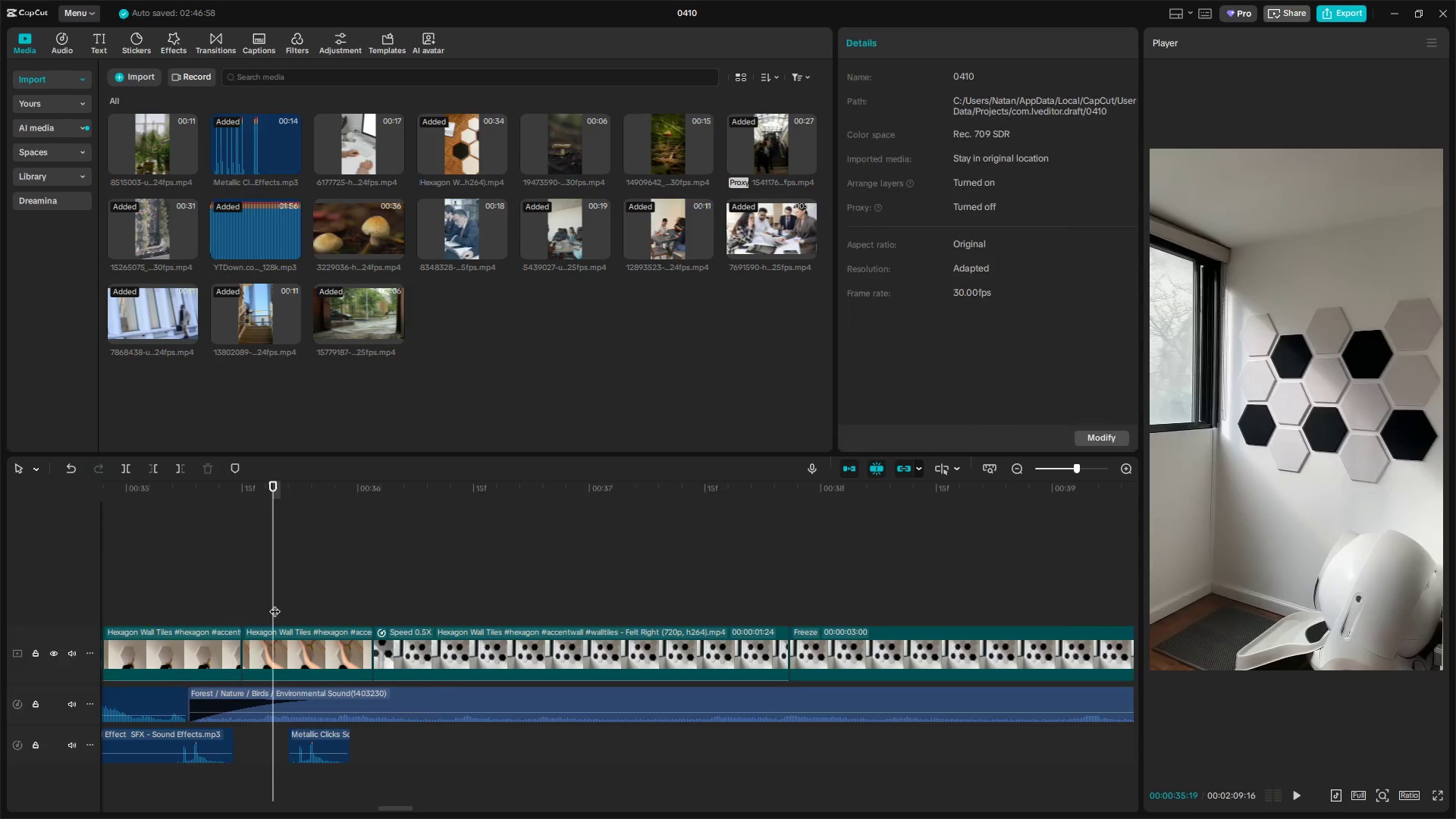 
key(Space)
 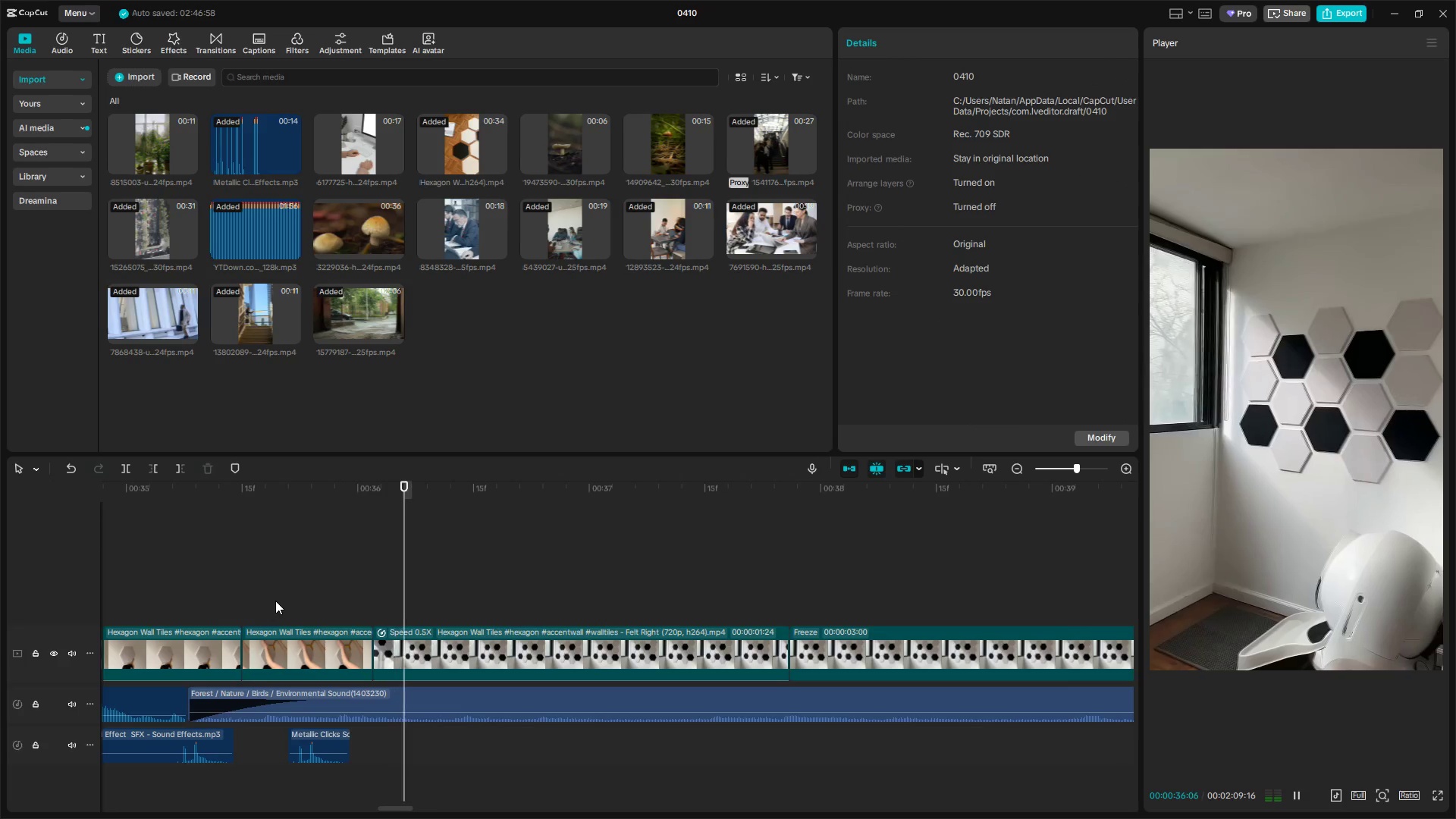 
key(Space)
 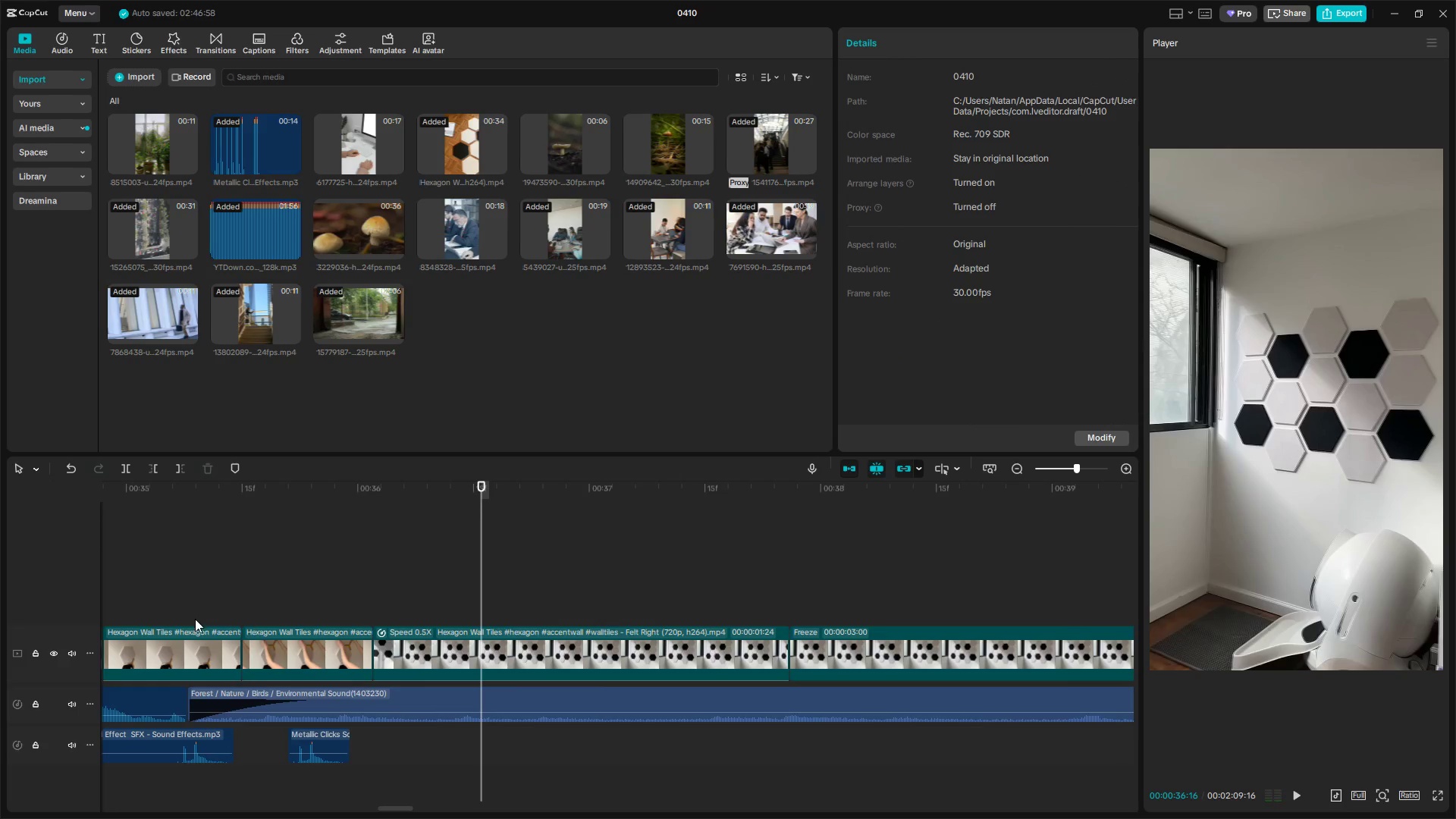 
left_click([159, 592])
 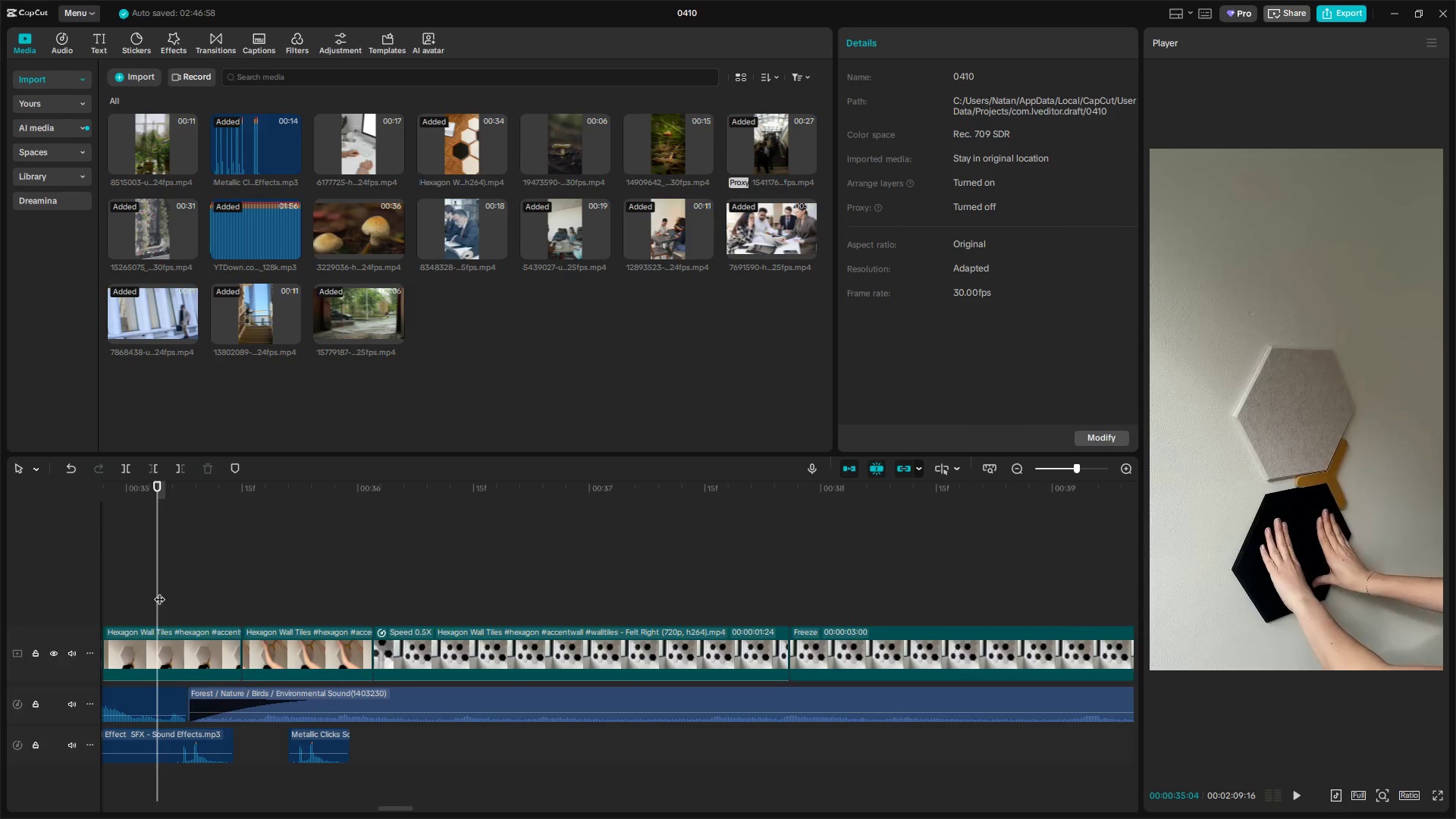 
key(Space)
 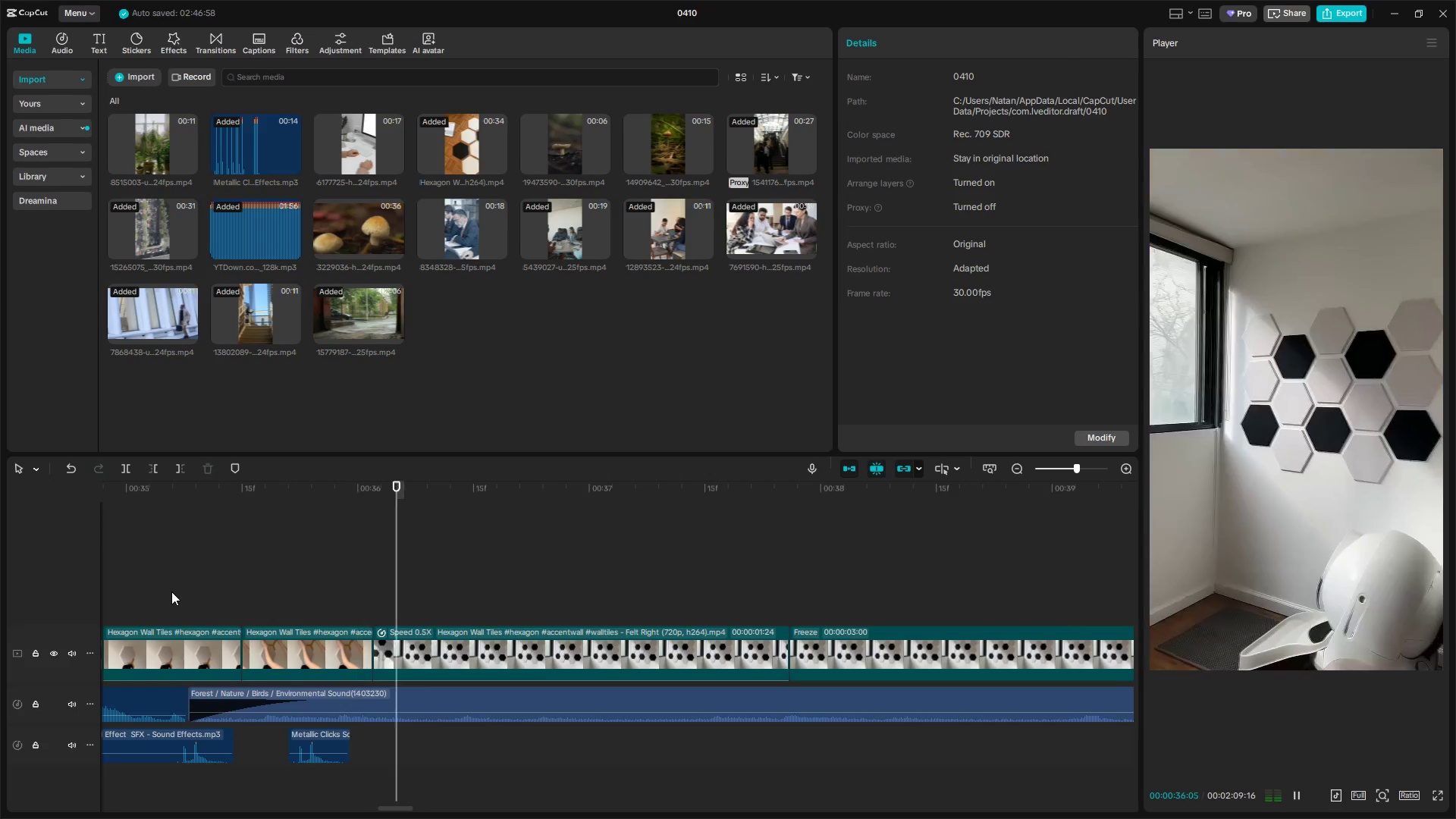 
key(Space)
 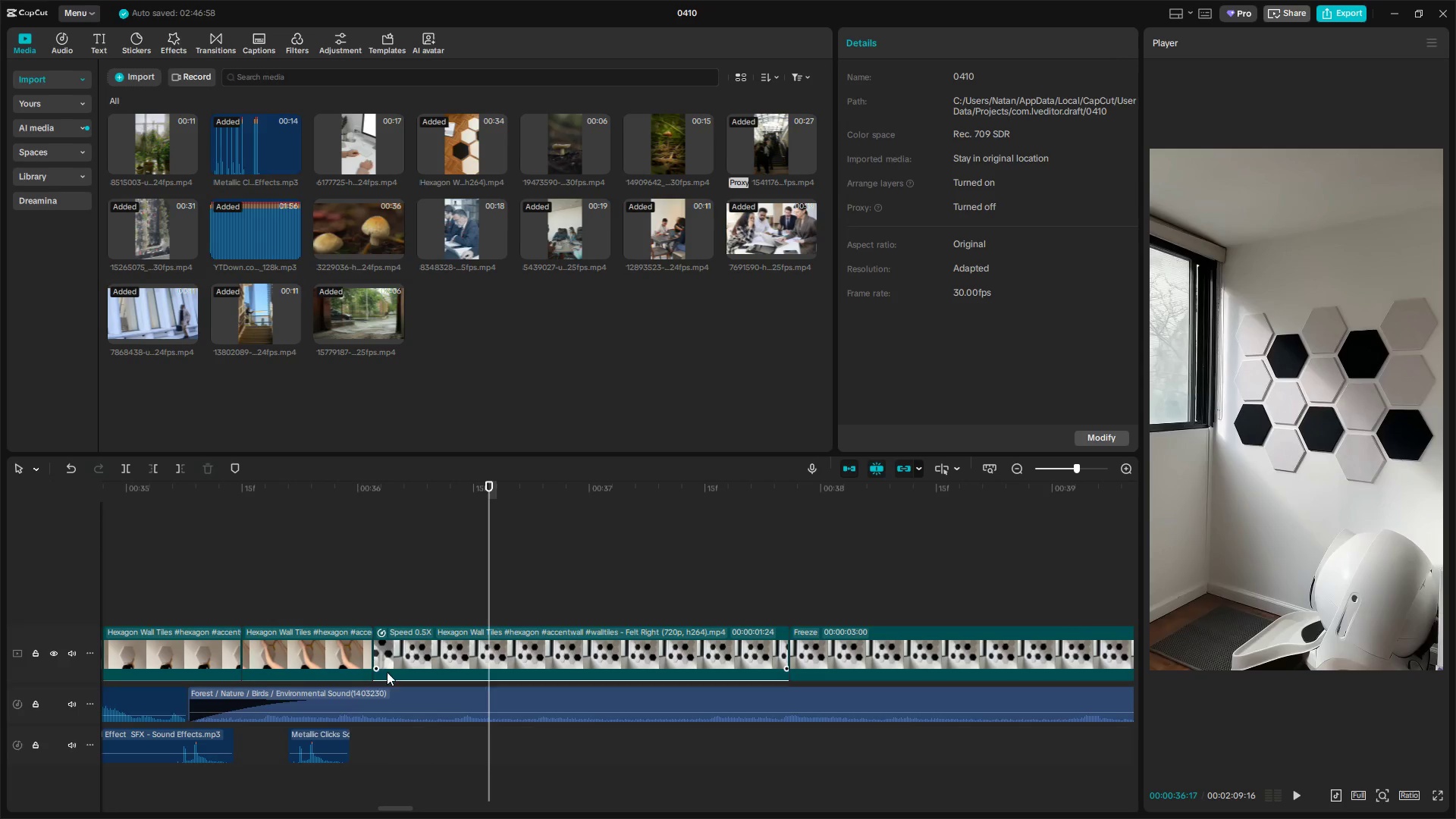 
key(Space)
 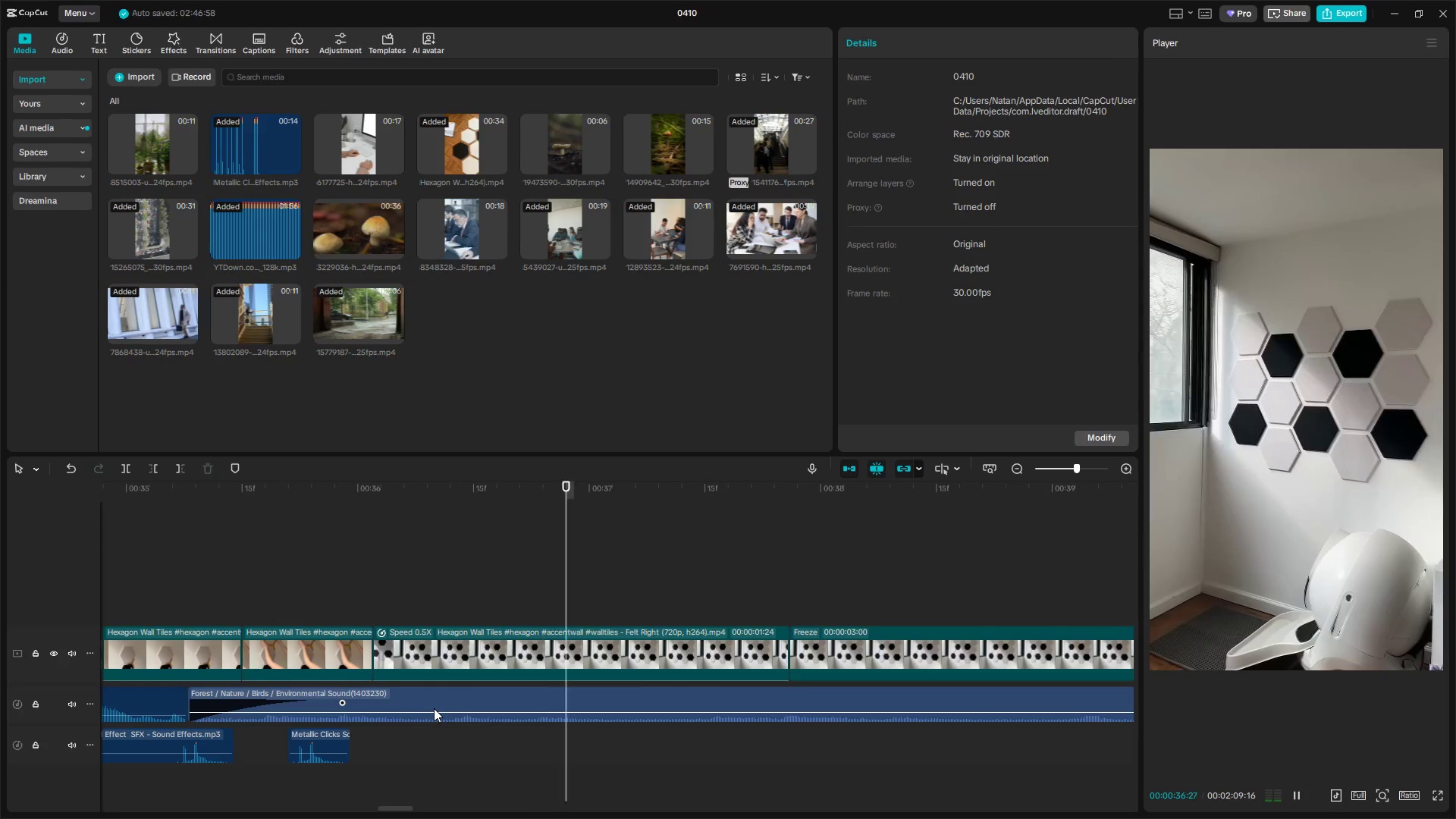 
hold_key(key=ControlLeft, duration=1.5)
hold_key(key=ControlLeft, duration=0.91)
scroll: coordinate [812, 717], scroll_direction: down, amount: 30.0
 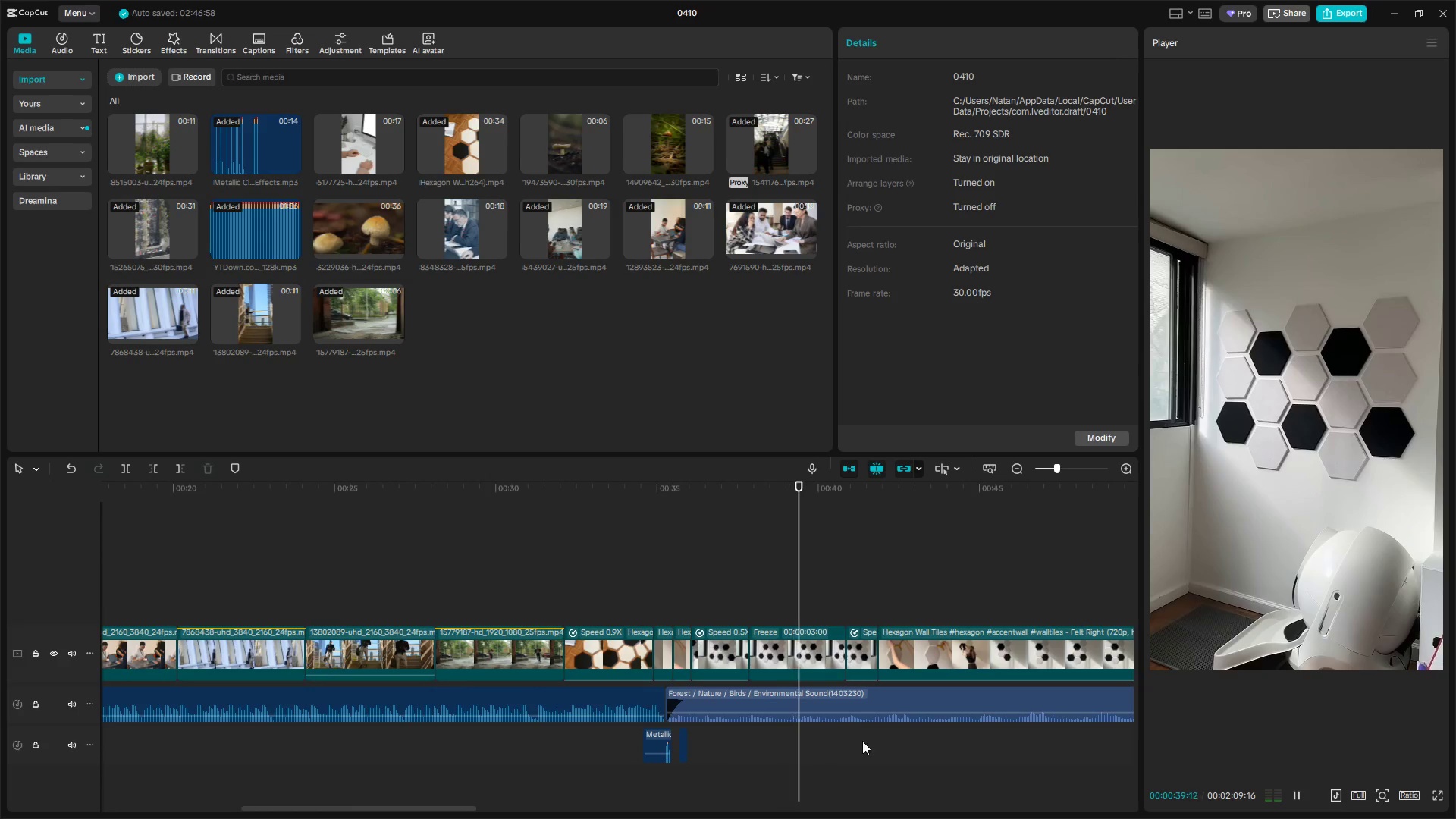 
hold_key(key=AltLeft, duration=0.56)
scroll: coordinate [864, 714], scroll_direction: down, amount: 4.0
 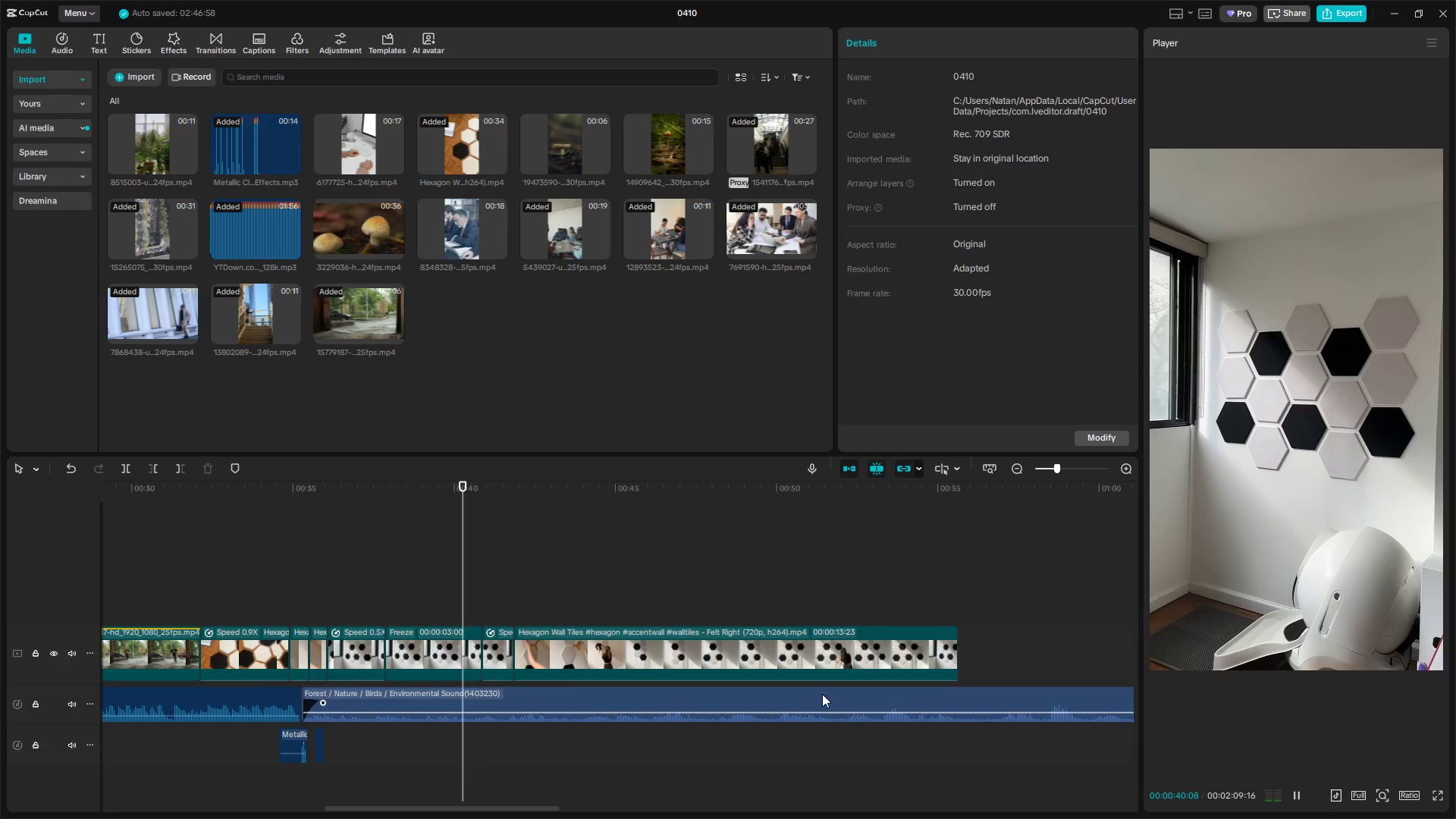 
left_click([723, 613])
 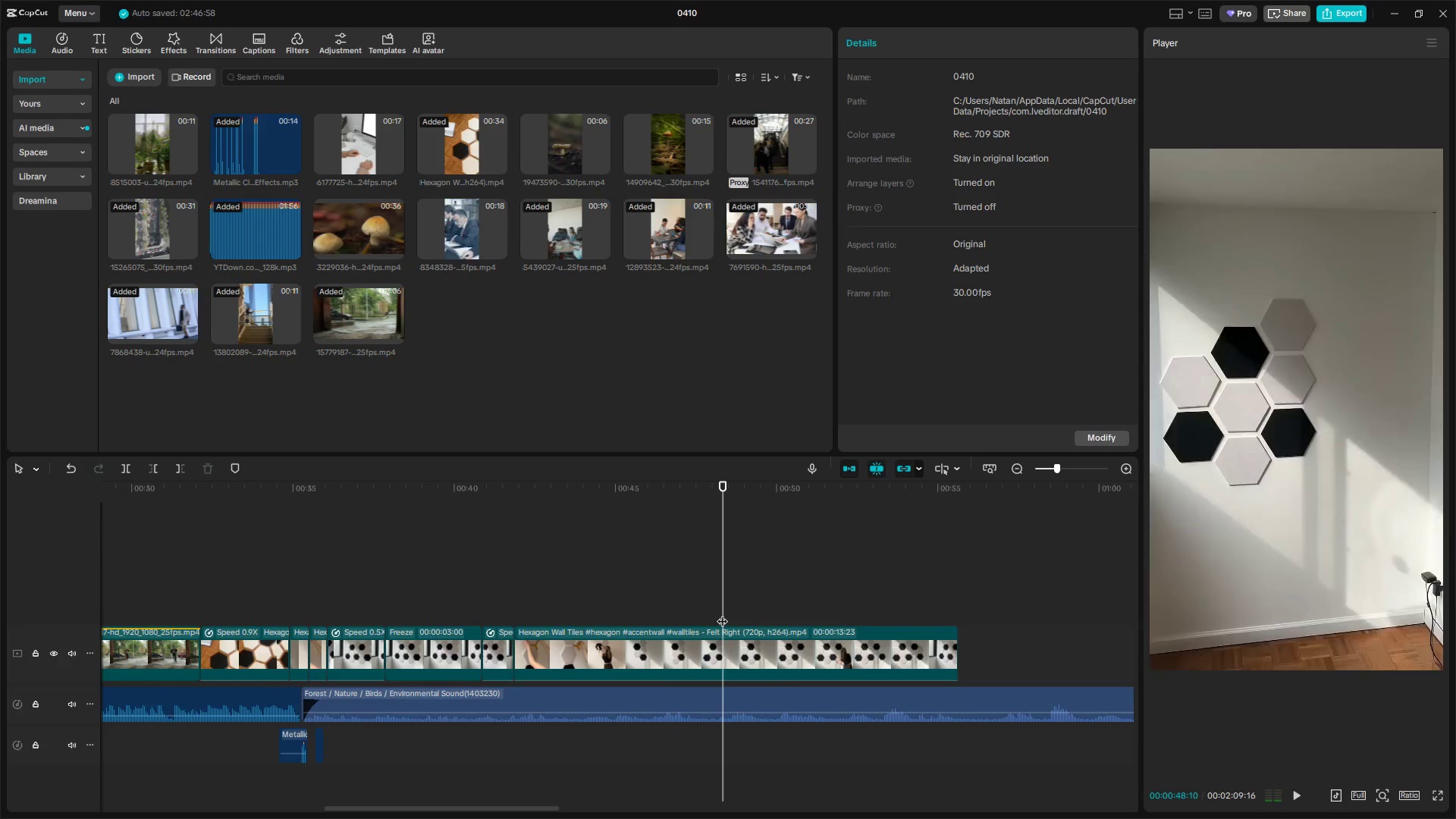 
left_click_drag(start_coordinate=[722, 613], to_coordinate=[529, 598])
 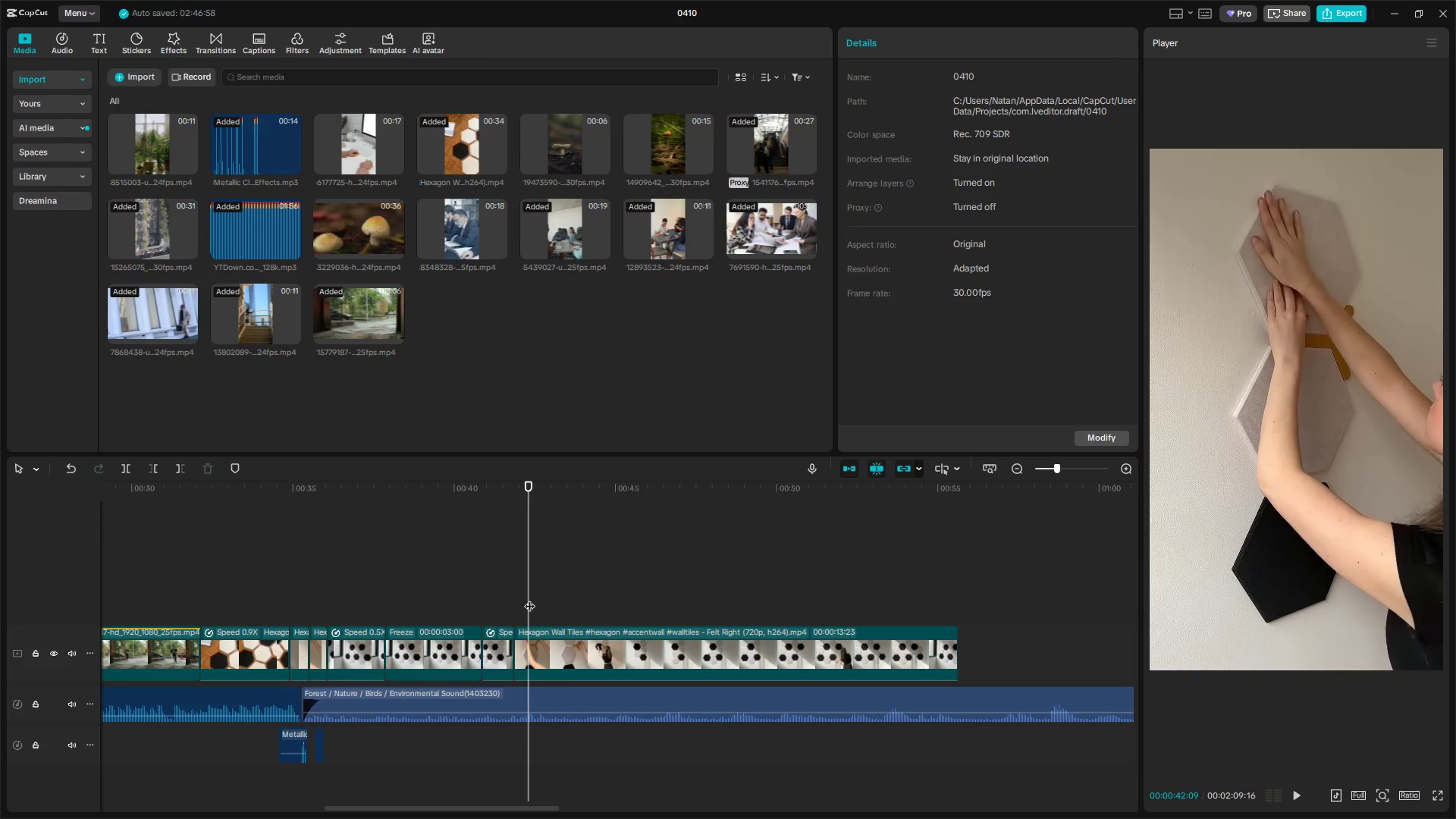 
key(Space)
 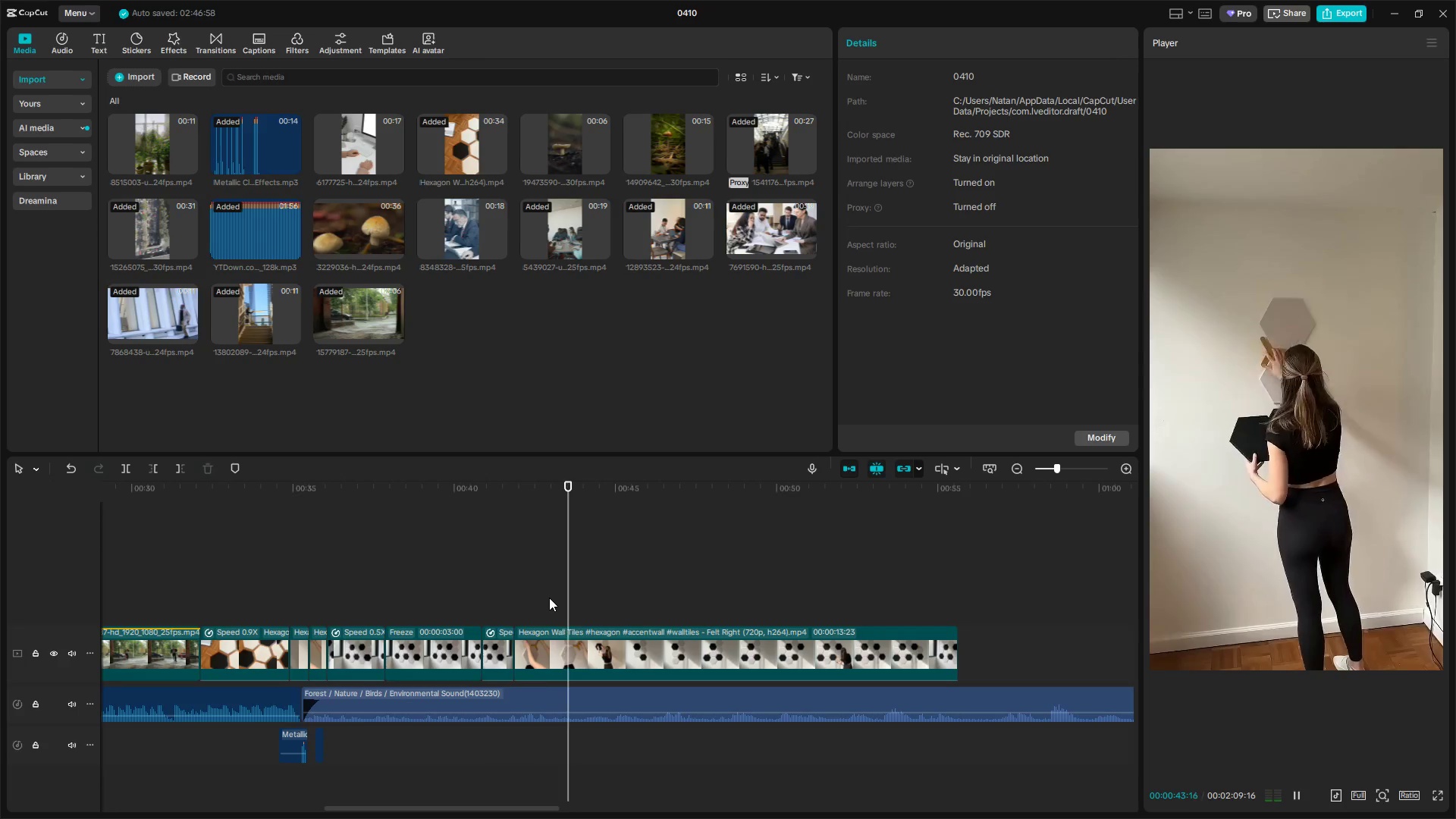 
key(Space)
 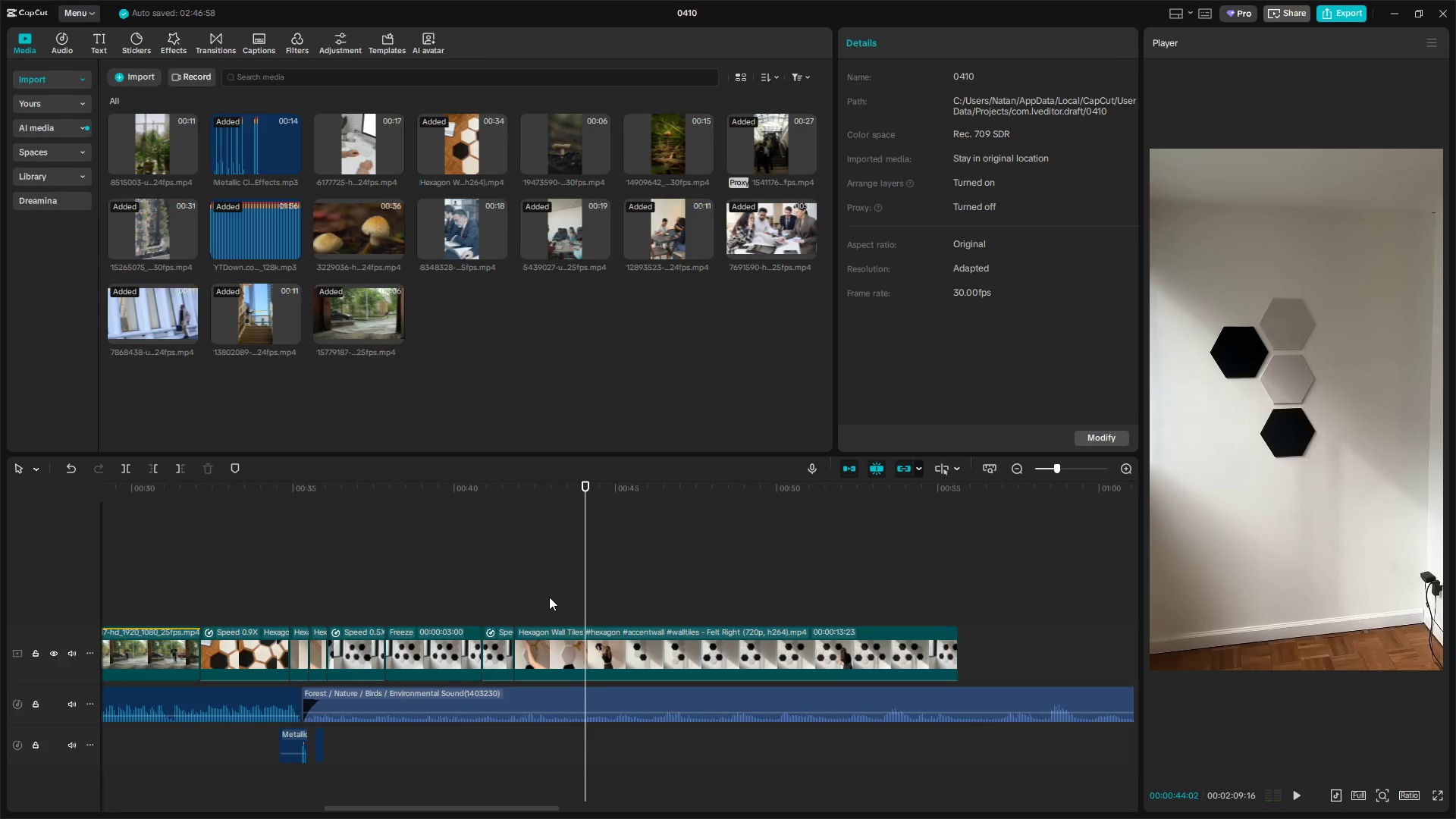 
key(Space)
 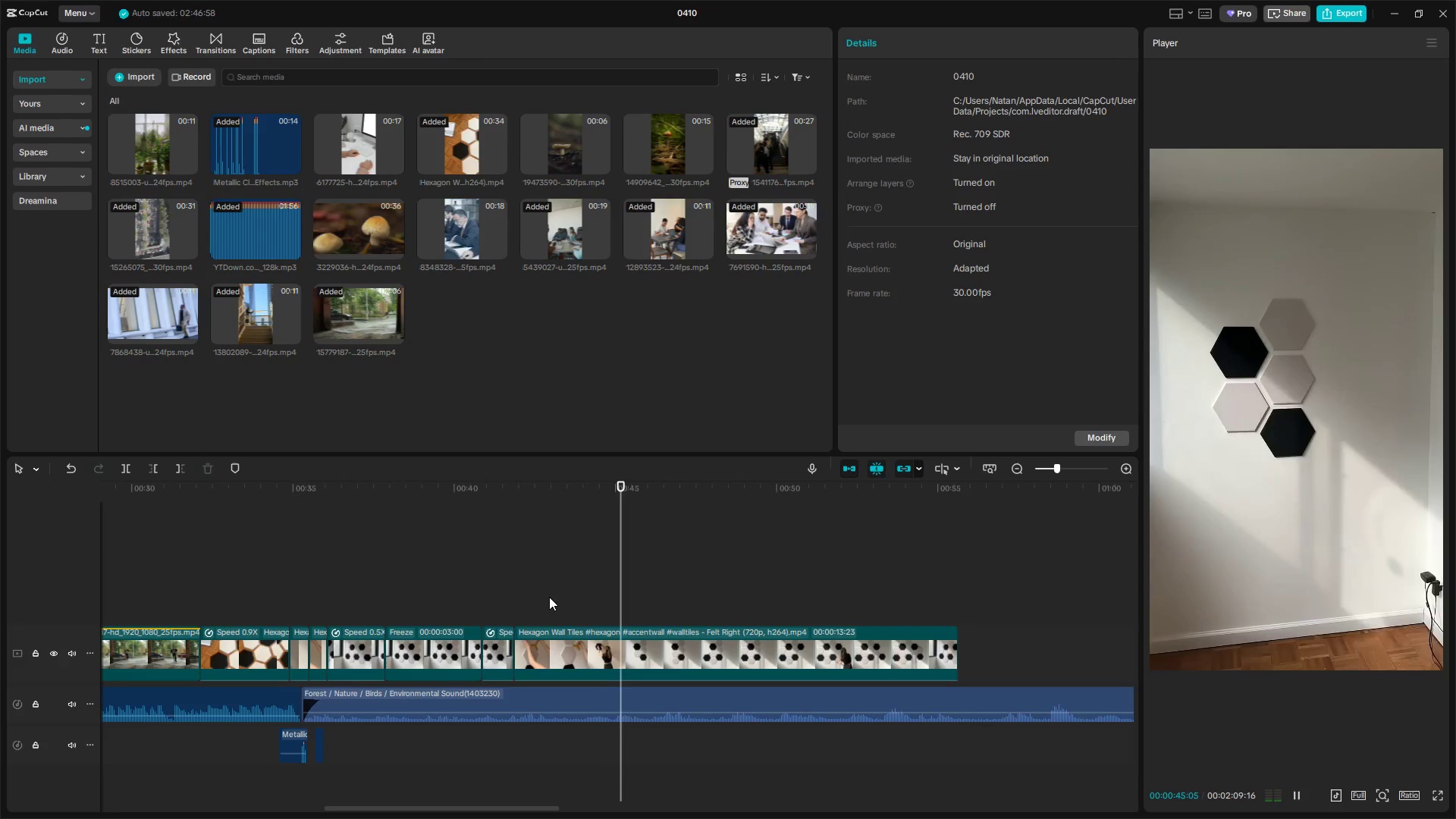 
key(Space)
 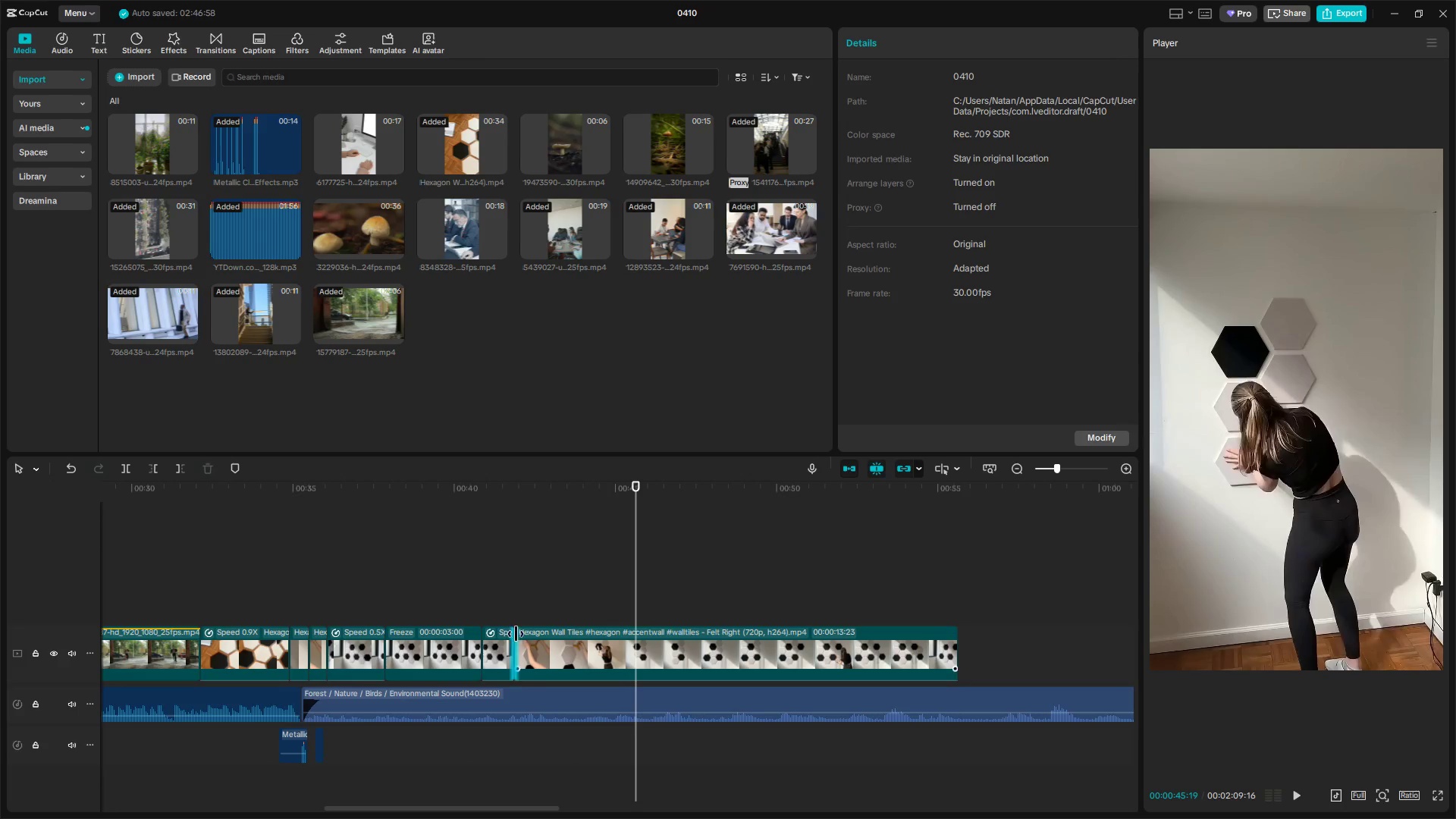 
left_click([559, 642])
 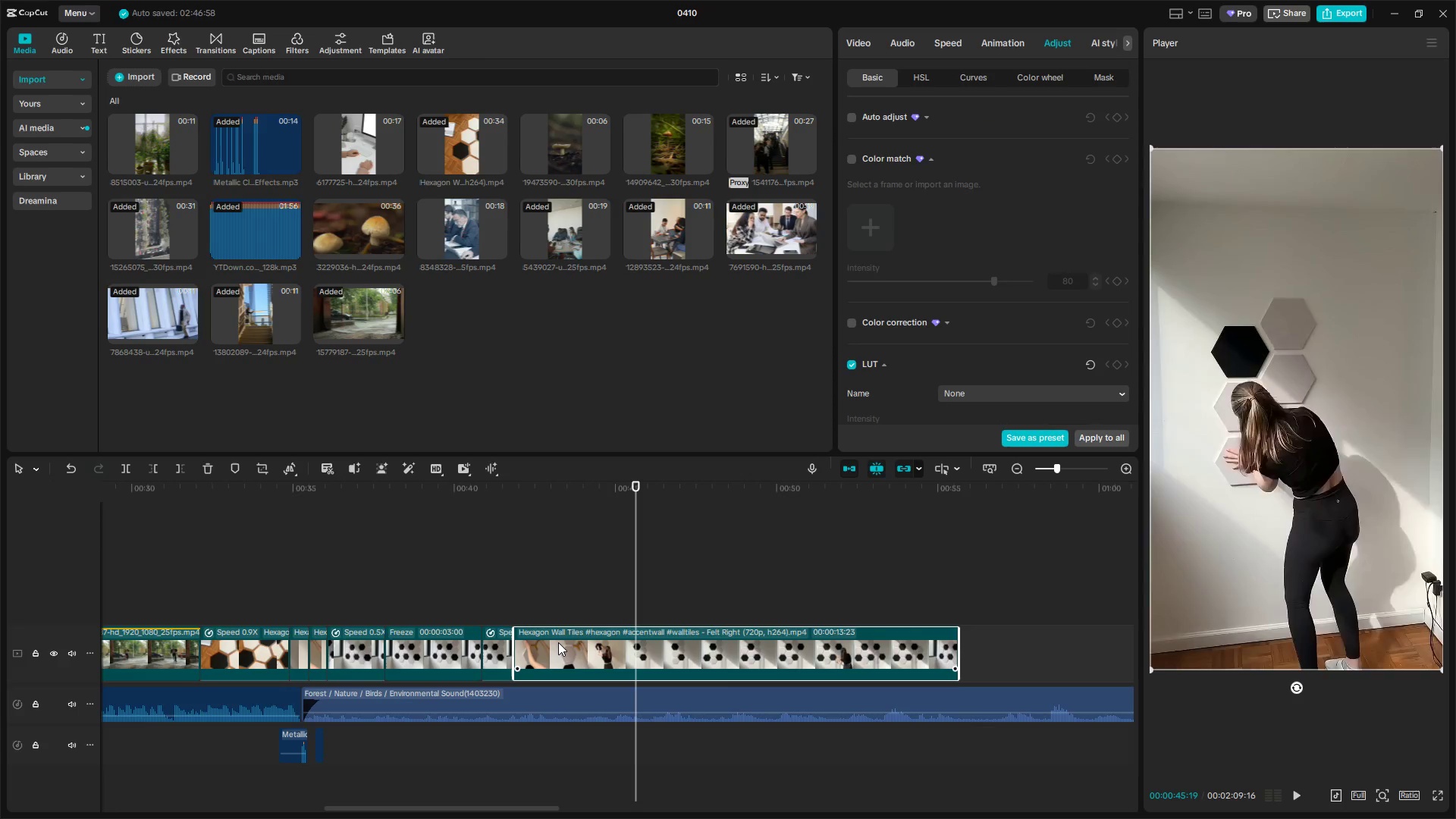 
key(Backspace)
 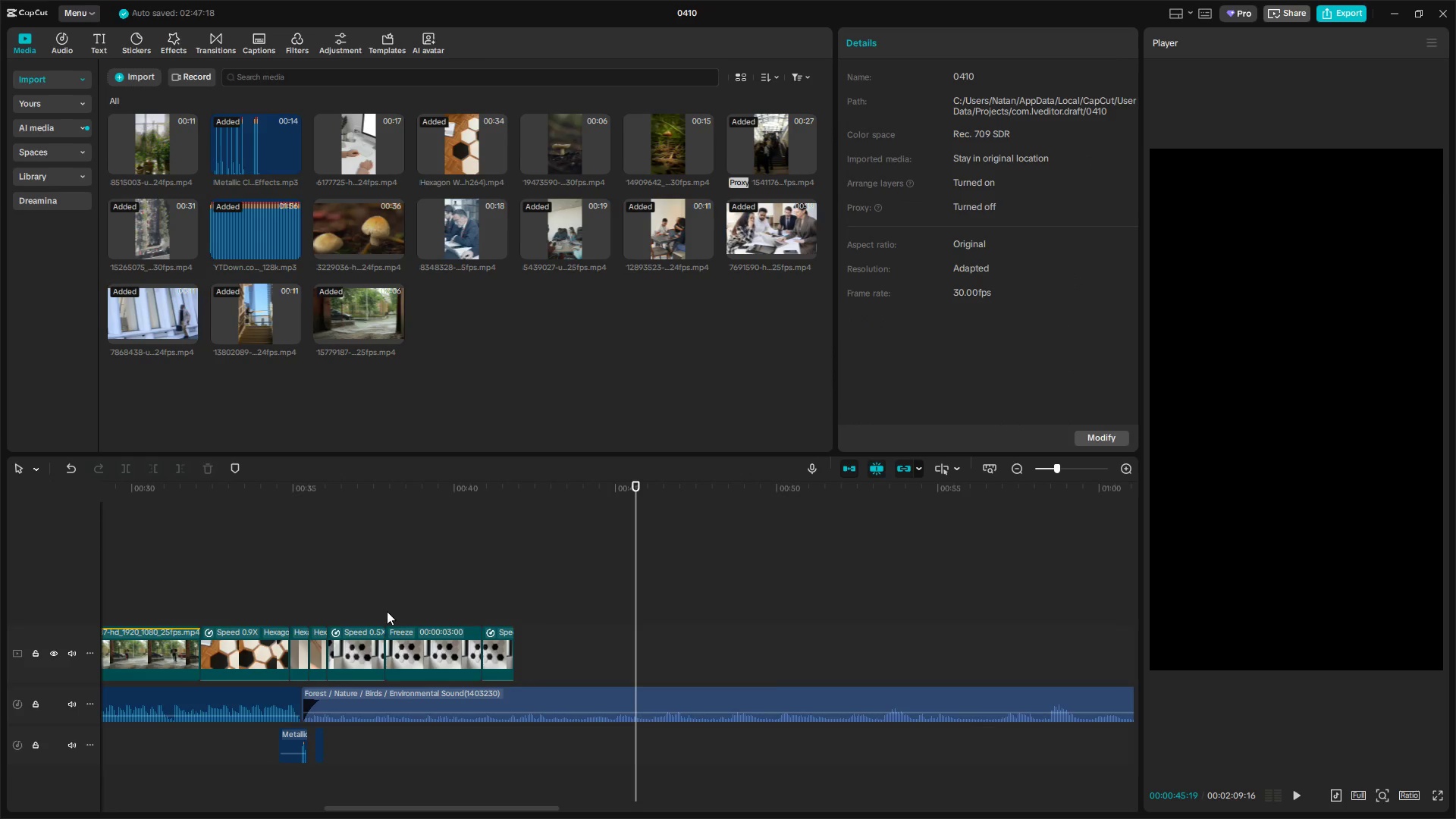 
left_click([340, 608])
 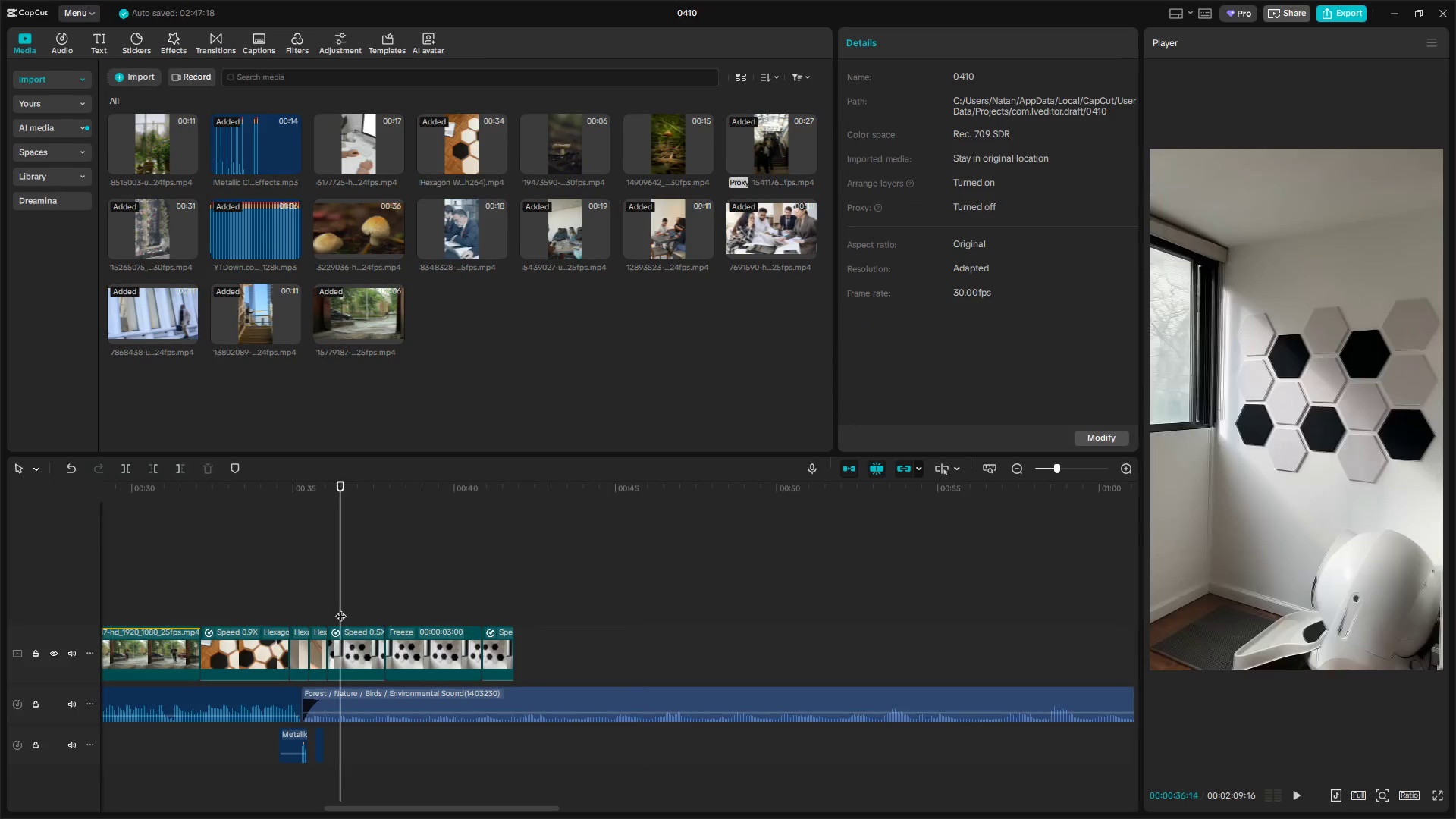 
left_click_drag(start_coordinate=[340, 608], to_coordinate=[328, 609])
 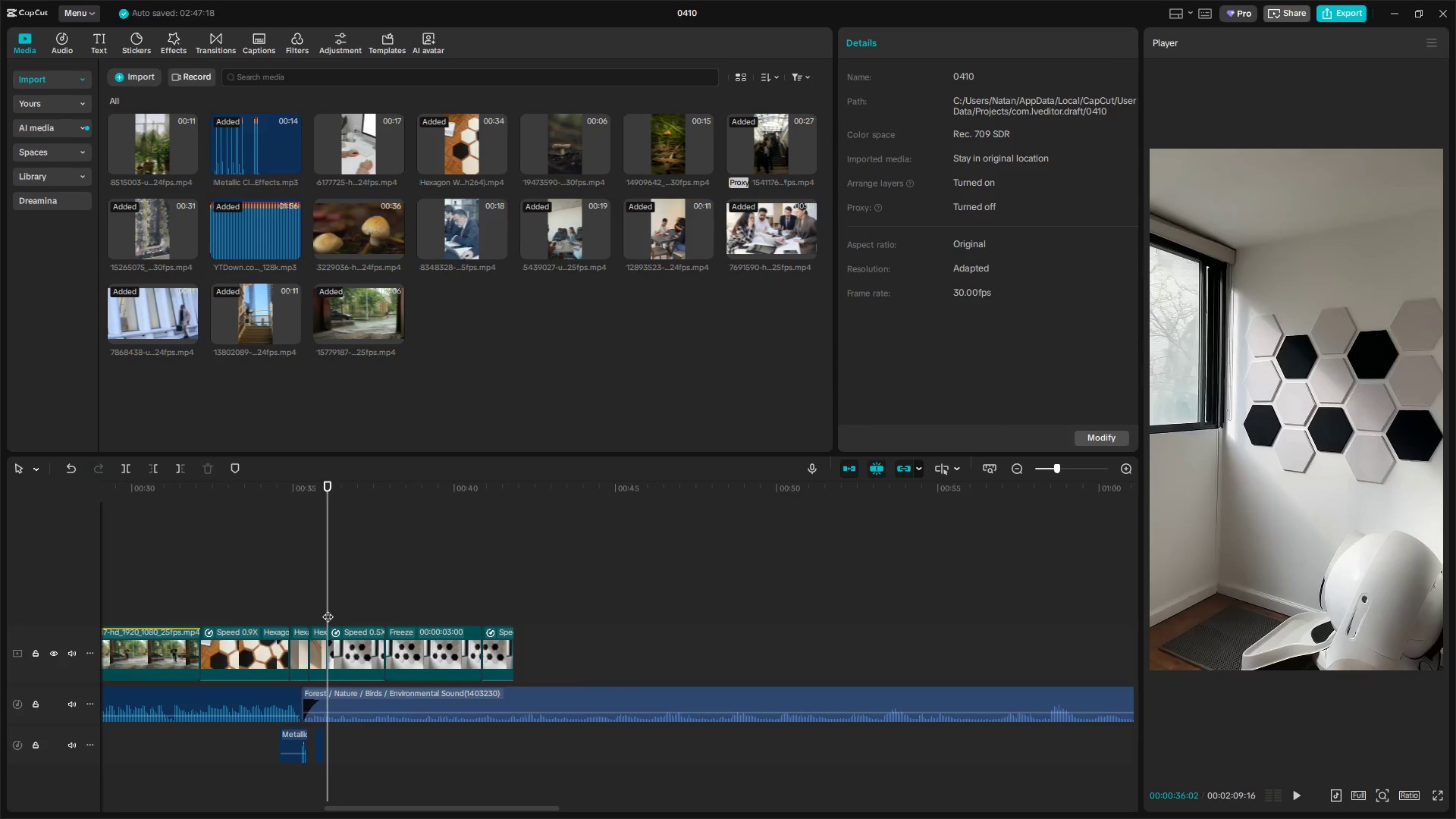 
hold_key(key=ControlLeft, duration=0.89)
scroll: coordinate [439, 704], scroll_direction: up, amount: 10.0
 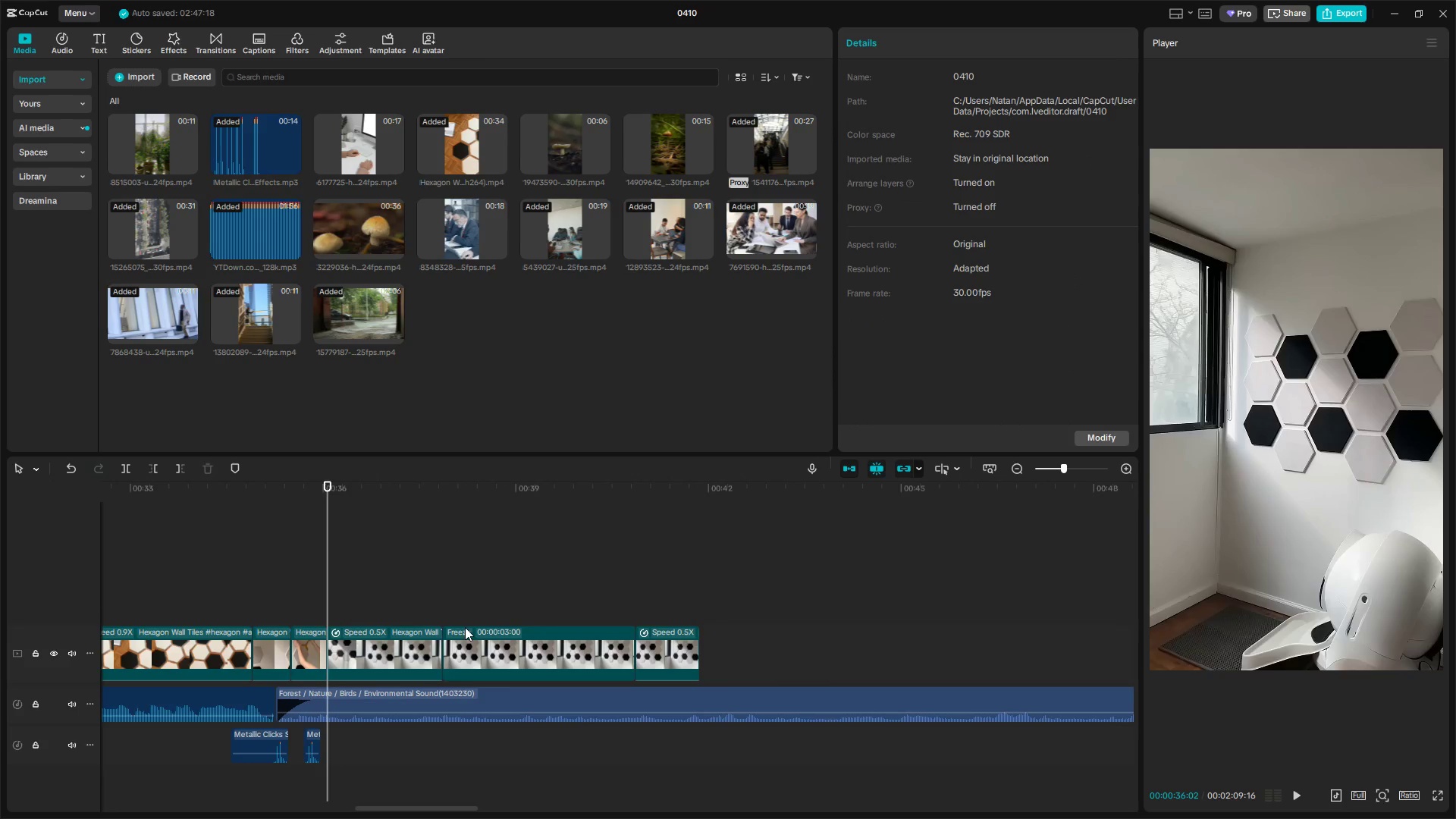 
hold_key(key=AltLeft, duration=0.98)
scroll: coordinate [471, 414], scroll_direction: up, amount: 6.0
 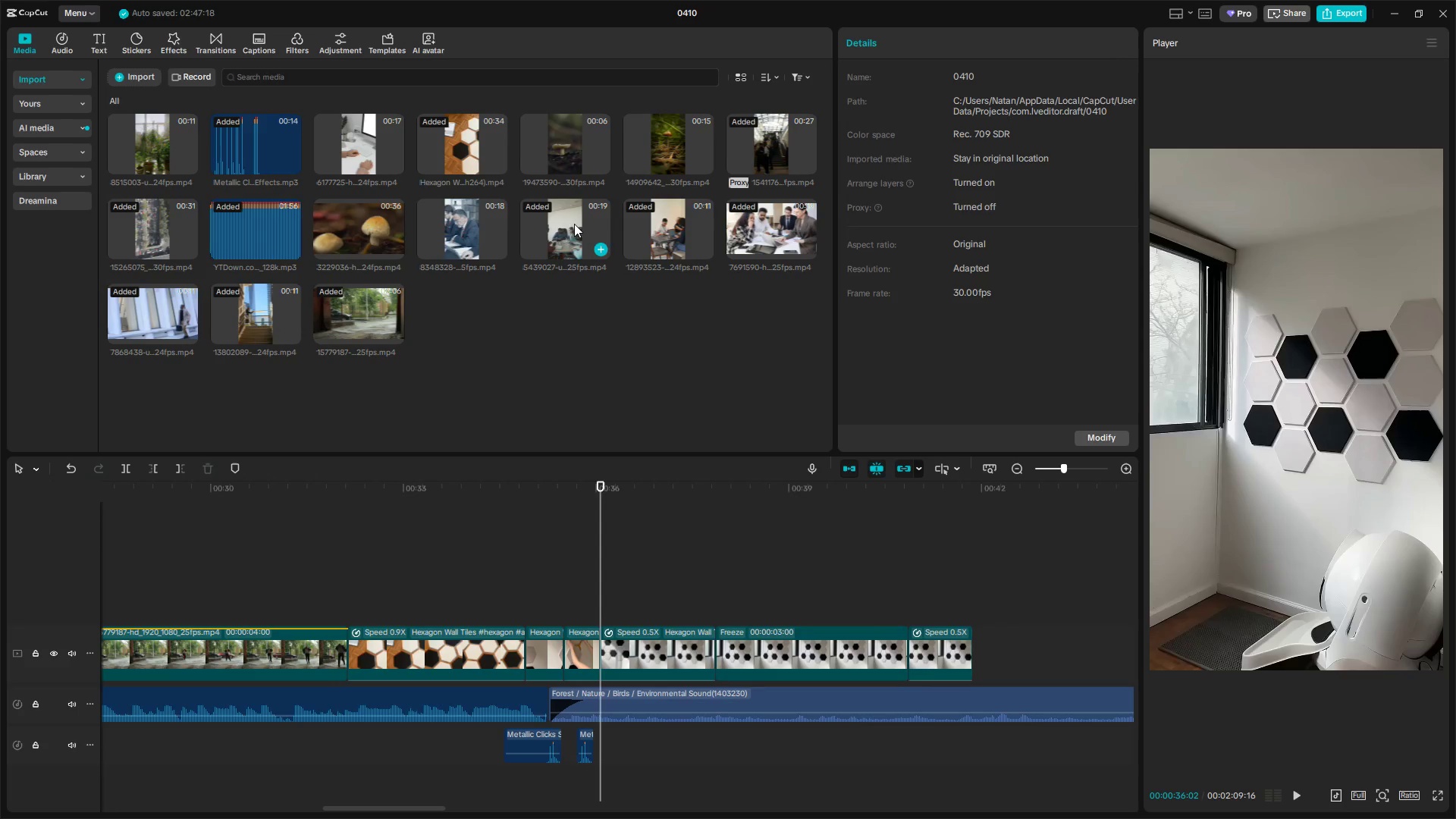 
left_click_drag(start_coordinate=[568, 138], to_coordinate=[598, 658])
 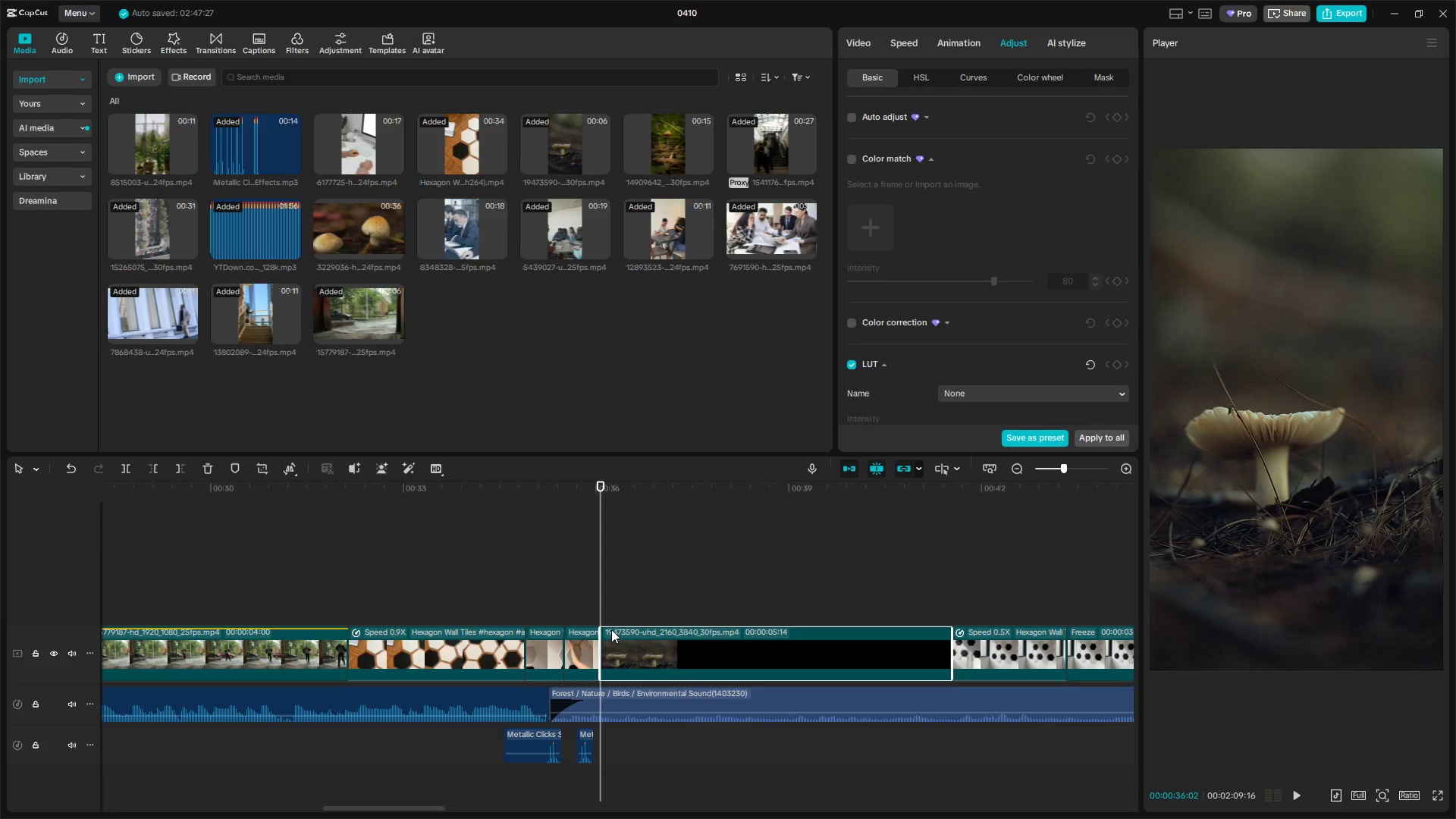 
key(Space)
 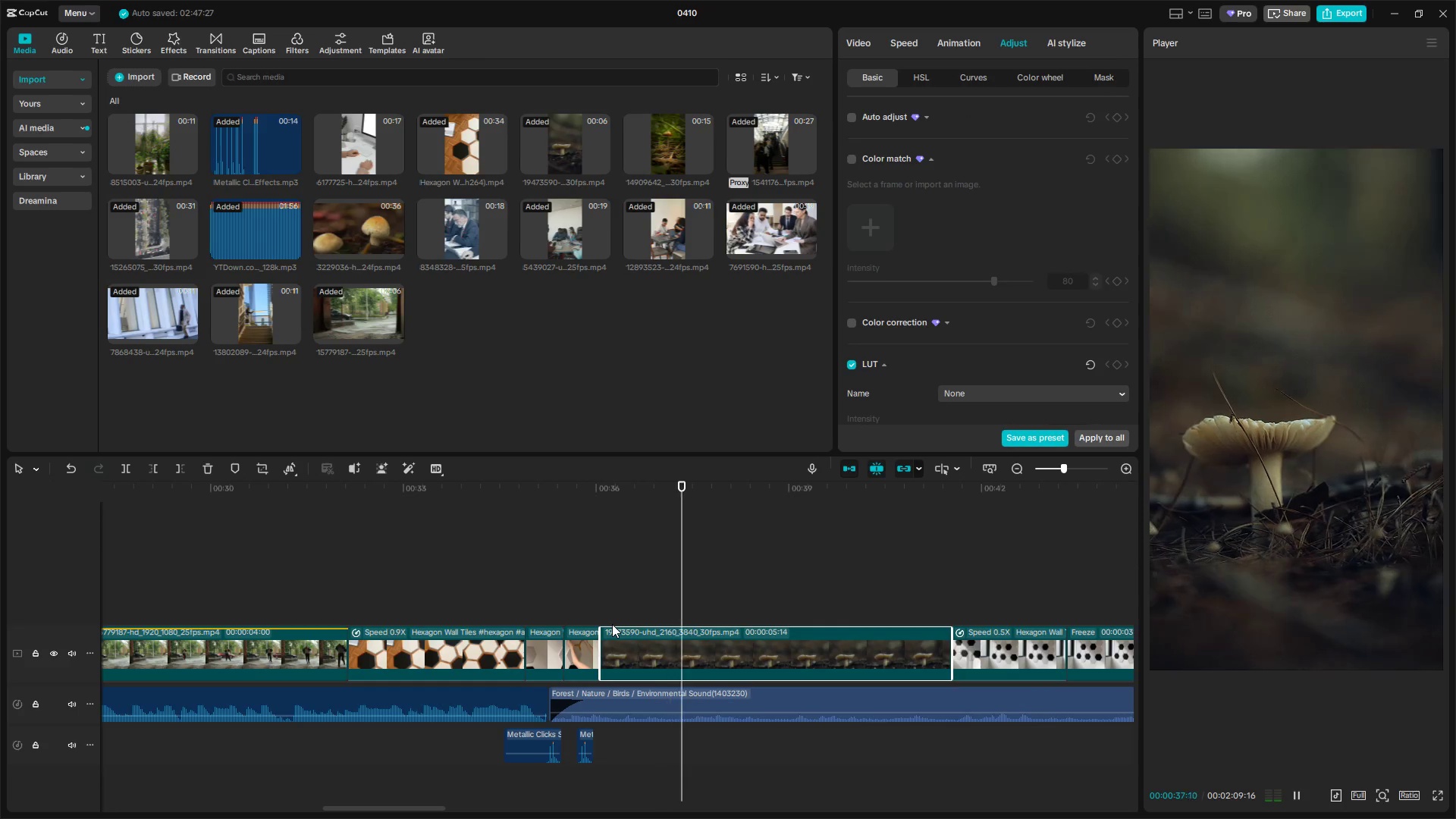 
key(Space)
 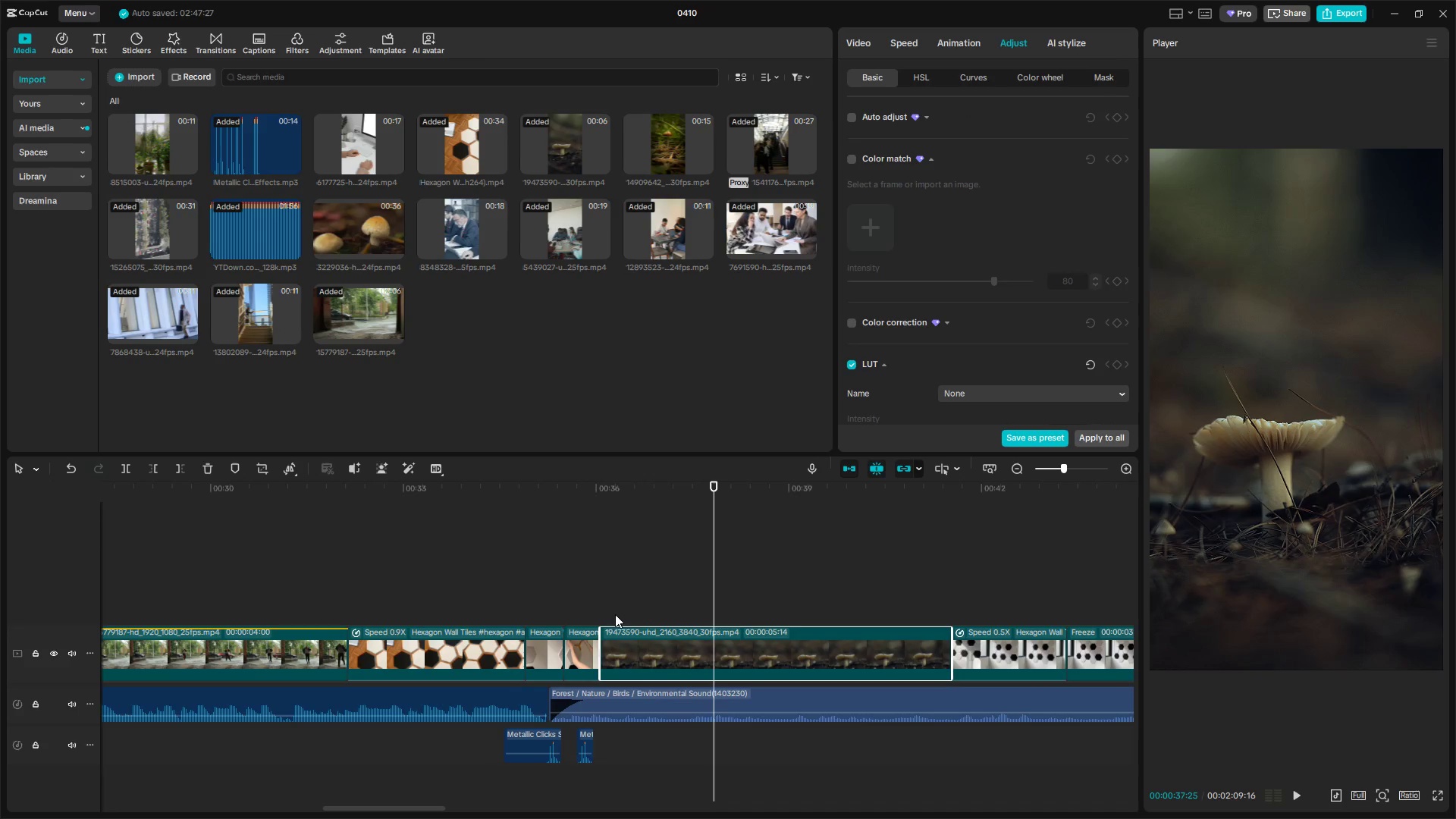 
left_click([616, 595])
 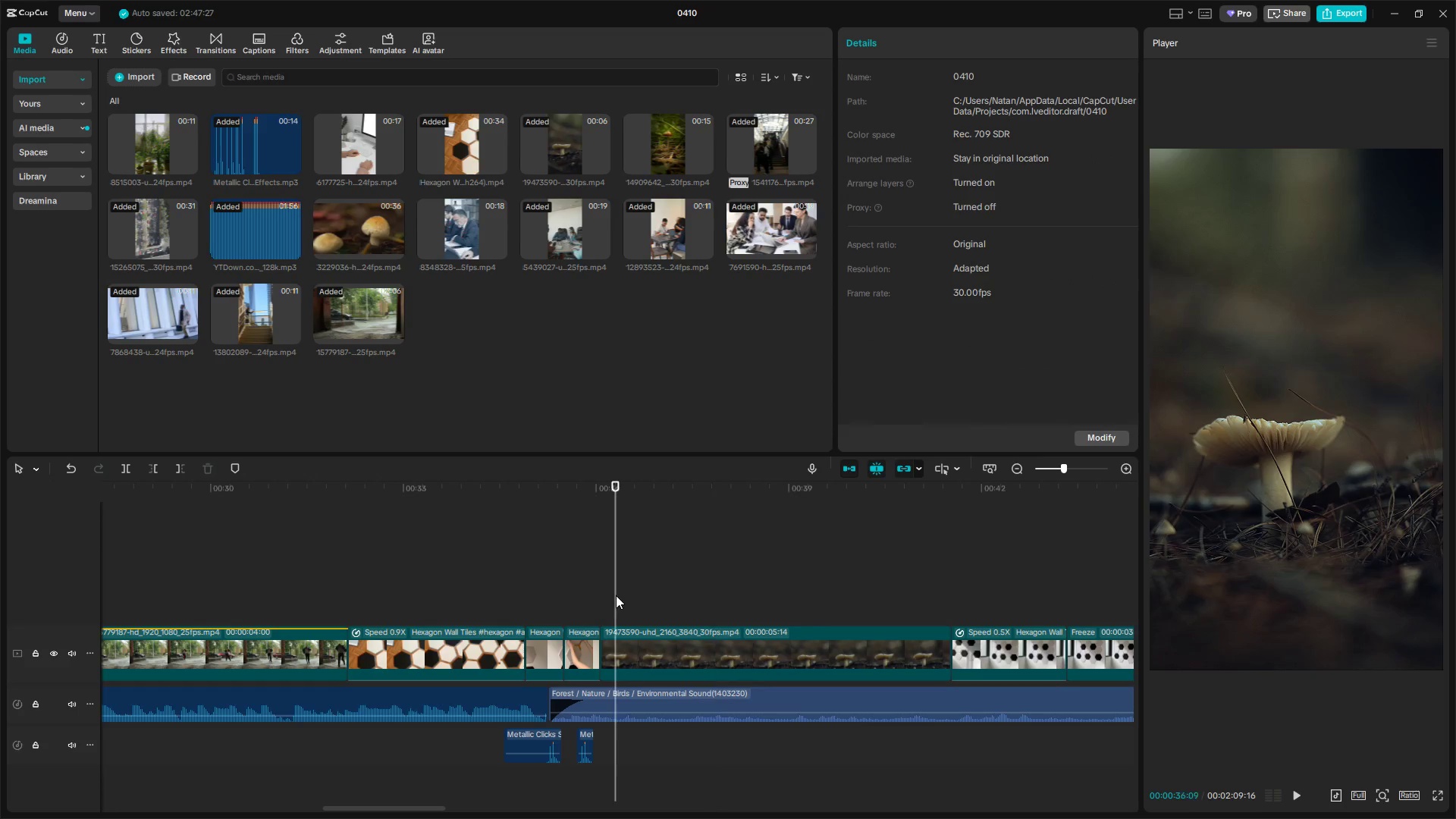 
left_click_drag(start_coordinate=[616, 595], to_coordinate=[602, 598])
 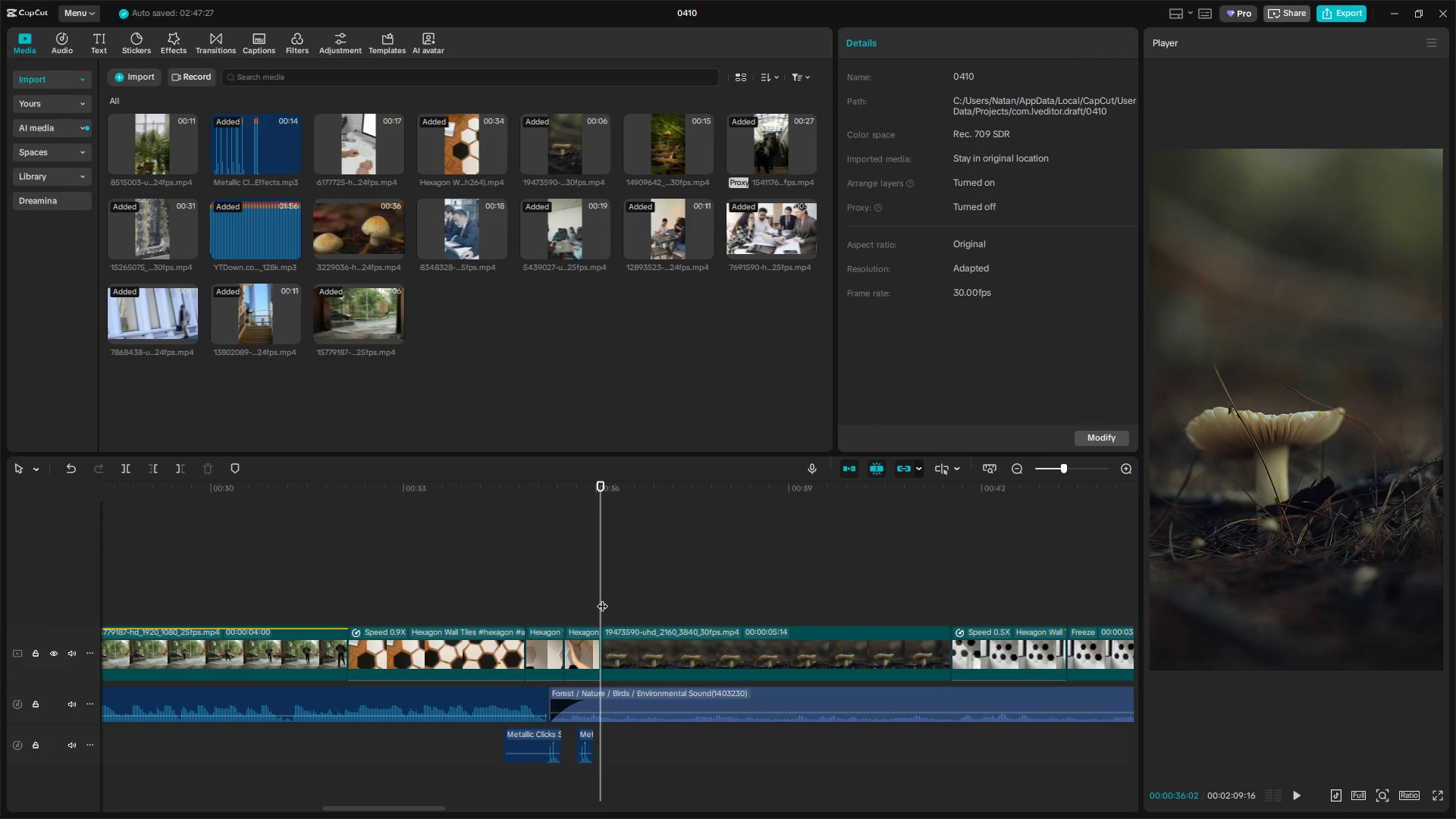 
key(Space)
 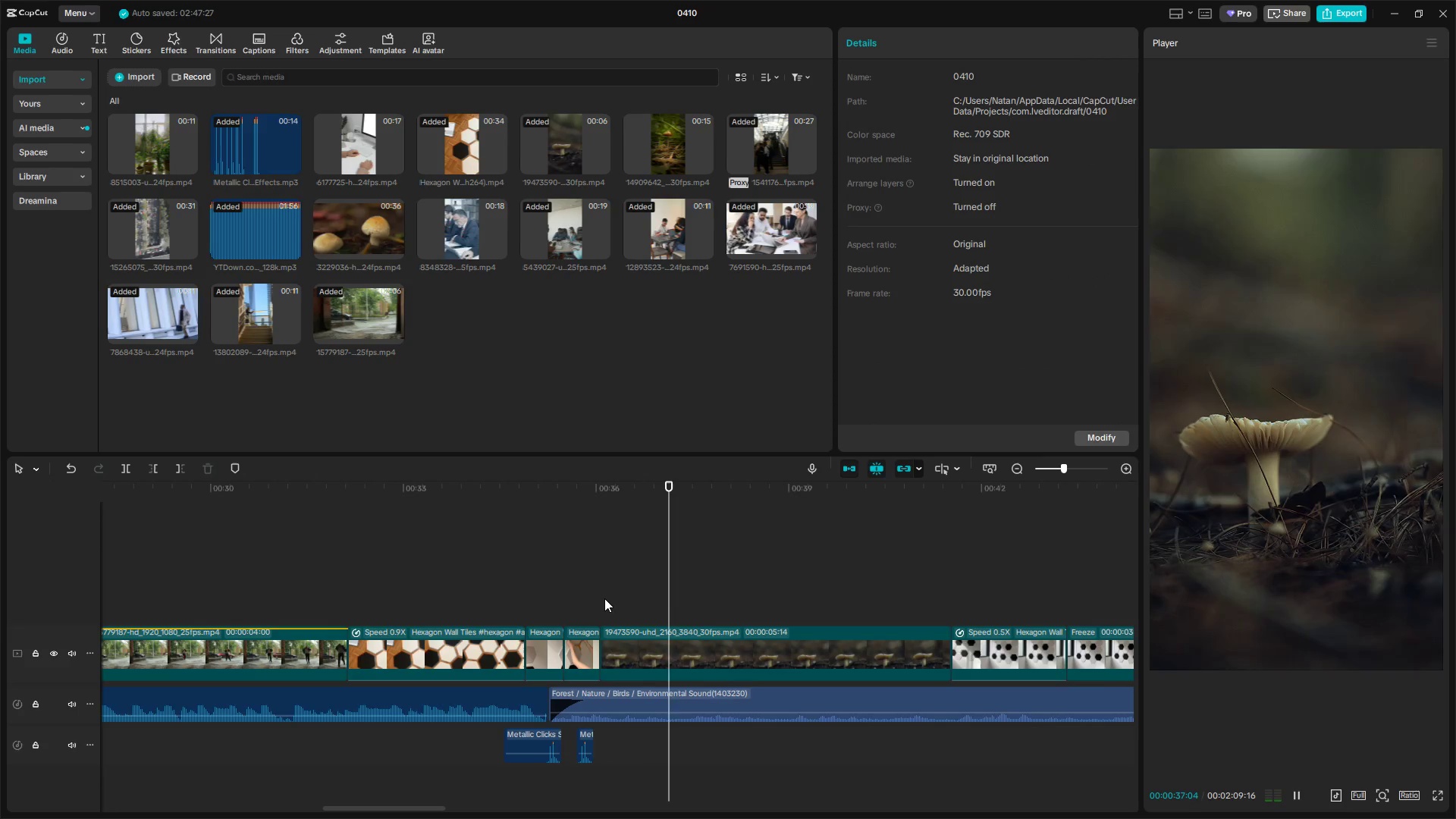 
key(Space)
 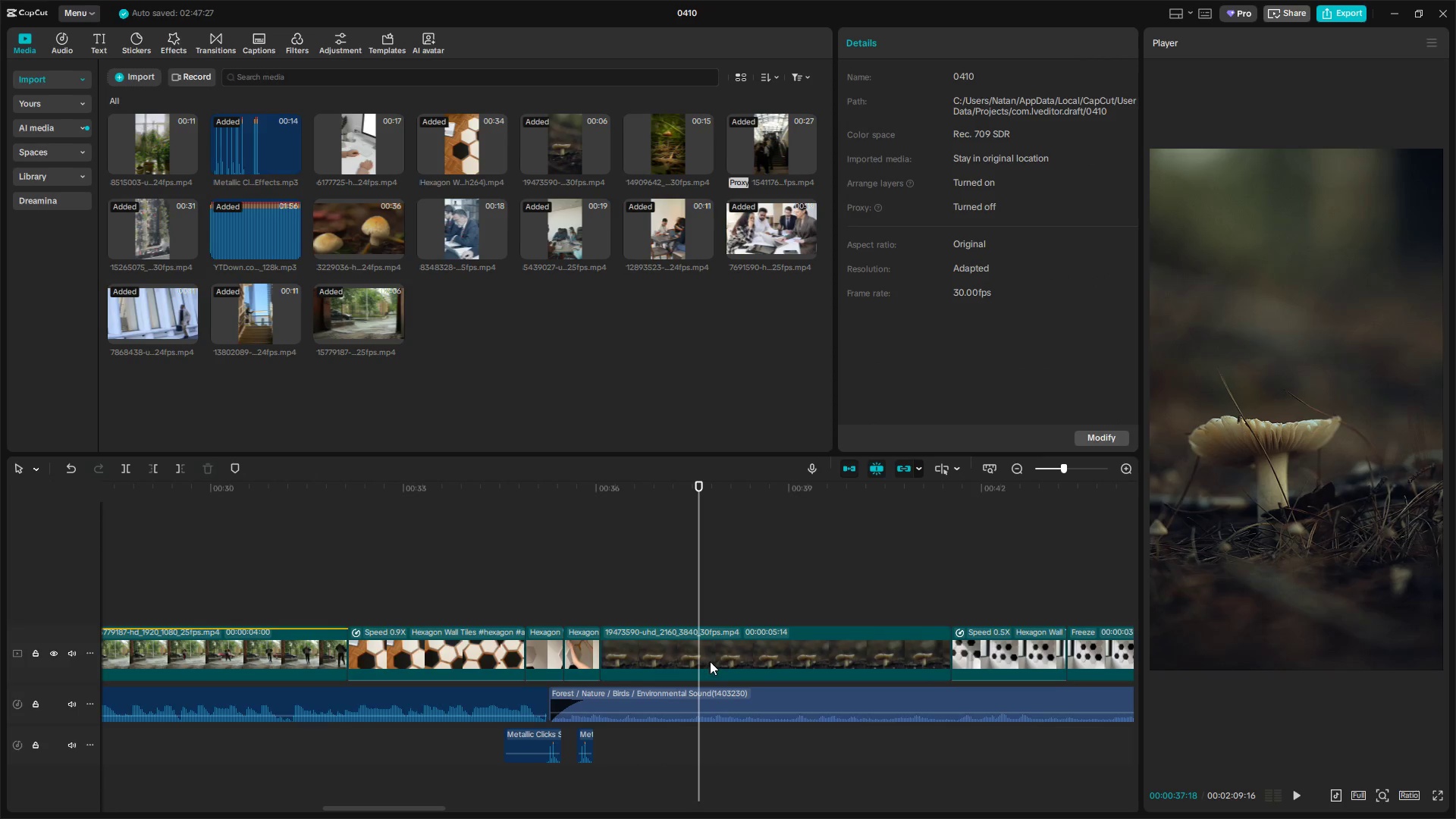 
left_click([717, 658])
 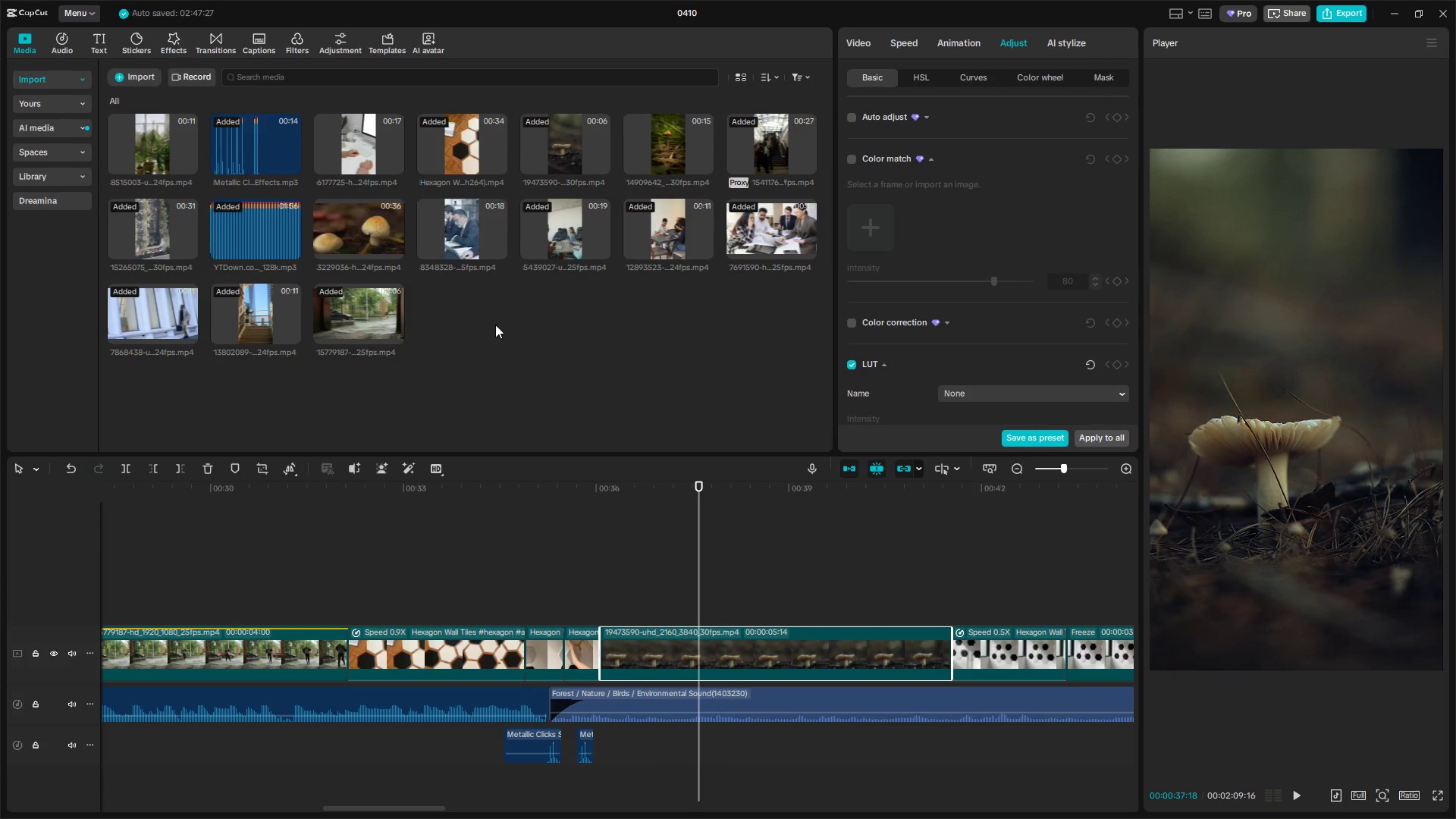 
key(W)
 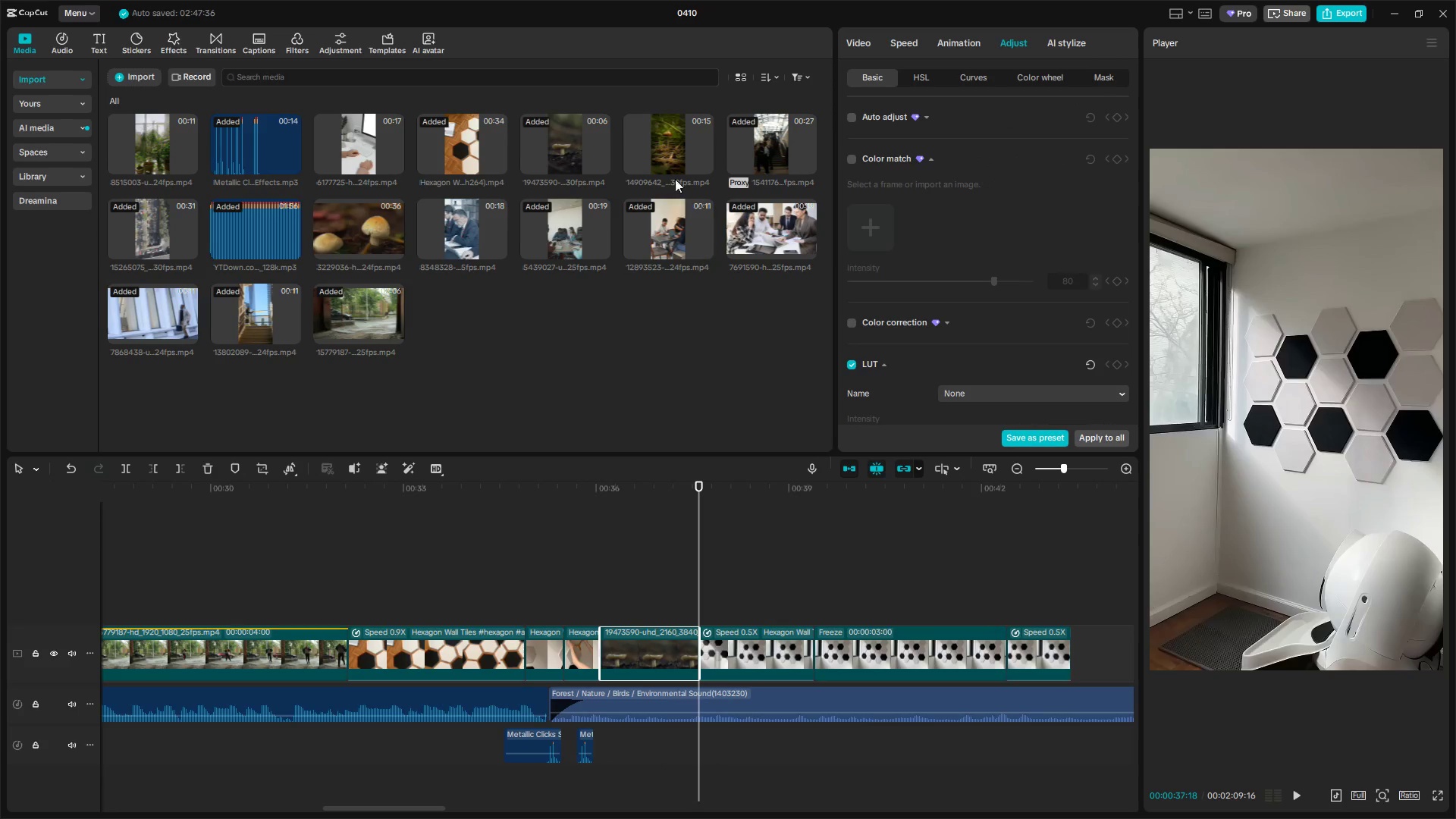 
left_click_drag(start_coordinate=[663, 148], to_coordinate=[684, 654])
 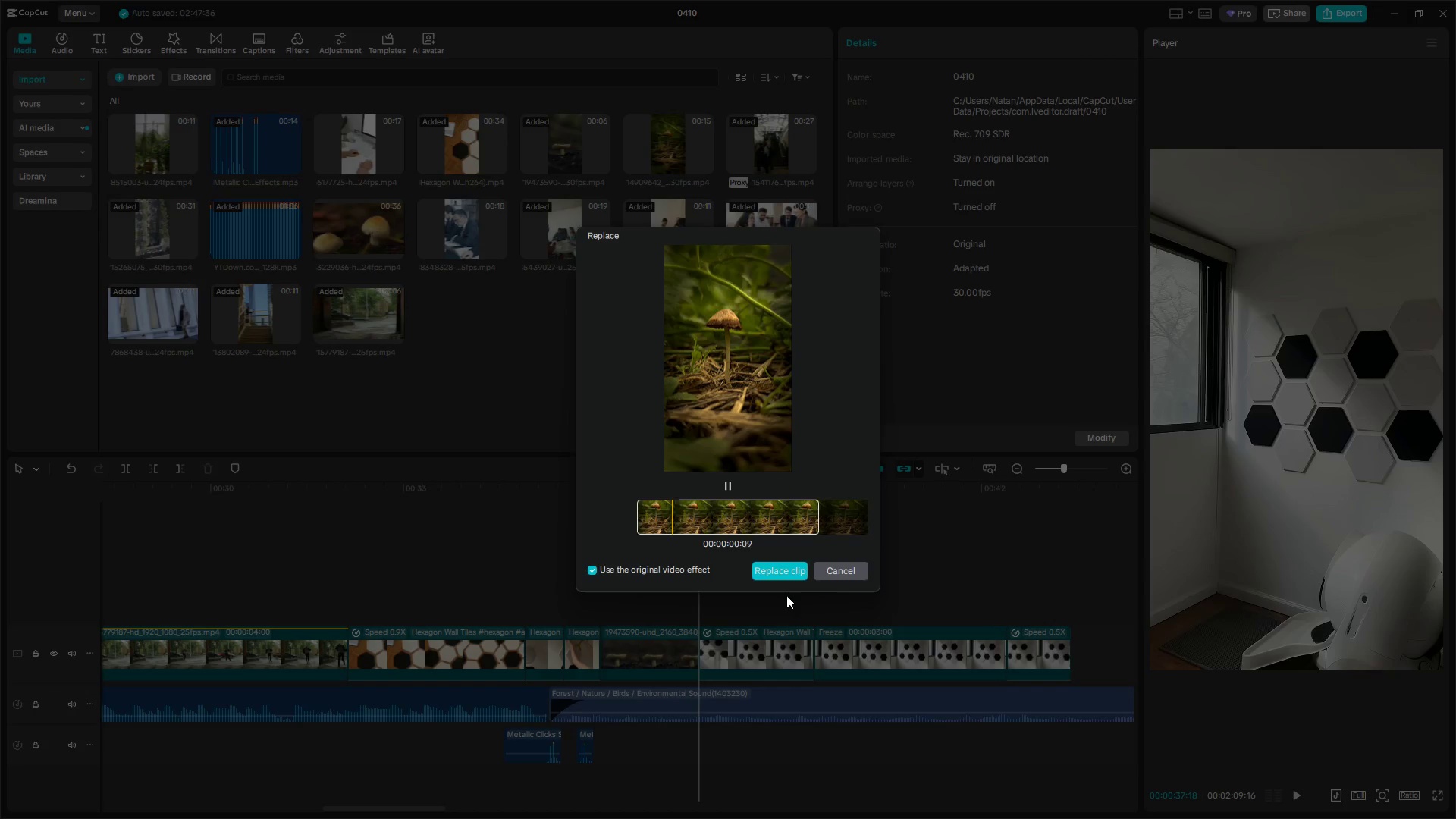 
left_click([854, 568])
 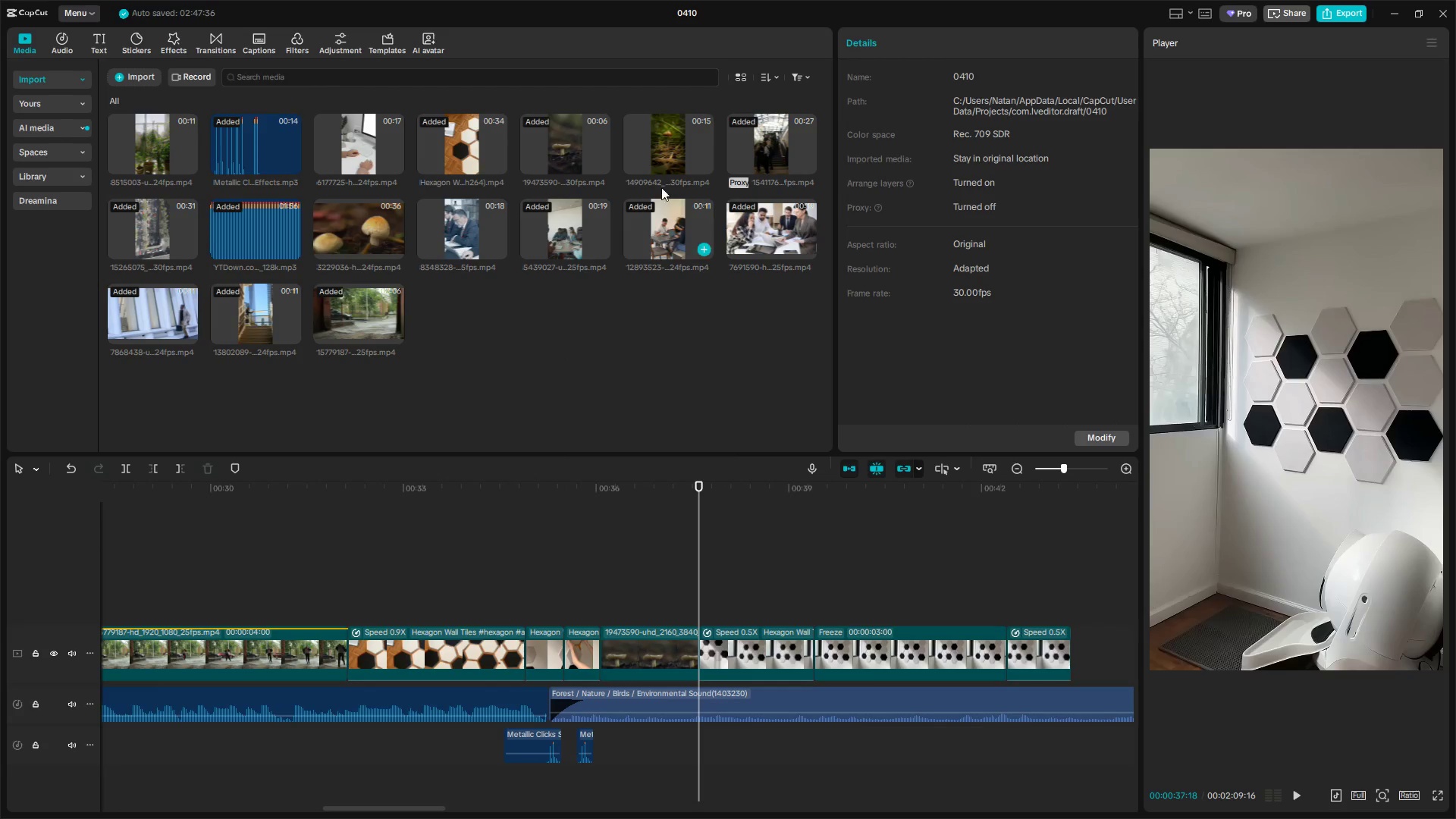 
left_click_drag(start_coordinate=[679, 146], to_coordinate=[699, 639])
 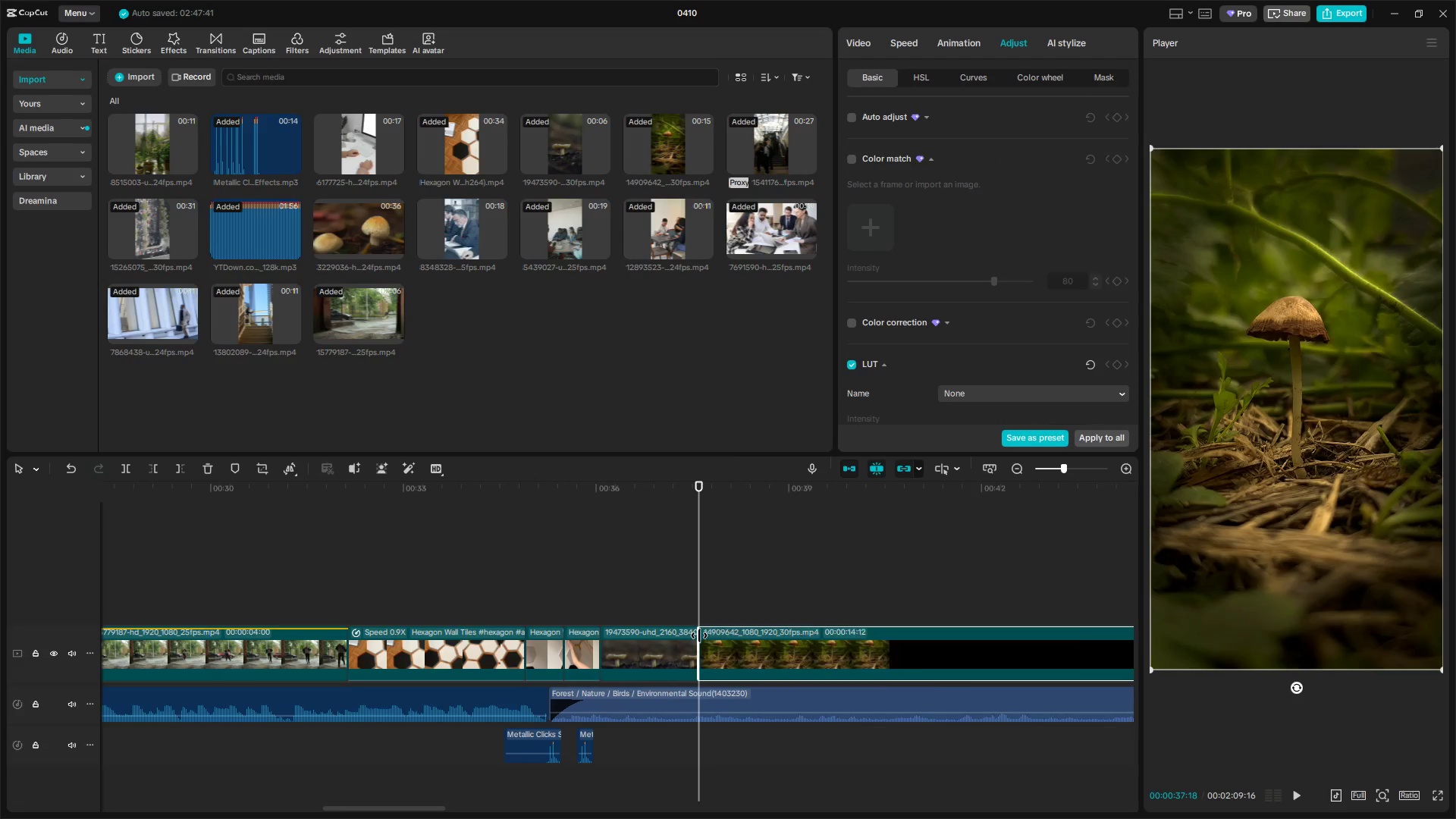 
key(Space)
 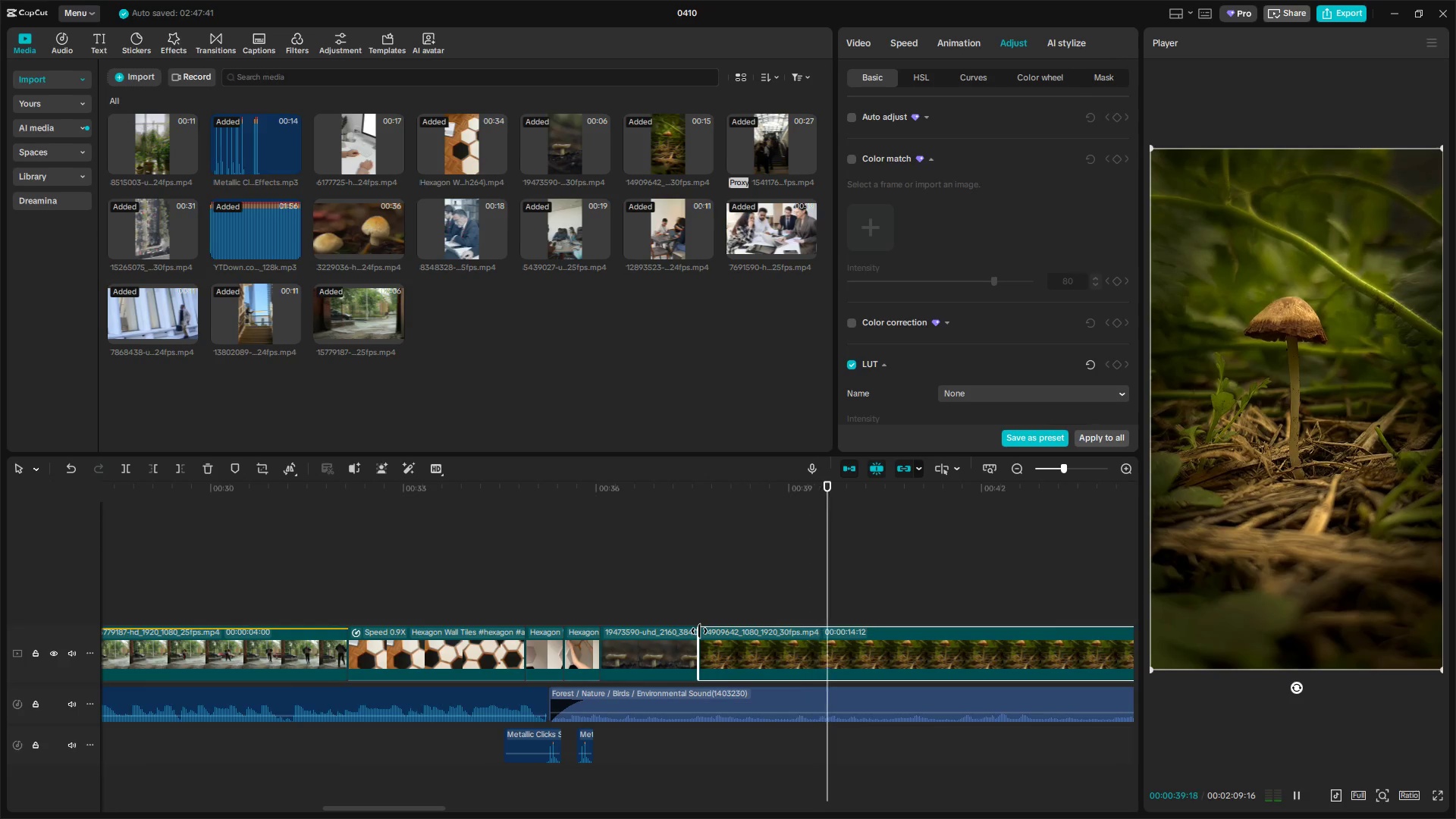 
key(Space)
 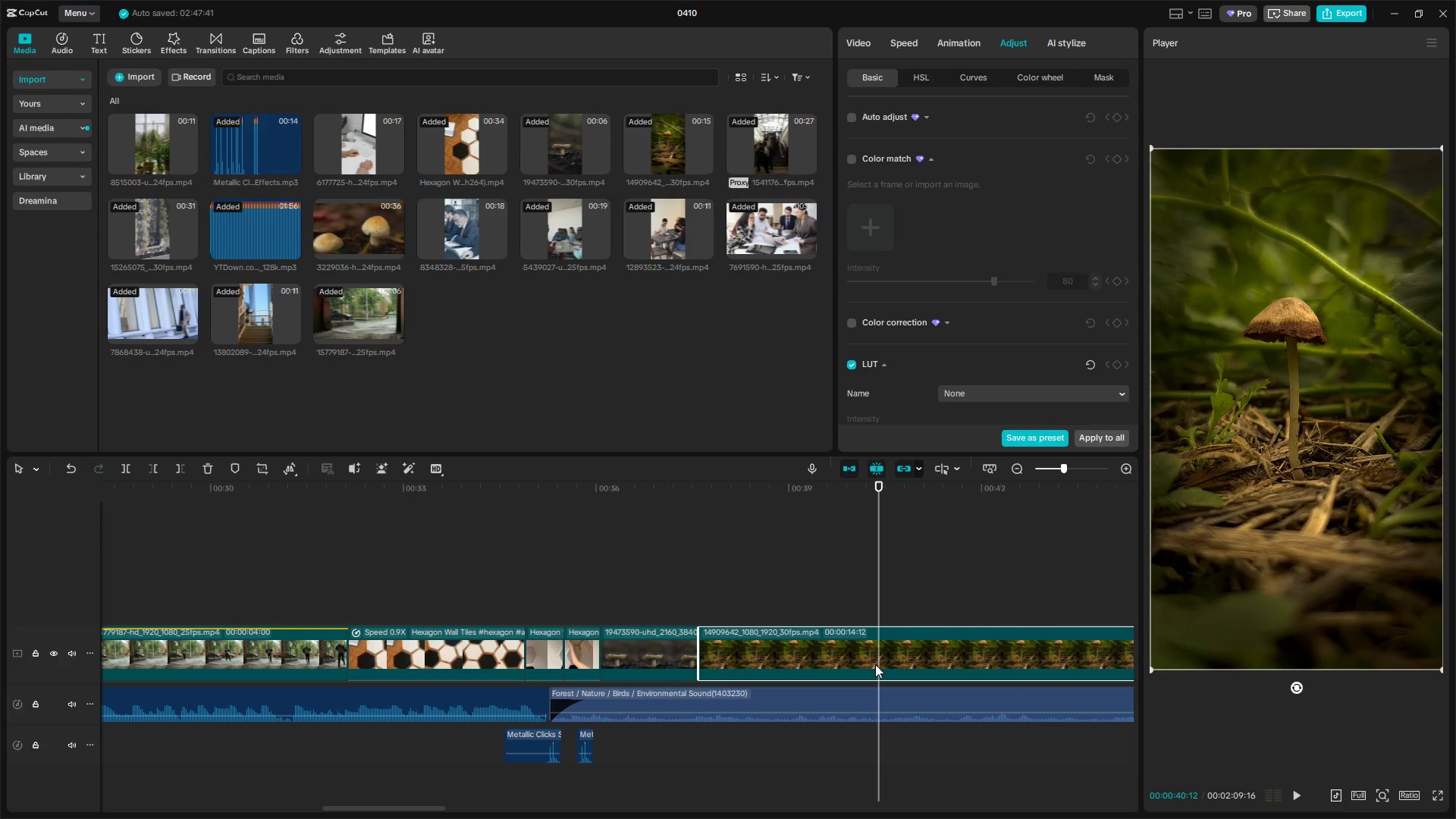 
key(Space)
 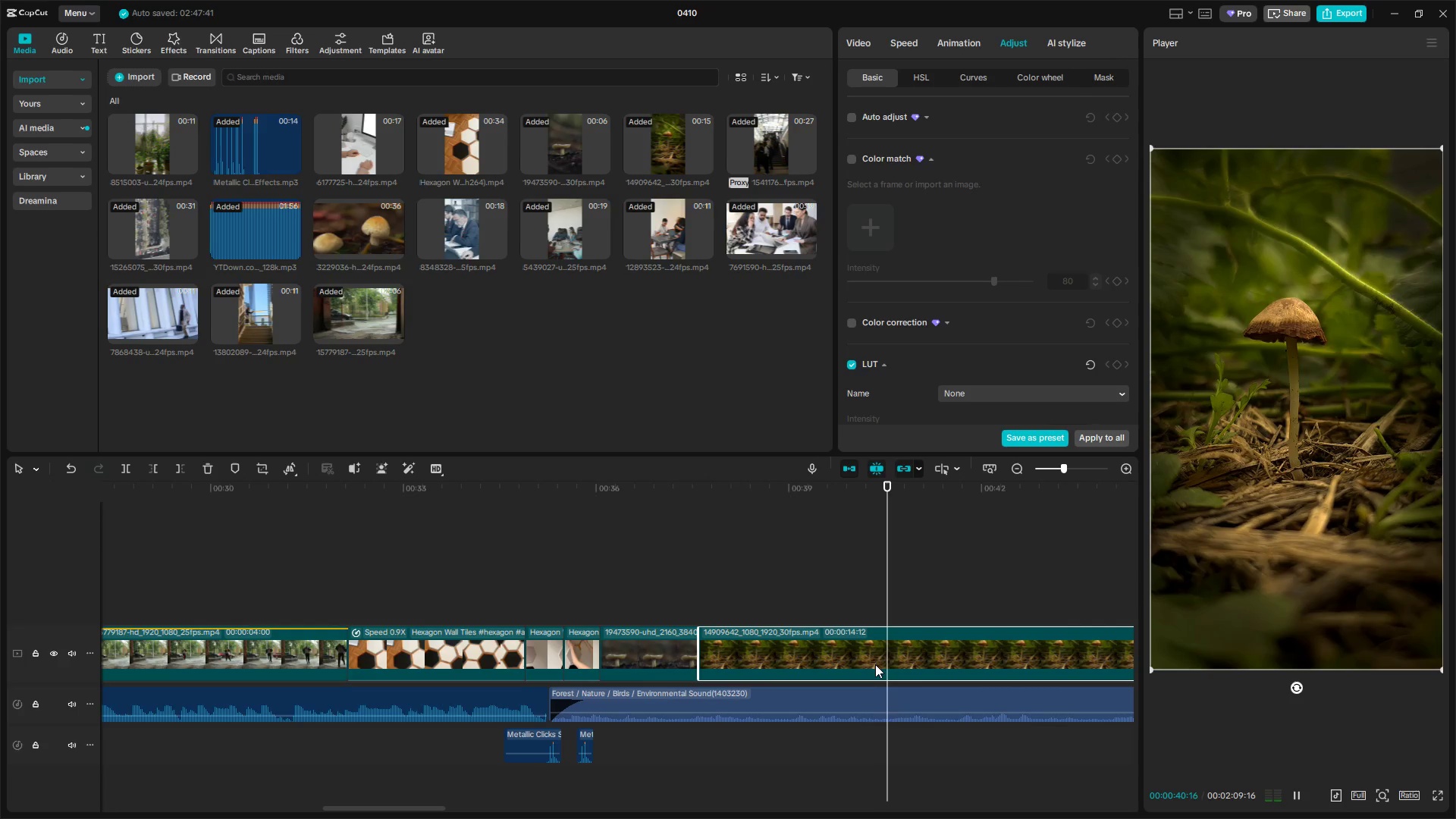 
key(Space)
 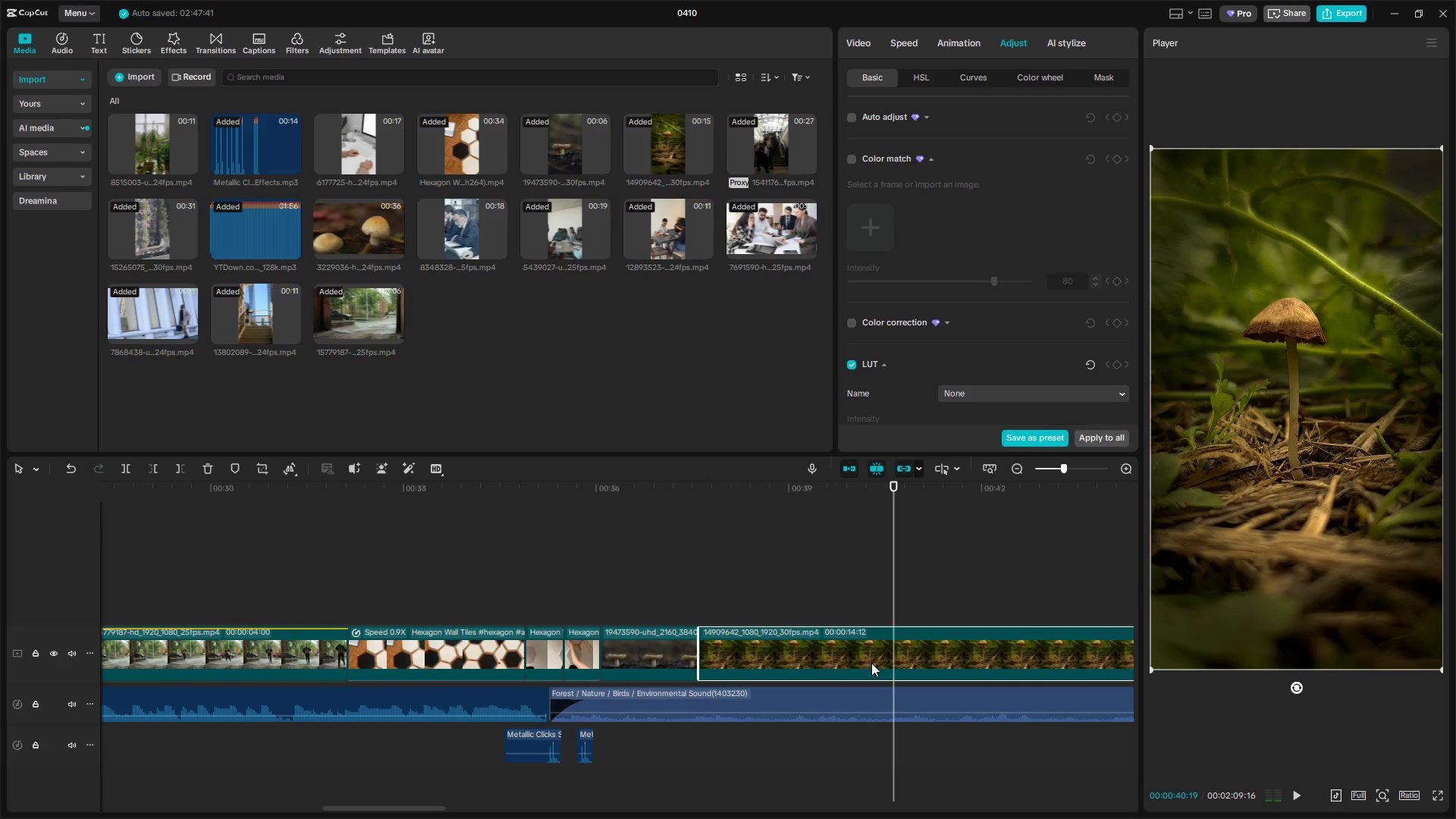 
key(Space)
 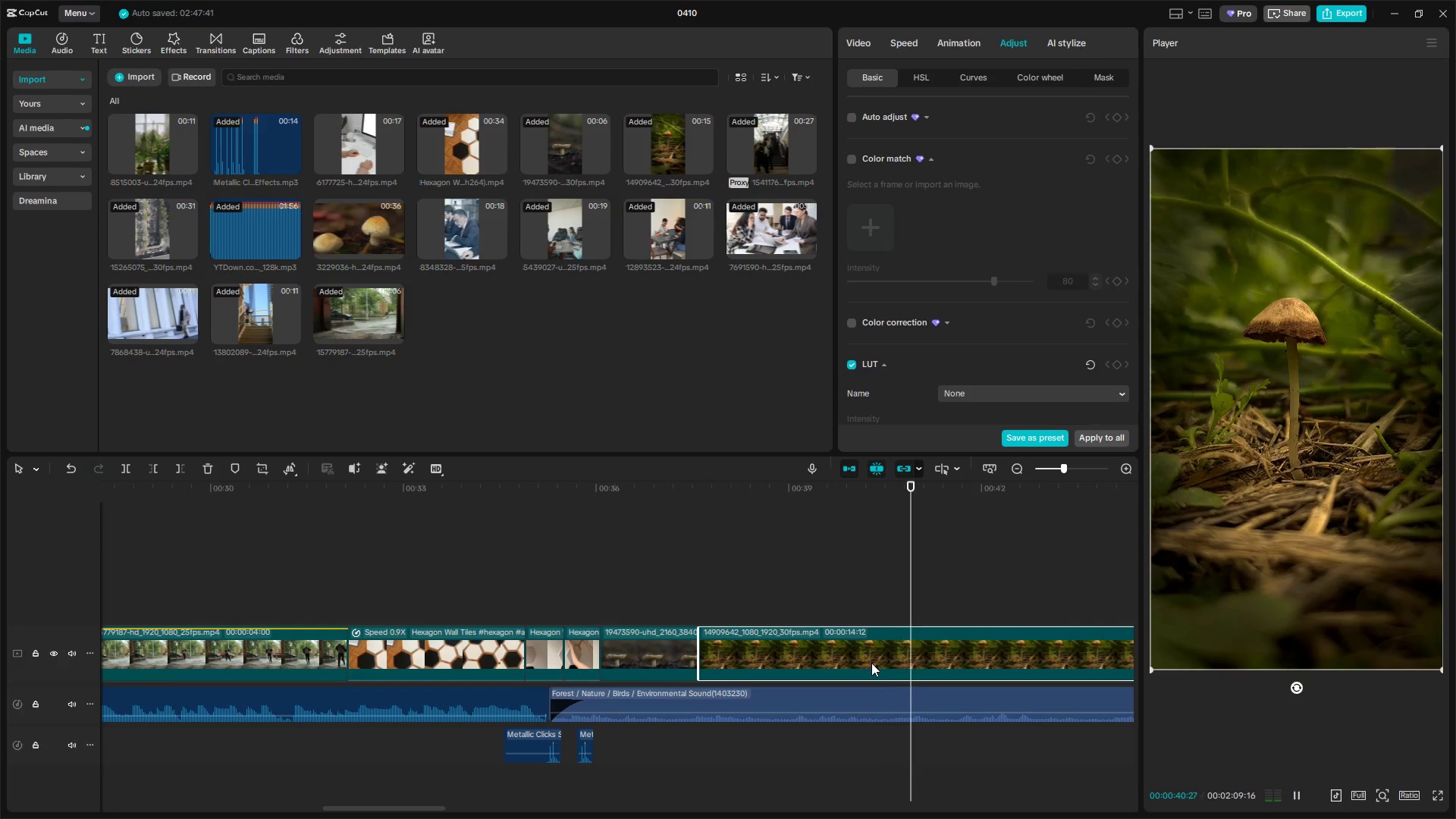 
key(Space)
 